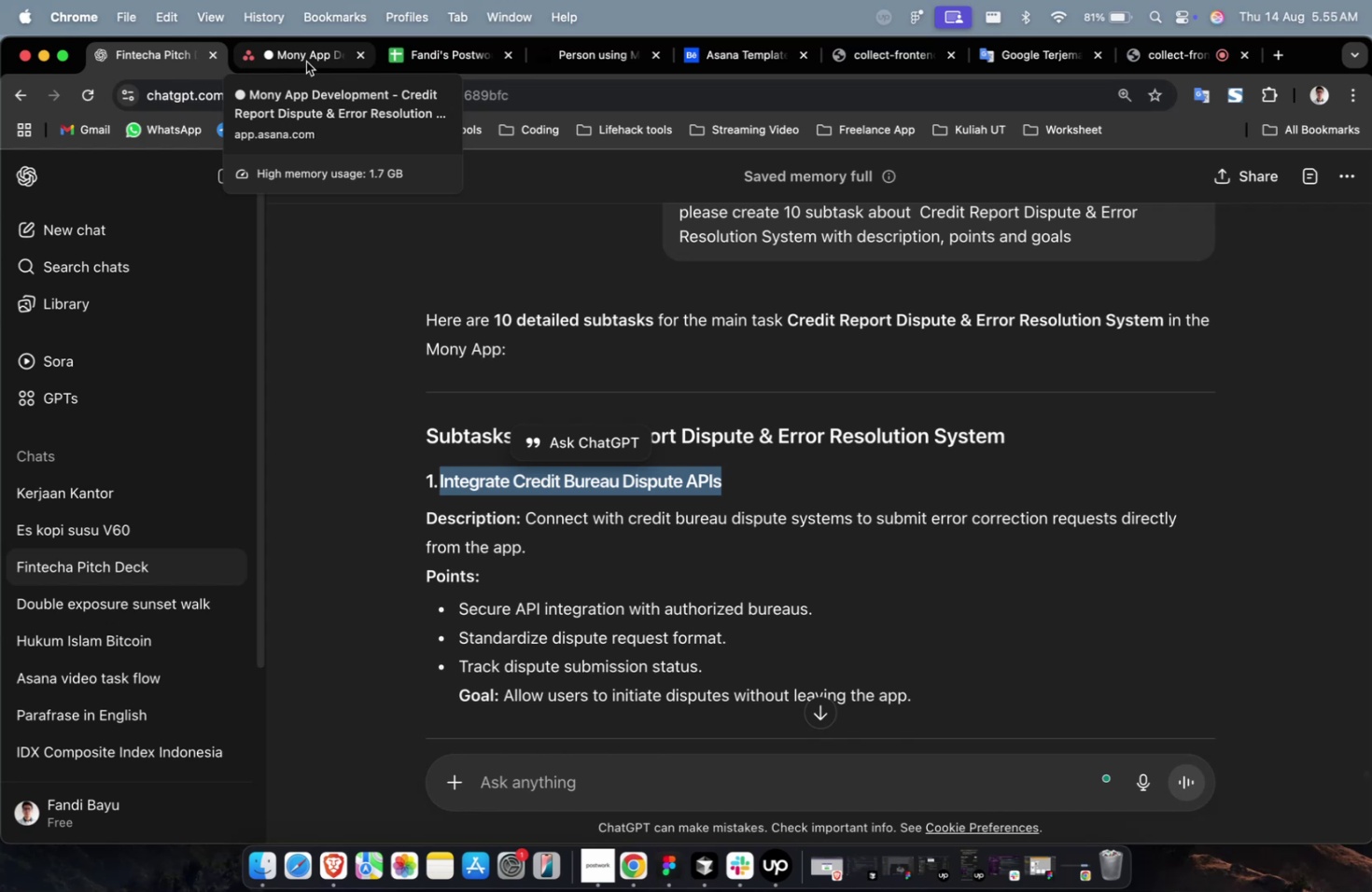 
left_click([306, 62])
 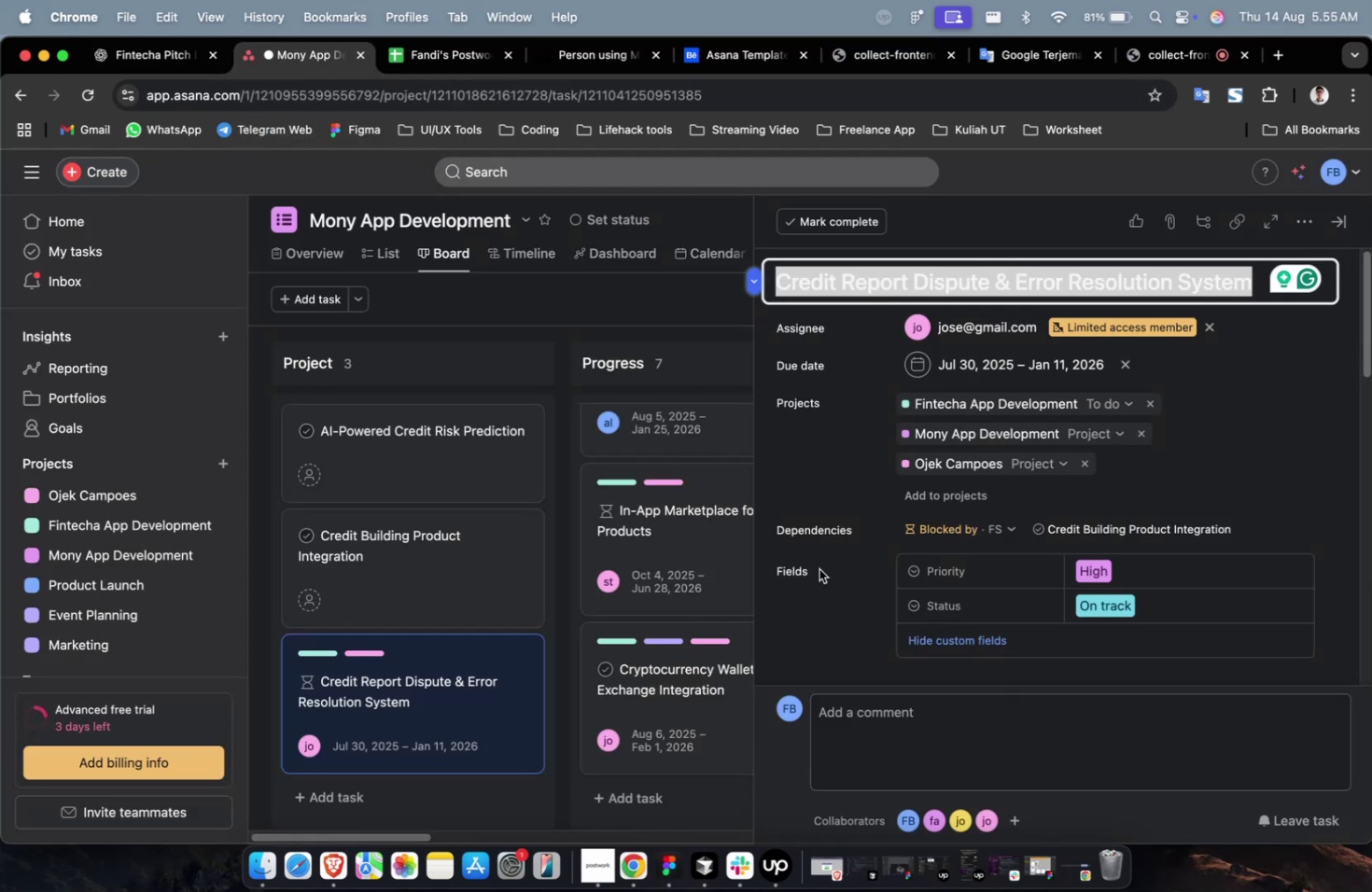 
scroll: coordinate [916, 543], scroll_direction: down, amount: 32.0
 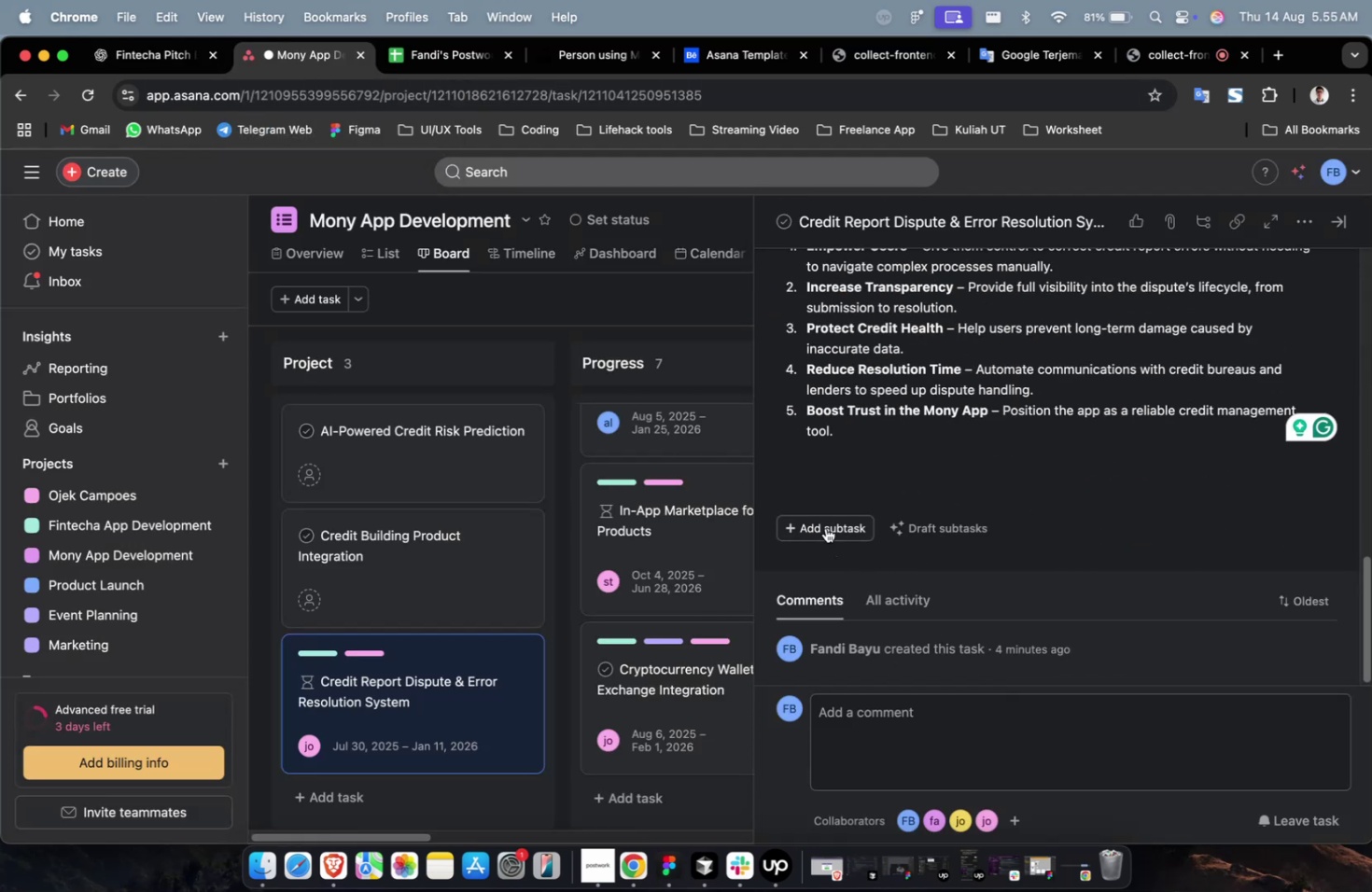 
left_click([824, 522])
 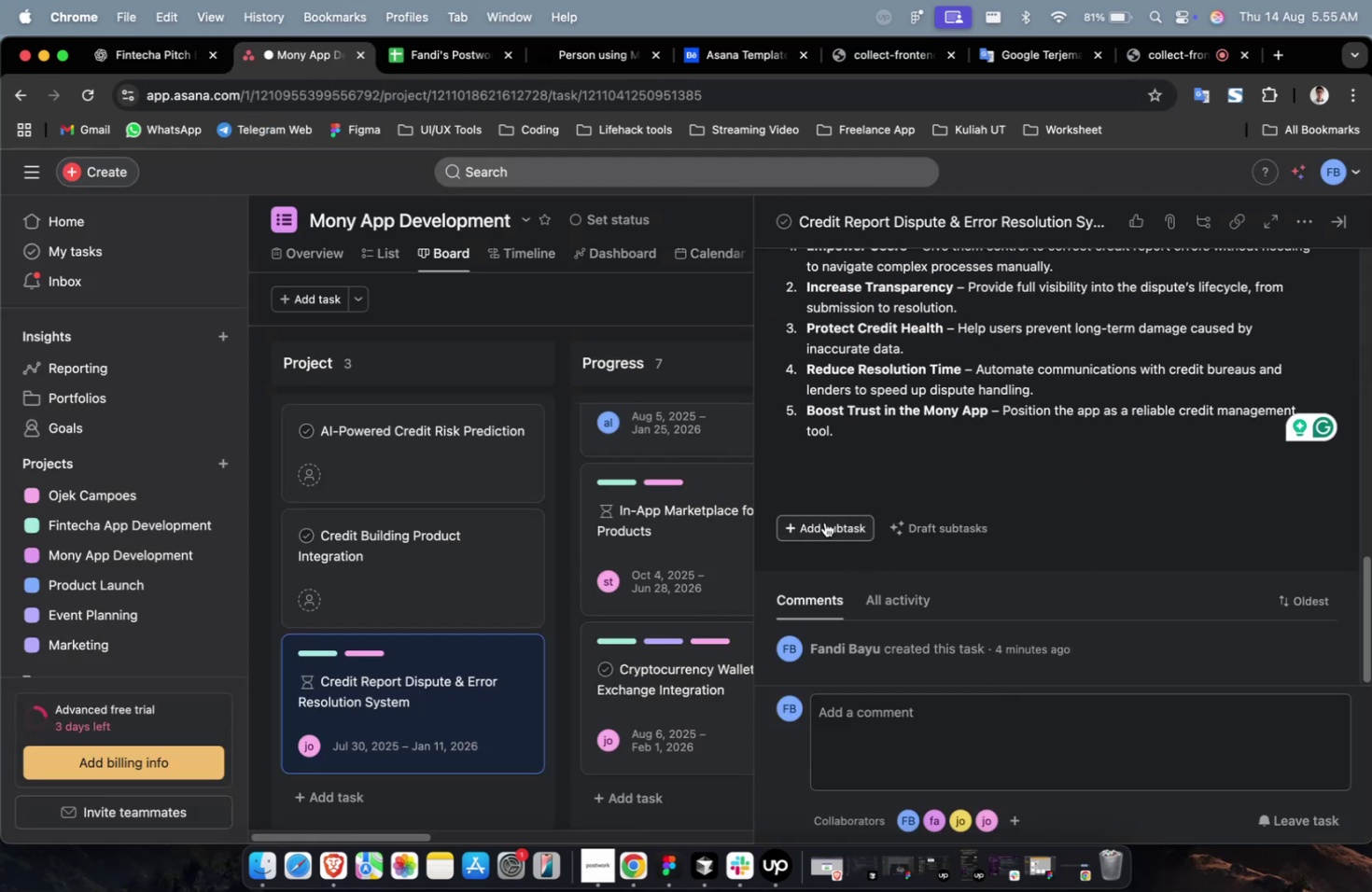 
key(Meta+V)
 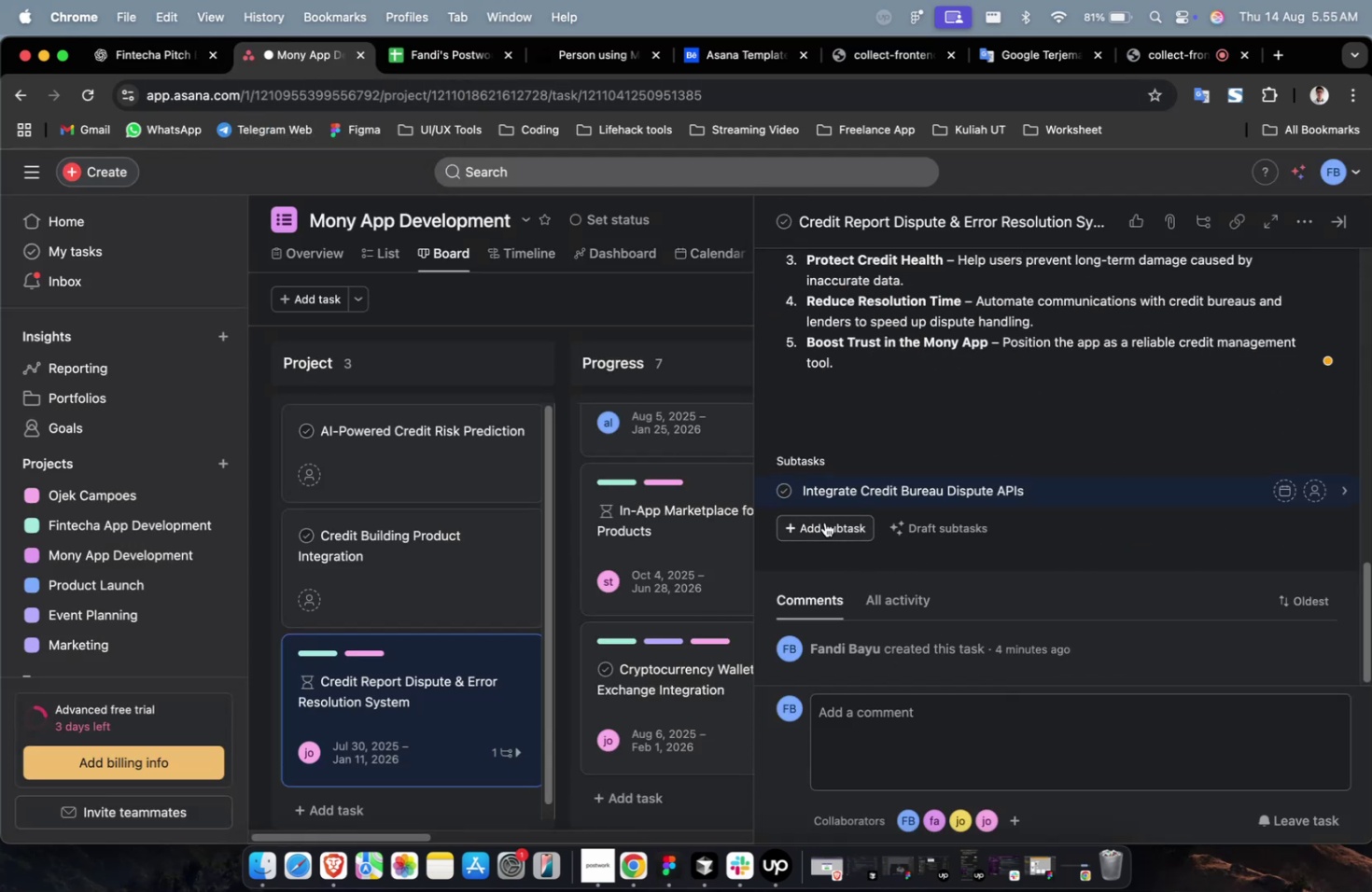 
wait(6.71)
 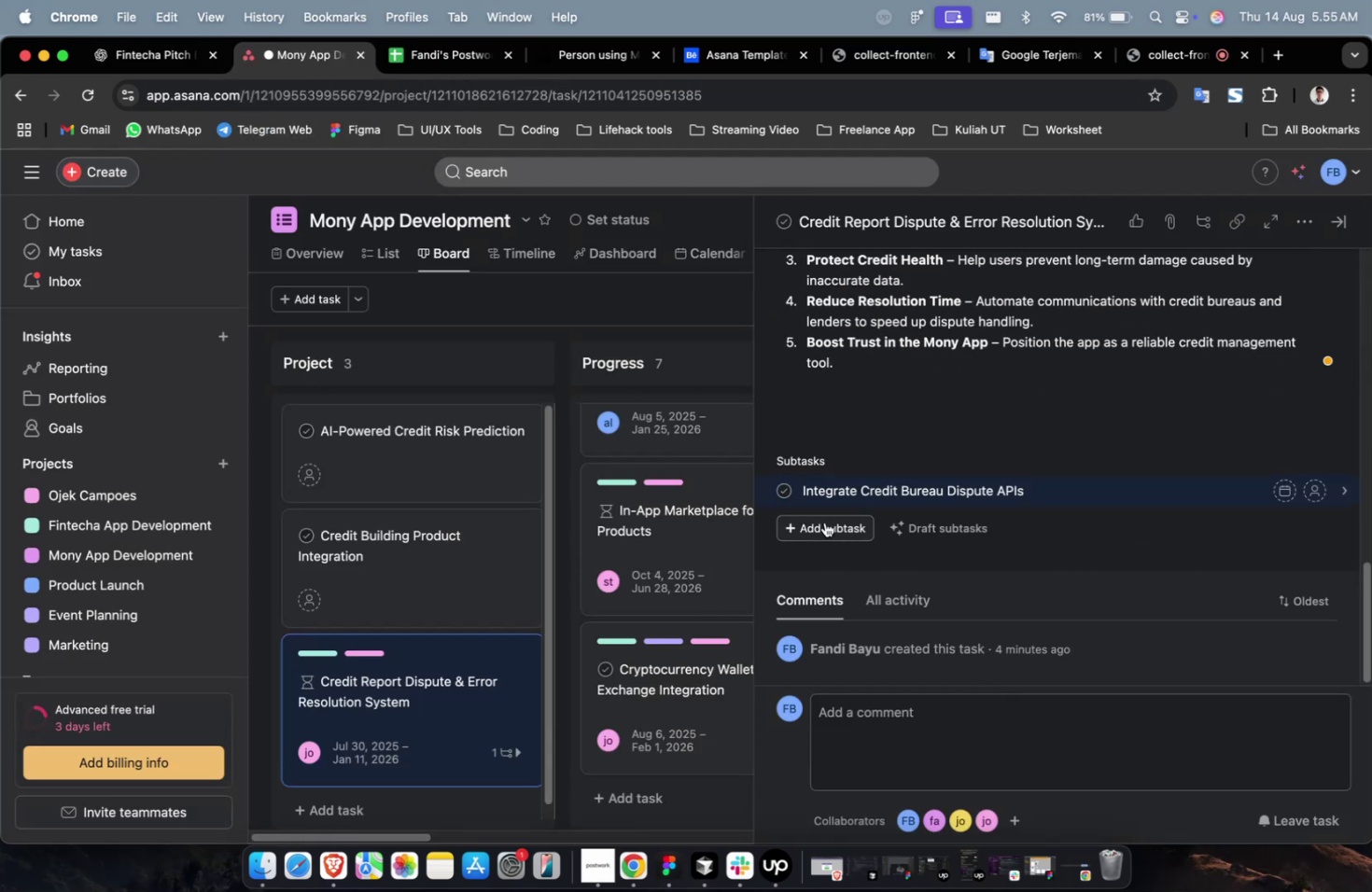 
left_click([824, 522])
 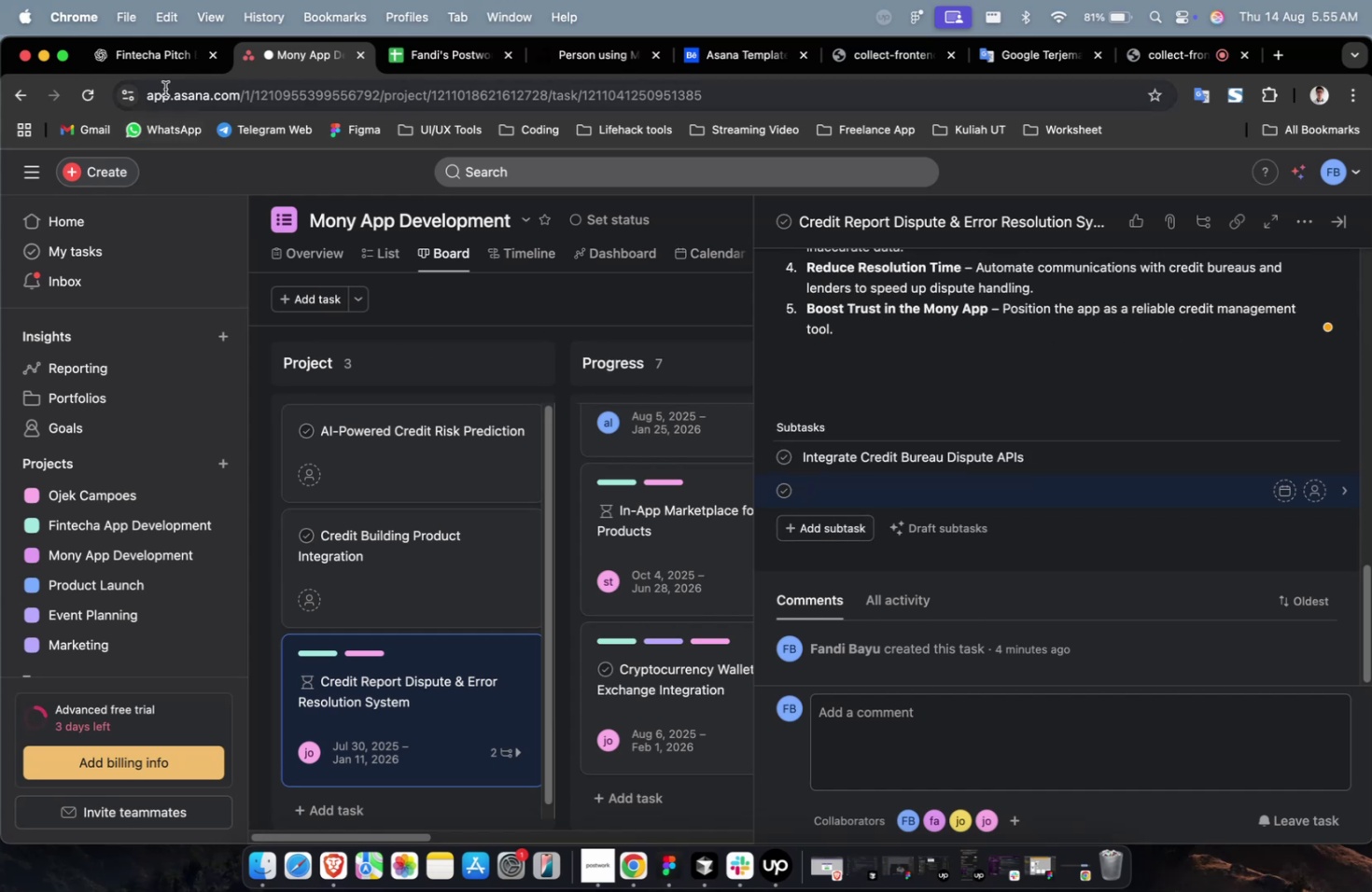 
left_click([162, 63])
 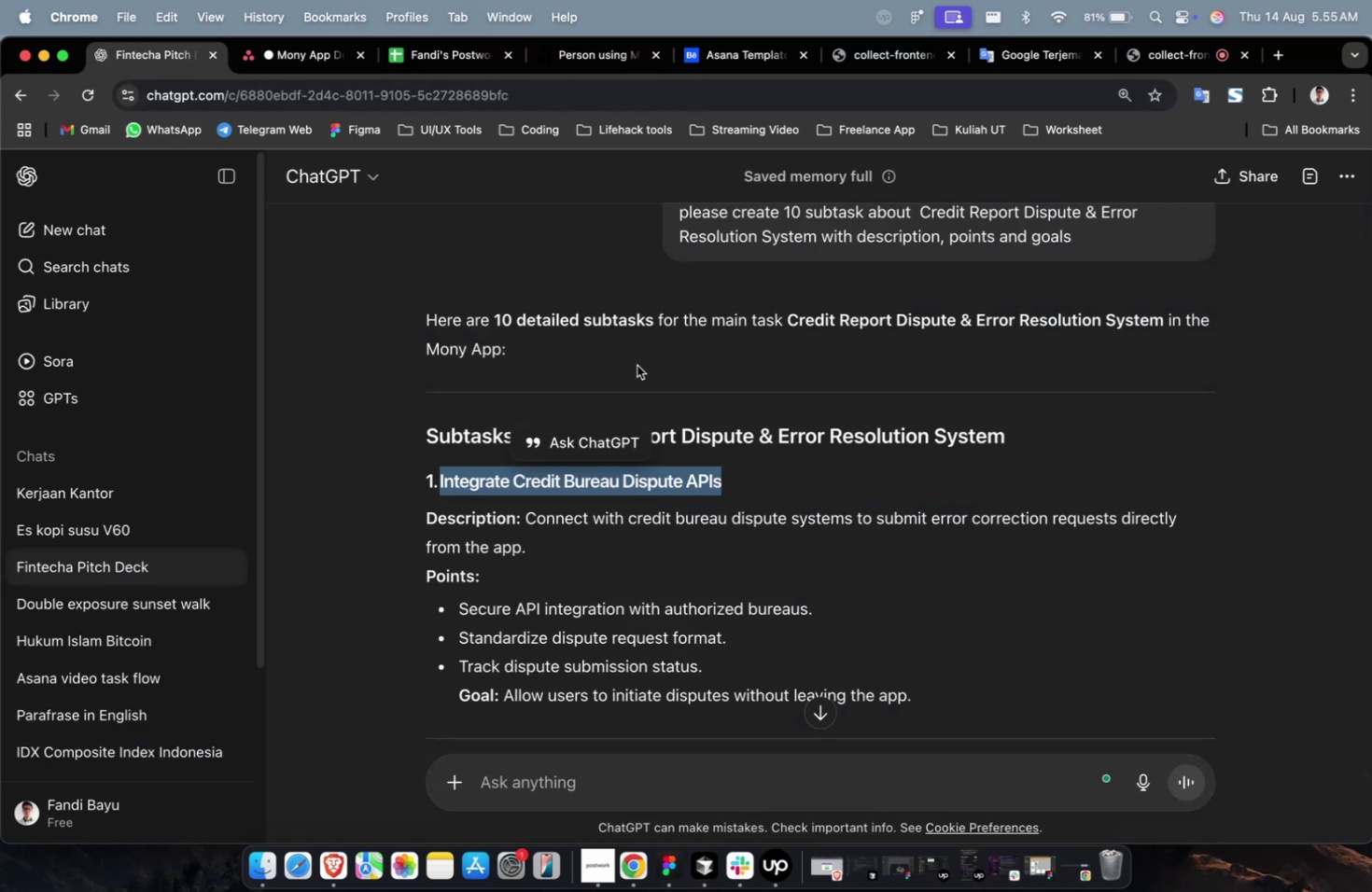 
scroll: coordinate [726, 389], scroll_direction: down, amount: 11.0
 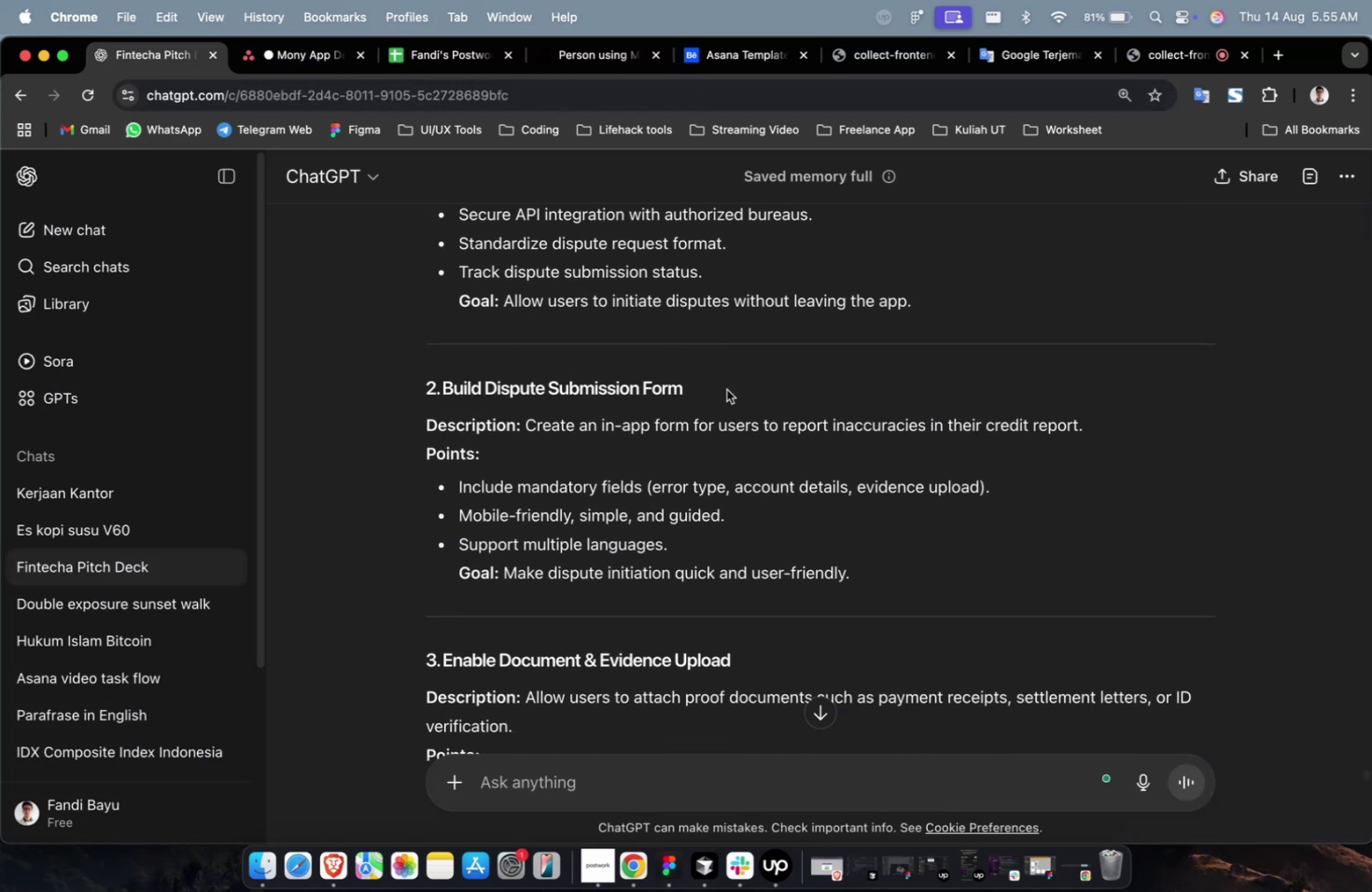 
left_click_drag(start_coordinate=[690, 386], to_coordinate=[445, 397])
 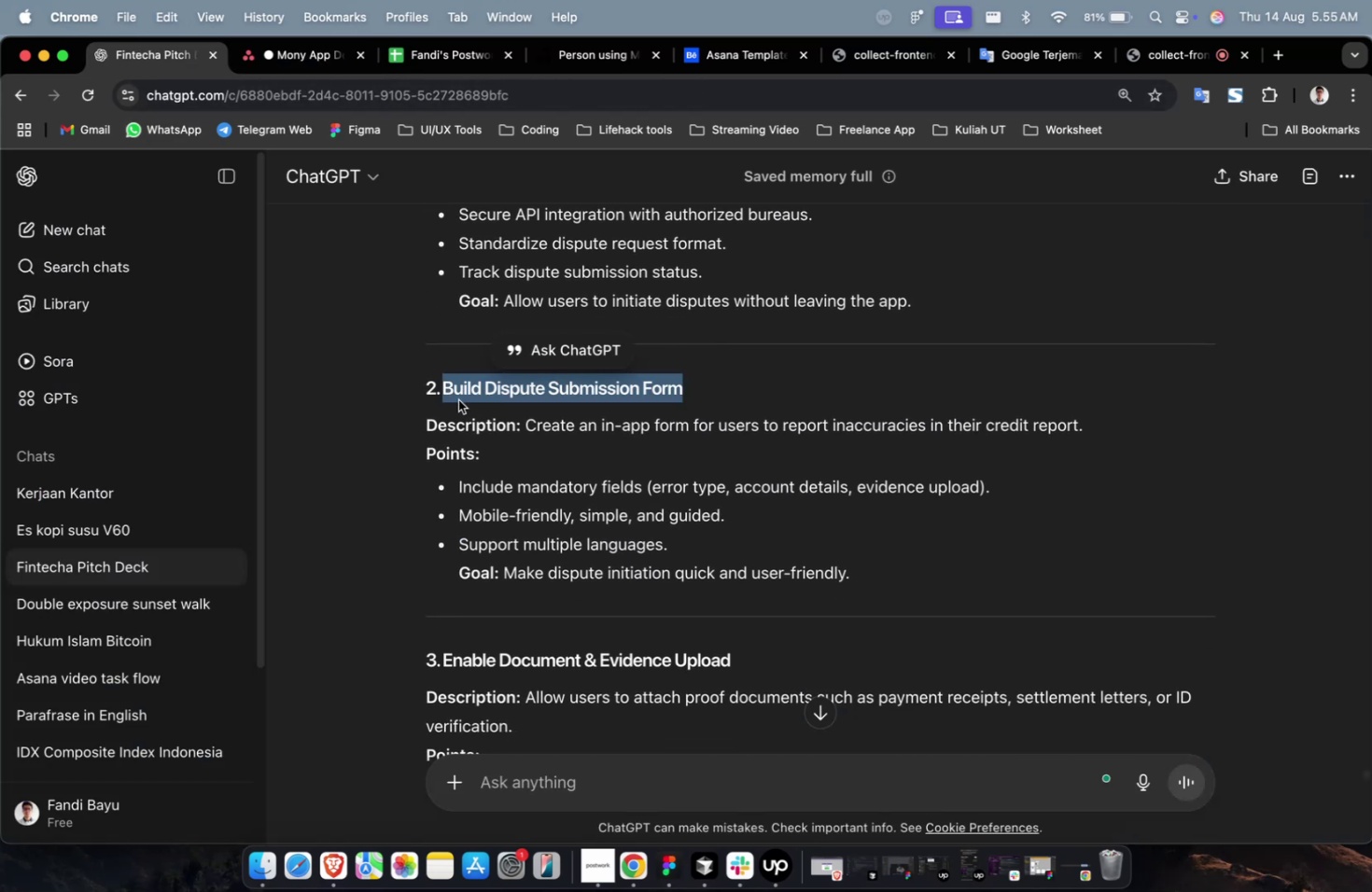 
key(Meta+C)
 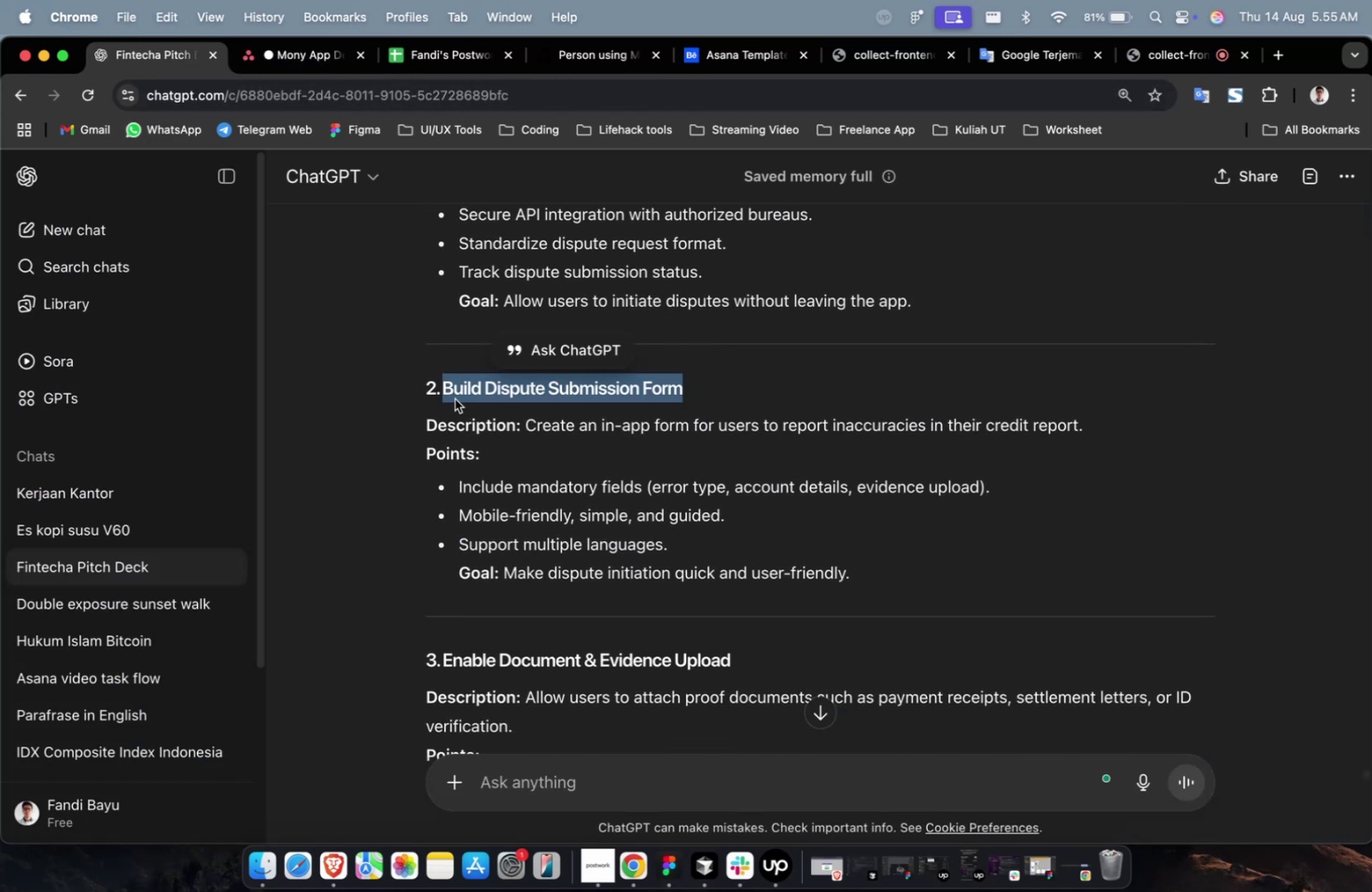 
key(Meta+C)
 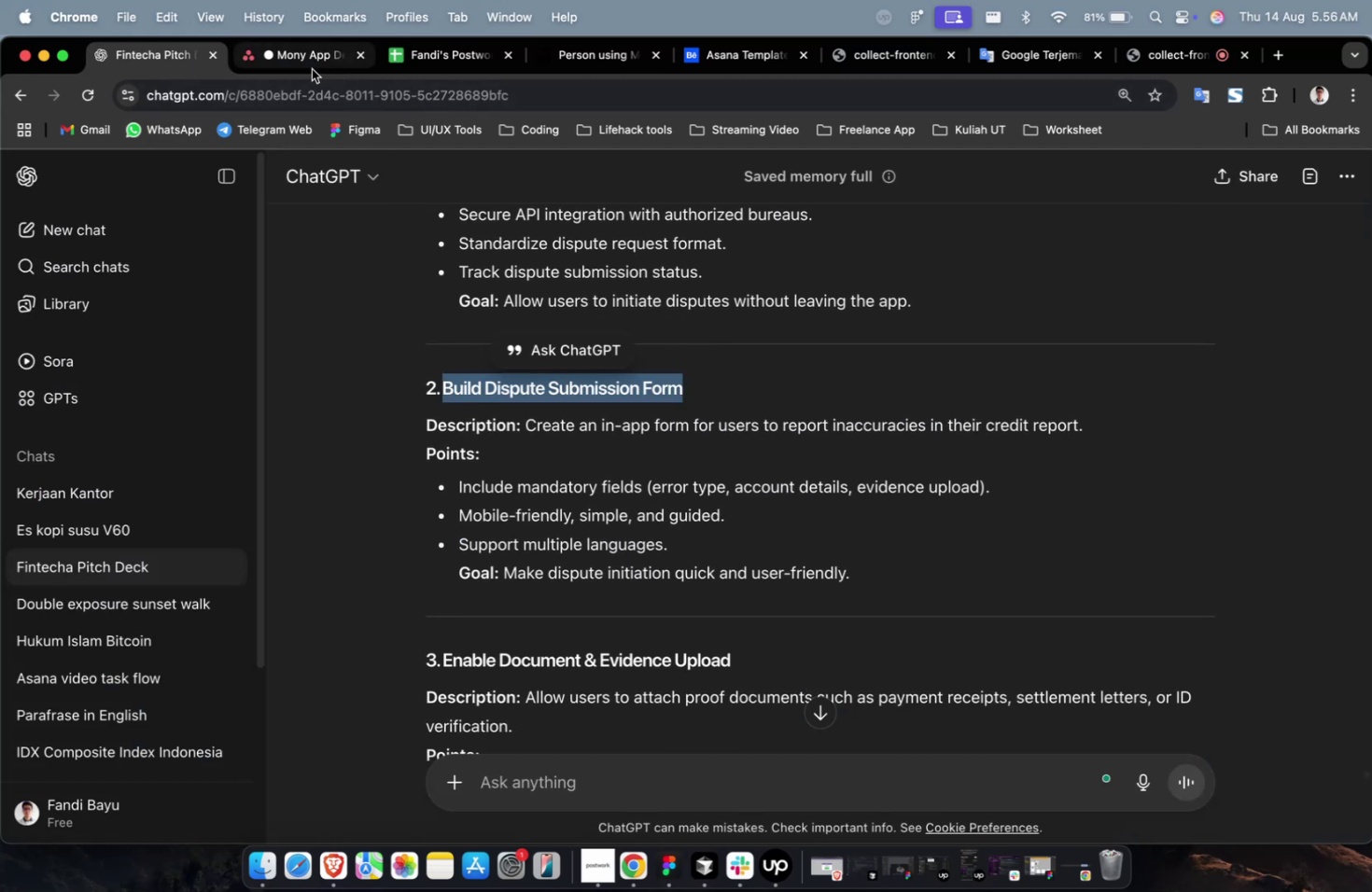 
key(Meta+V)
 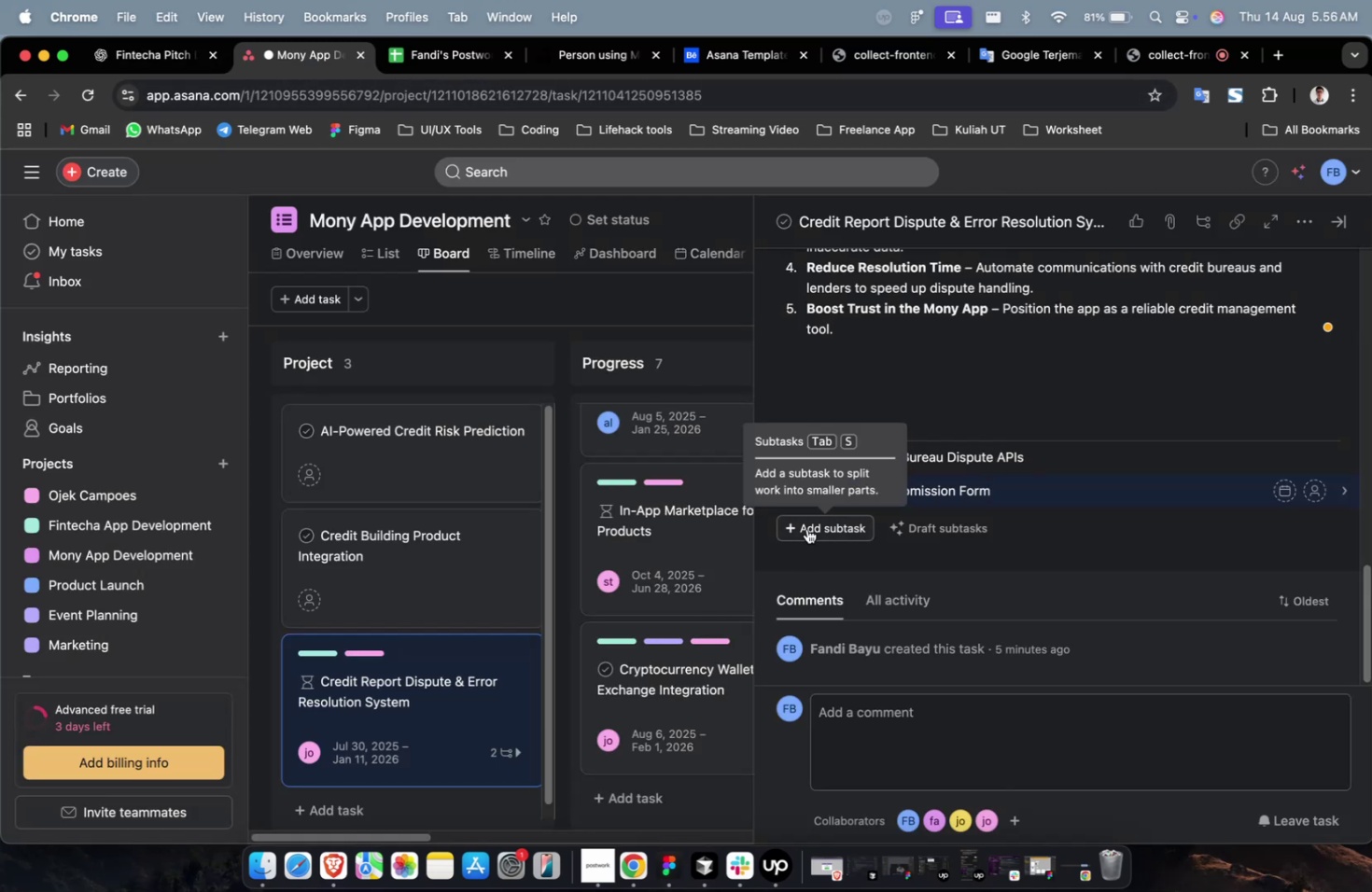 
left_click([809, 524])
 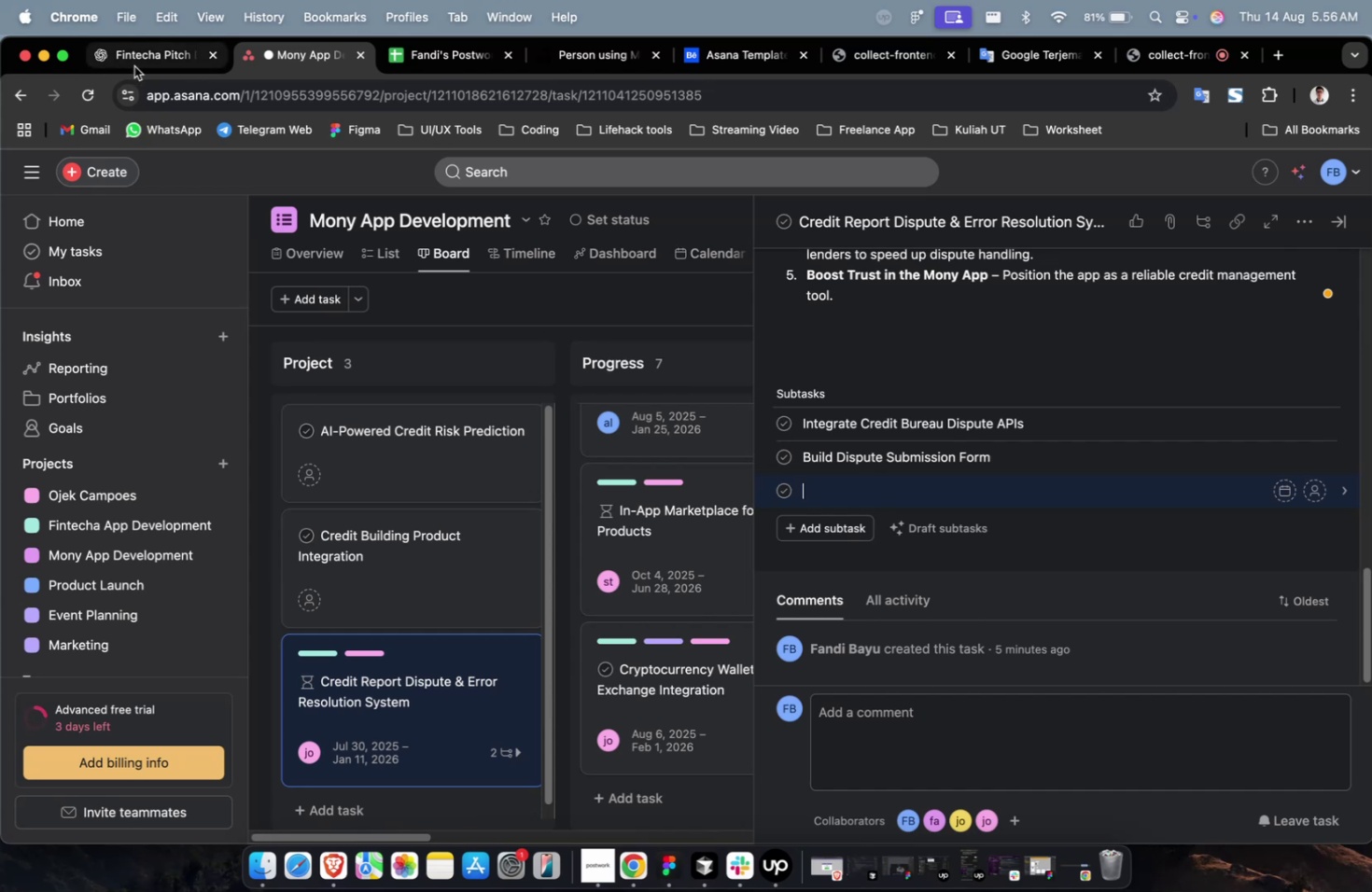 
scroll: coordinate [505, 415], scroll_direction: down, amount: 4.0
 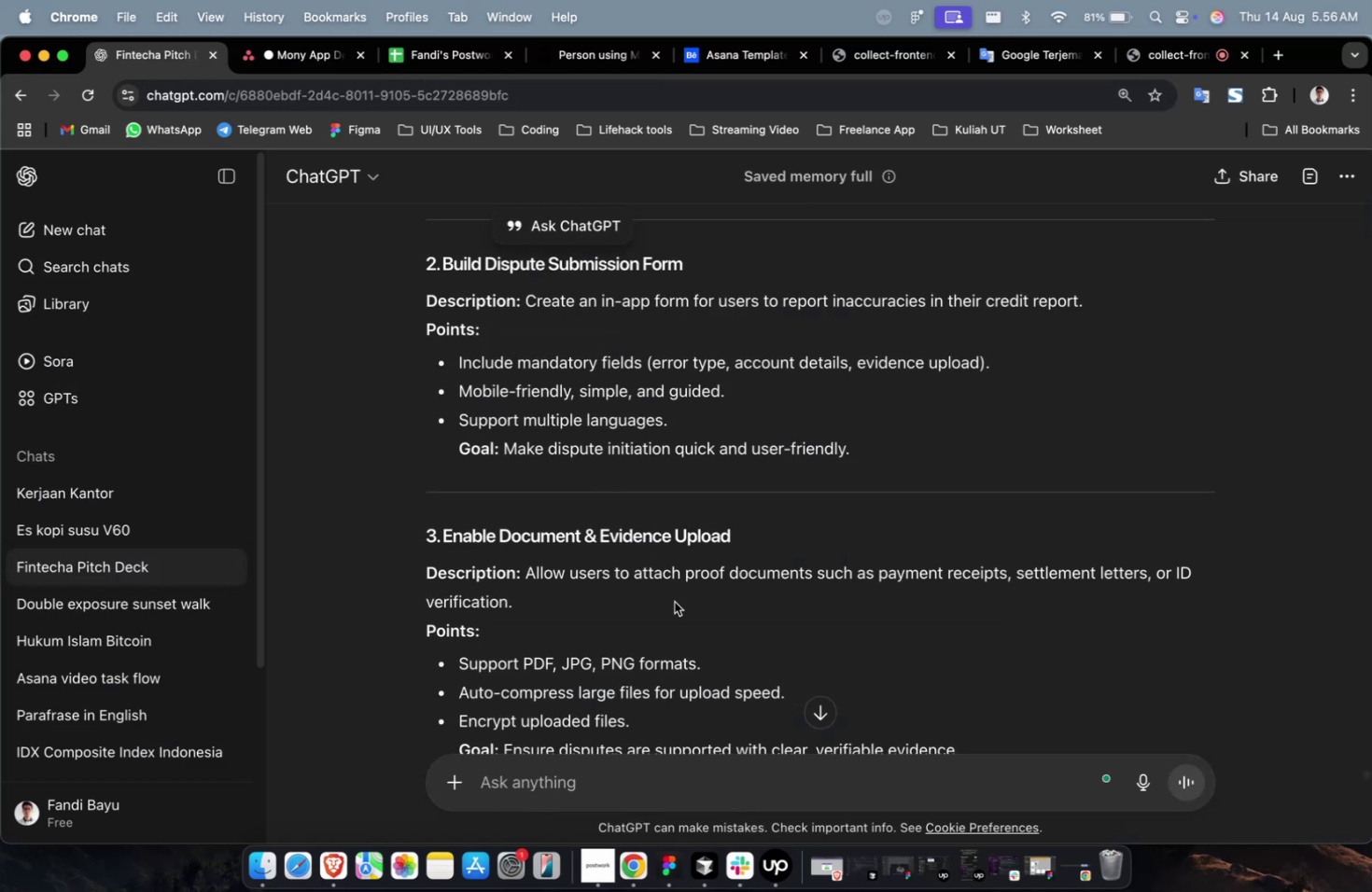 
left_click_drag(start_coordinate=[739, 529], to_coordinate=[446, 545])
 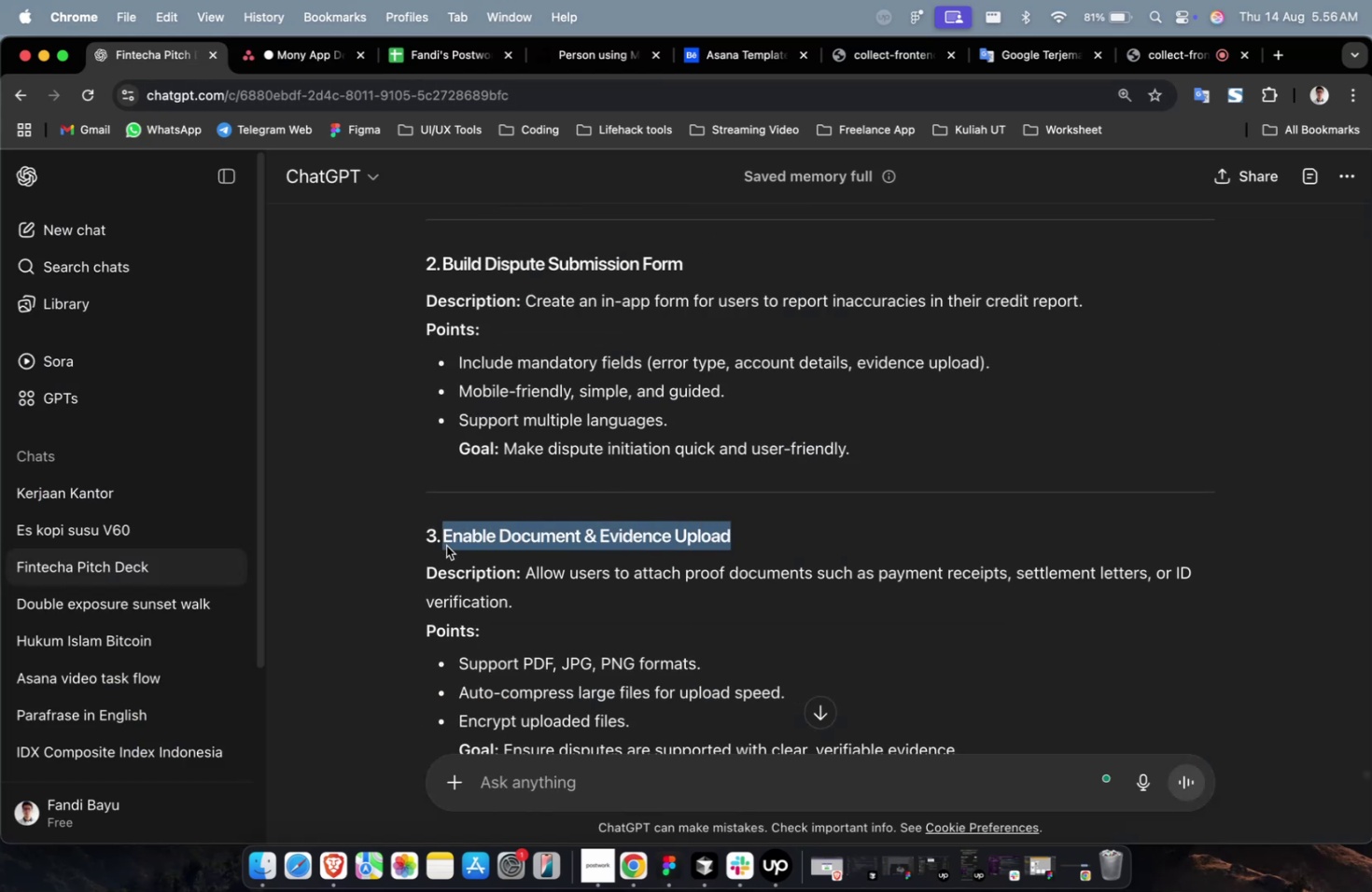 
key(Meta+C)
 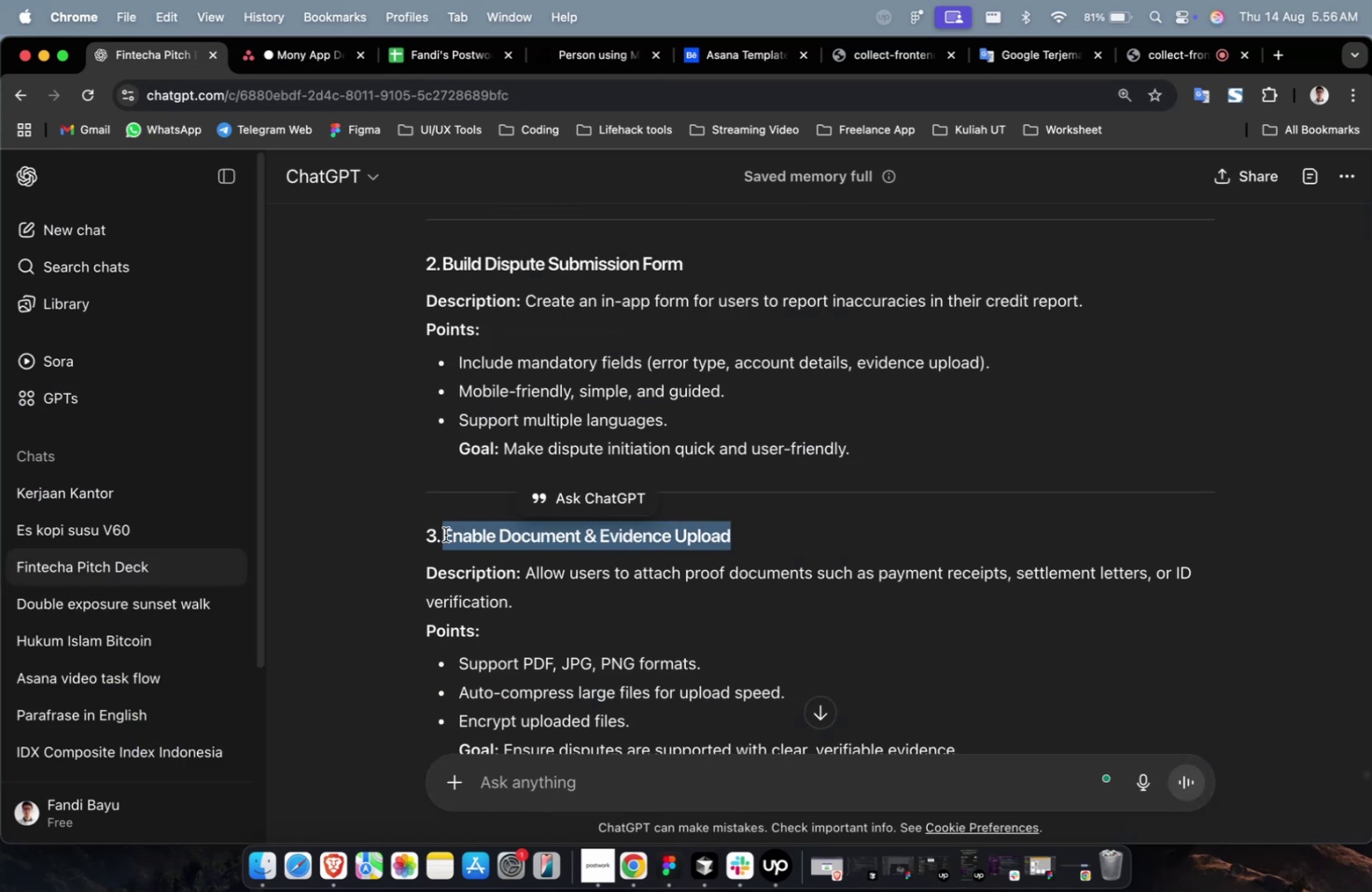 
key(Meta+C)
 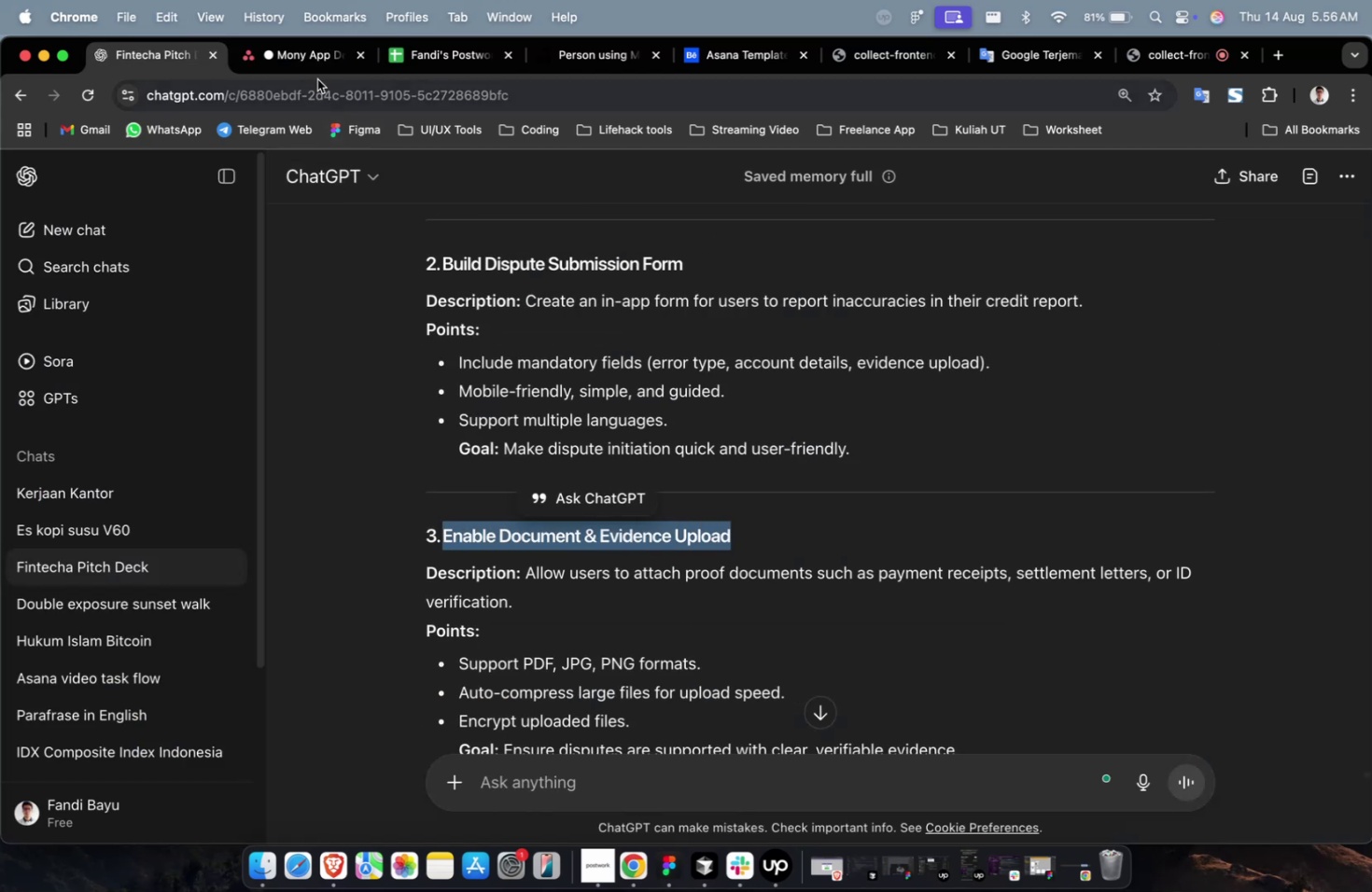 
left_click([316, 64])
 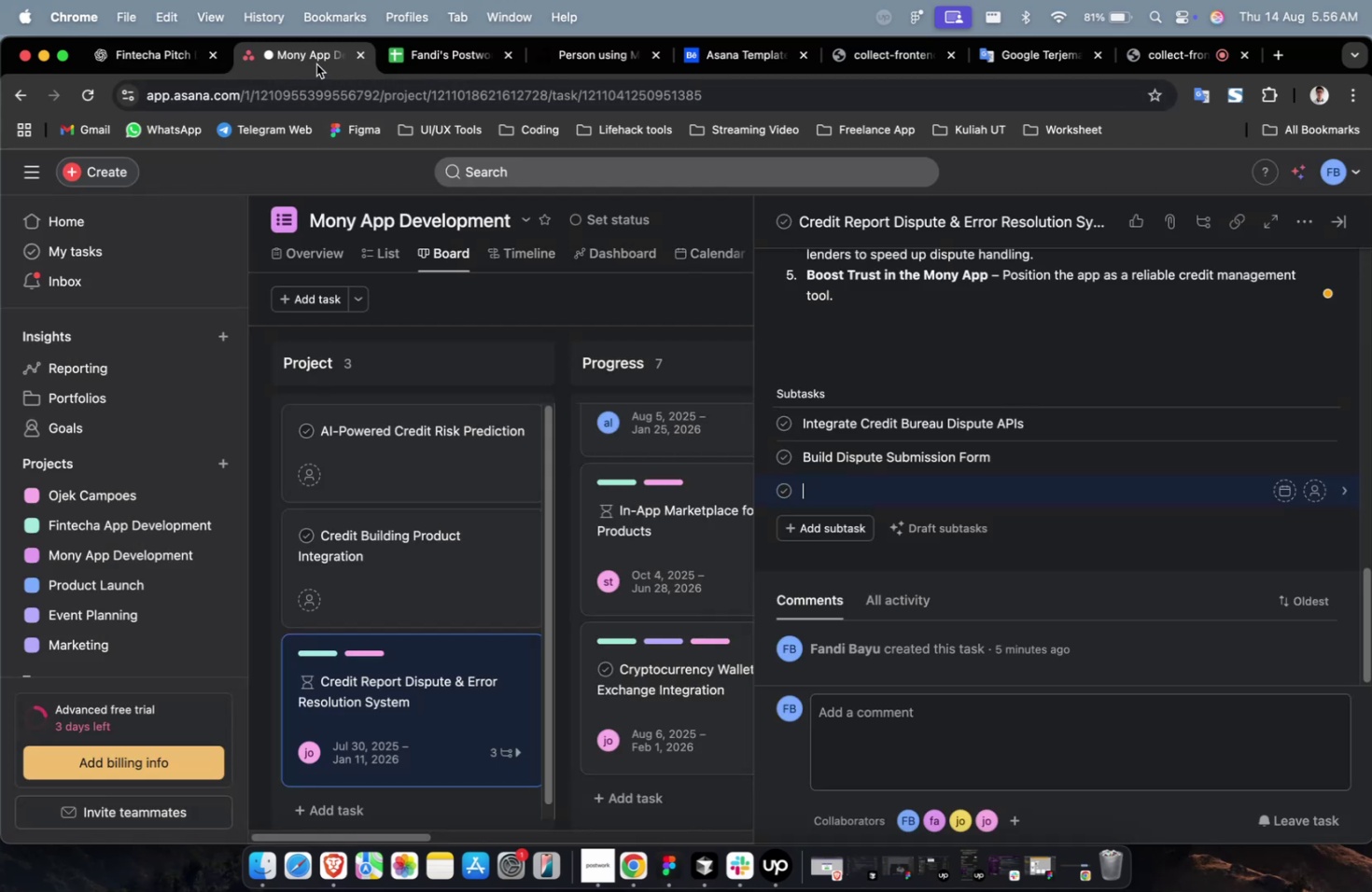 
key(Meta+V)
 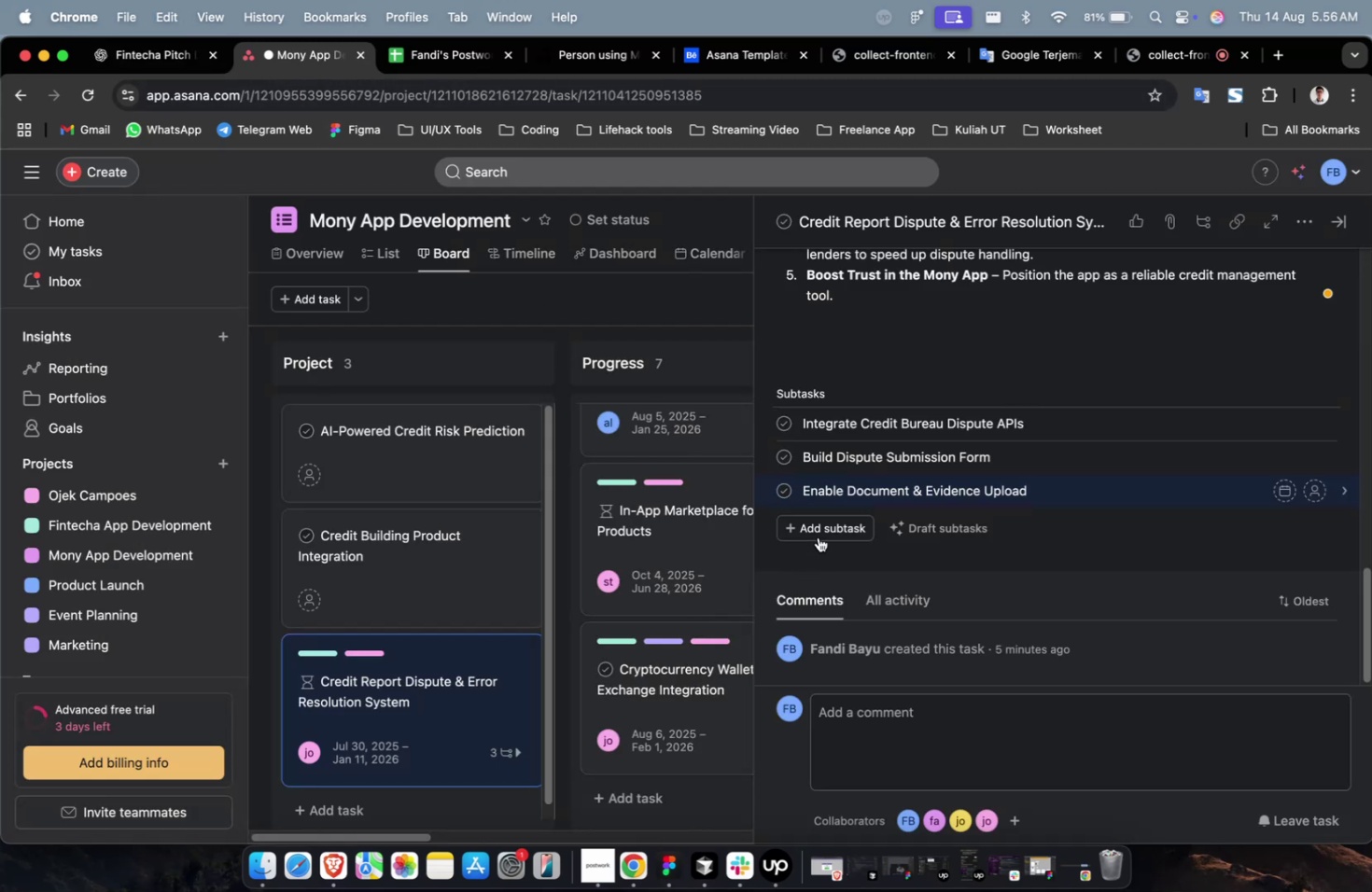 
left_click([822, 522])
 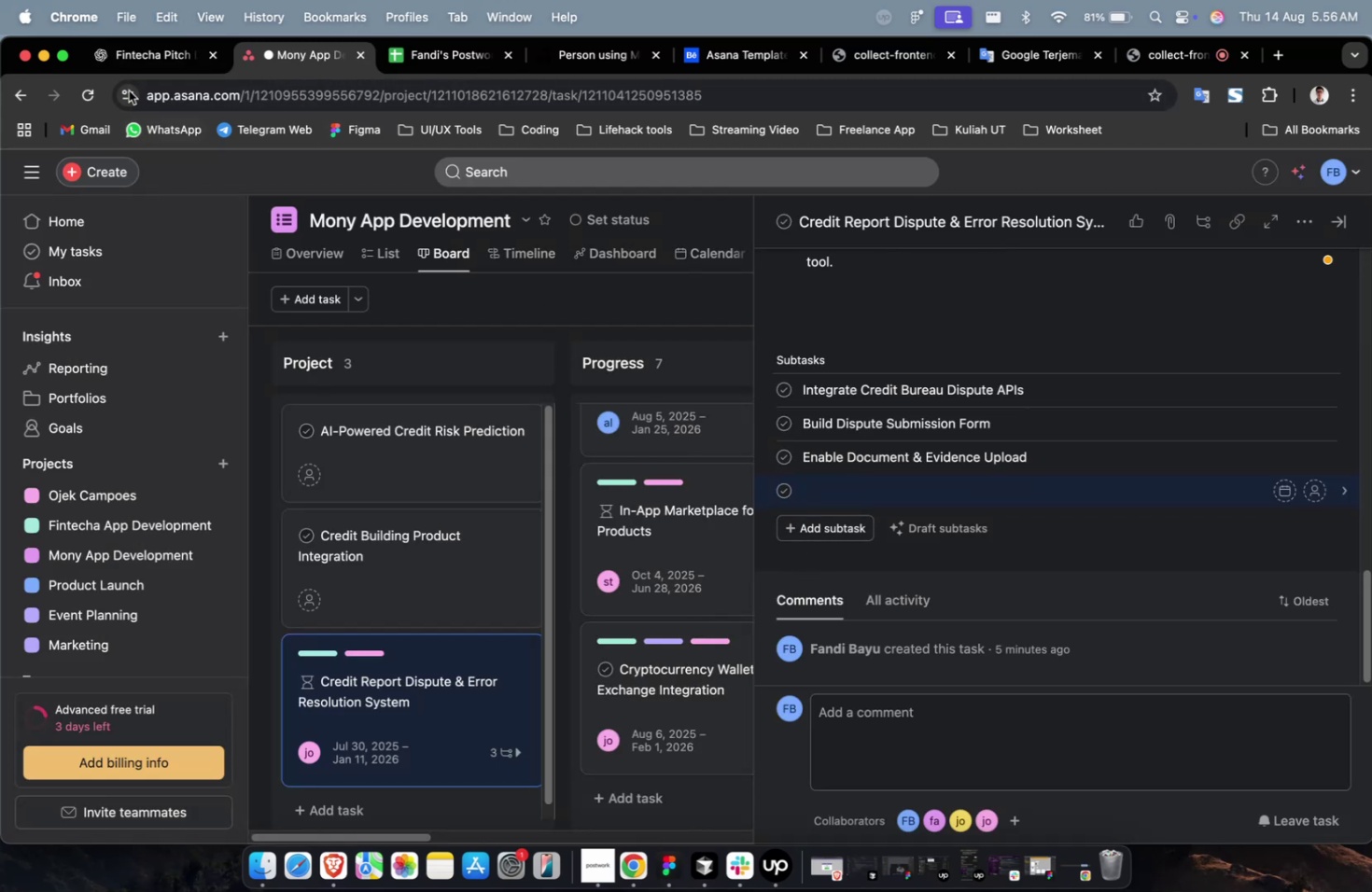 
left_click_drag(start_coordinate=[143, 68], to_coordinate=[149, 66])
 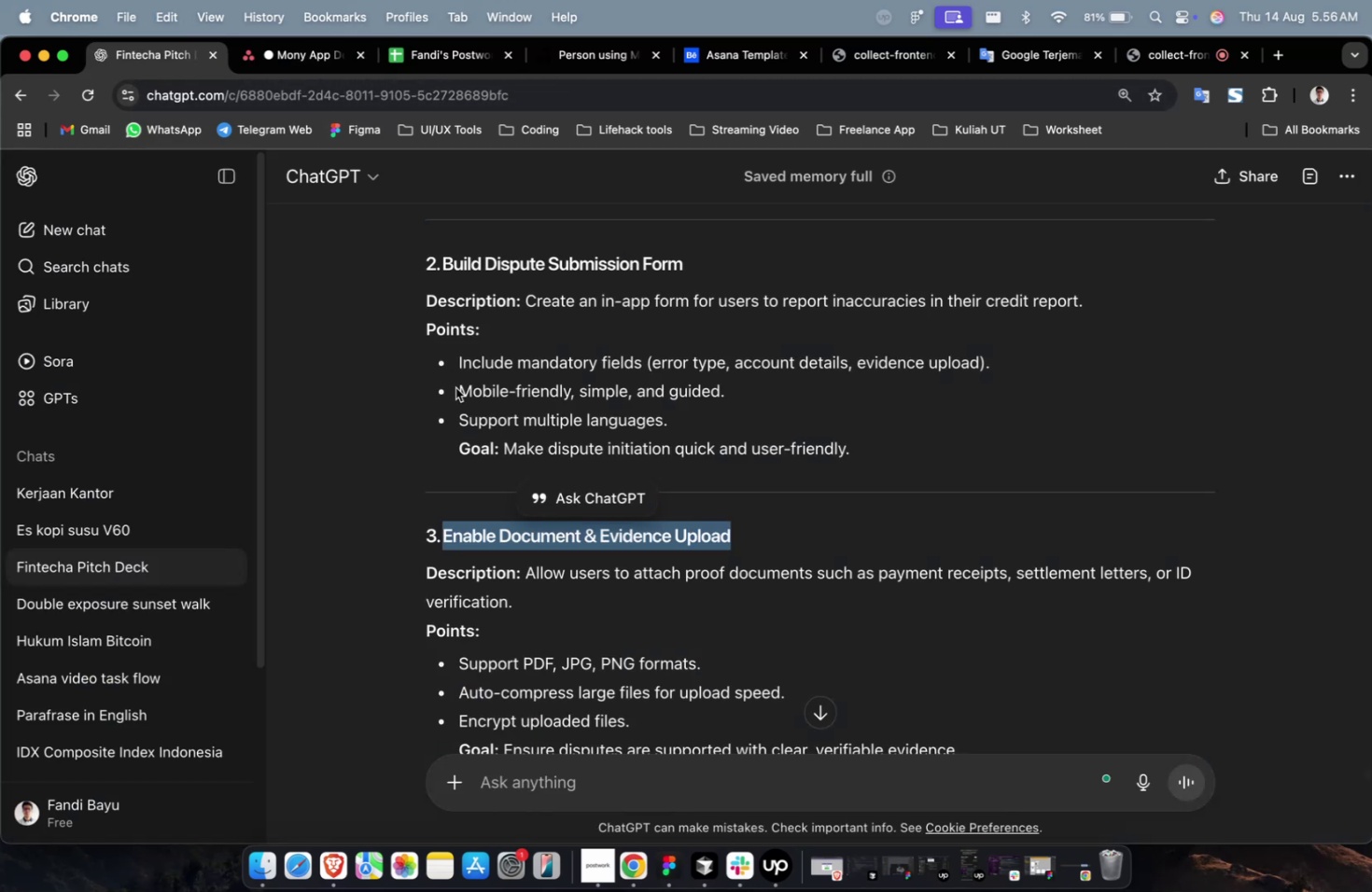 
left_click([424, 391])
 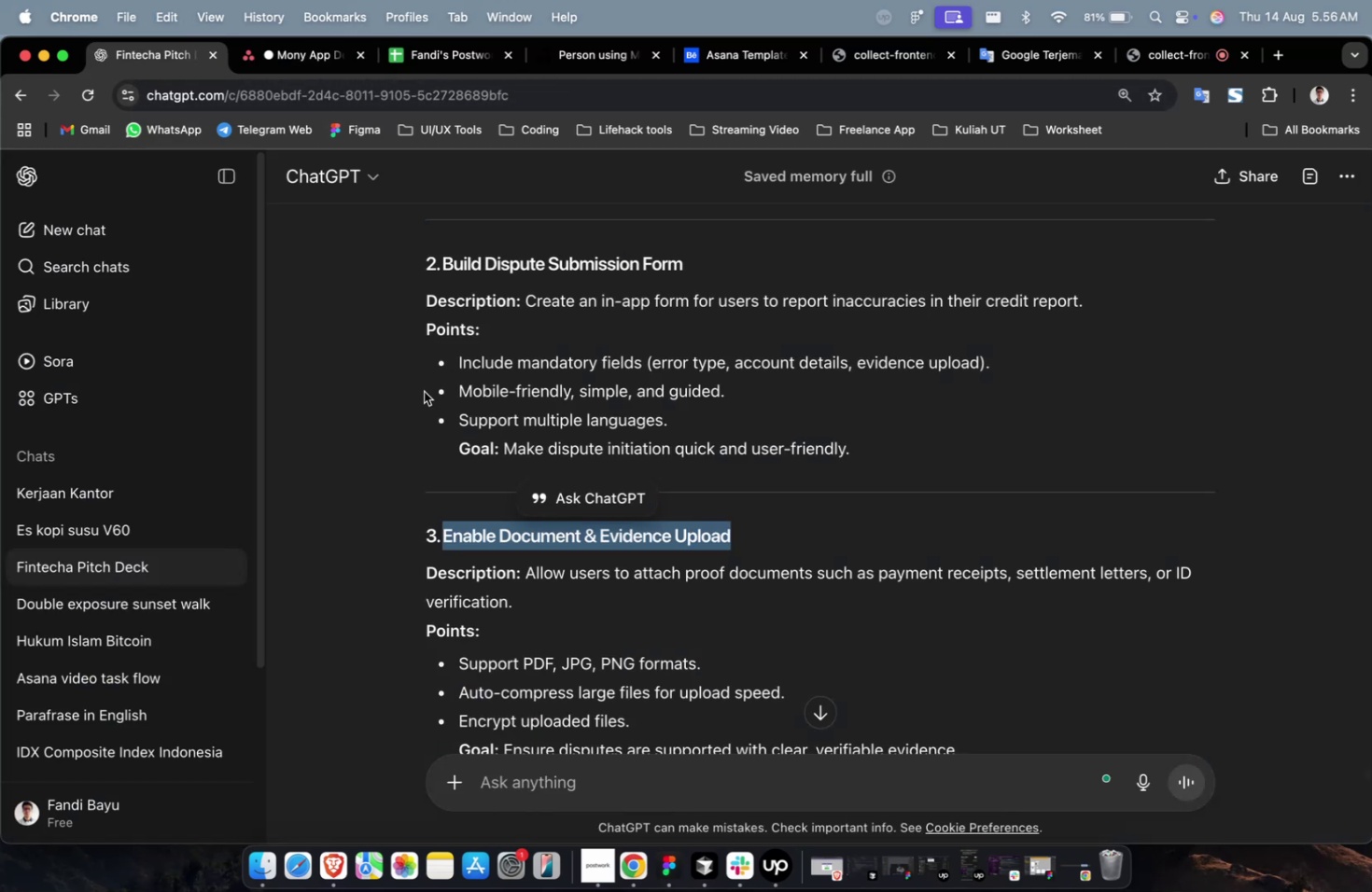 
scroll: coordinate [503, 546], scroll_direction: down, amount: 11.0
 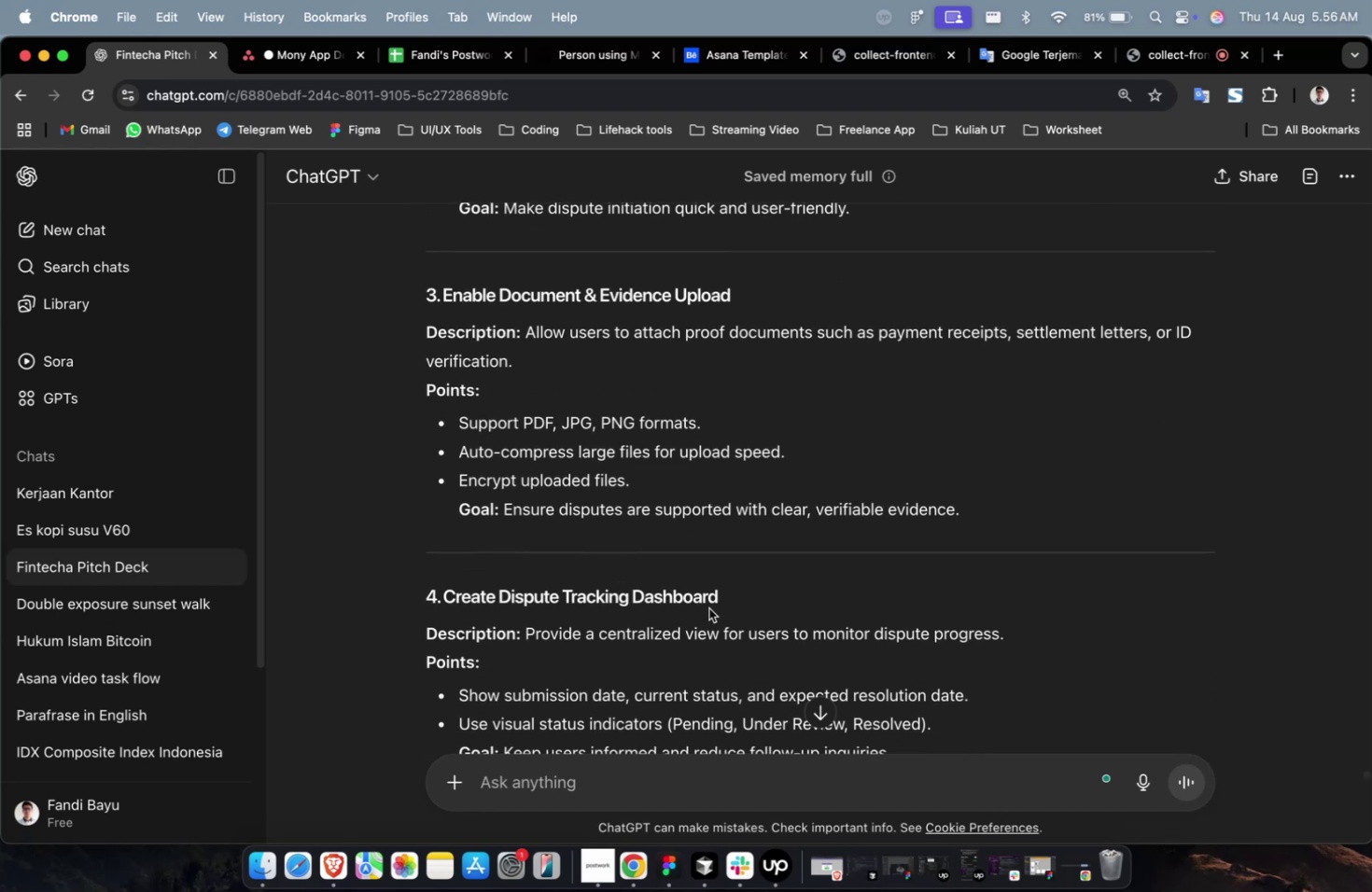 
left_click_drag(start_coordinate=[722, 600], to_coordinate=[445, 600])
 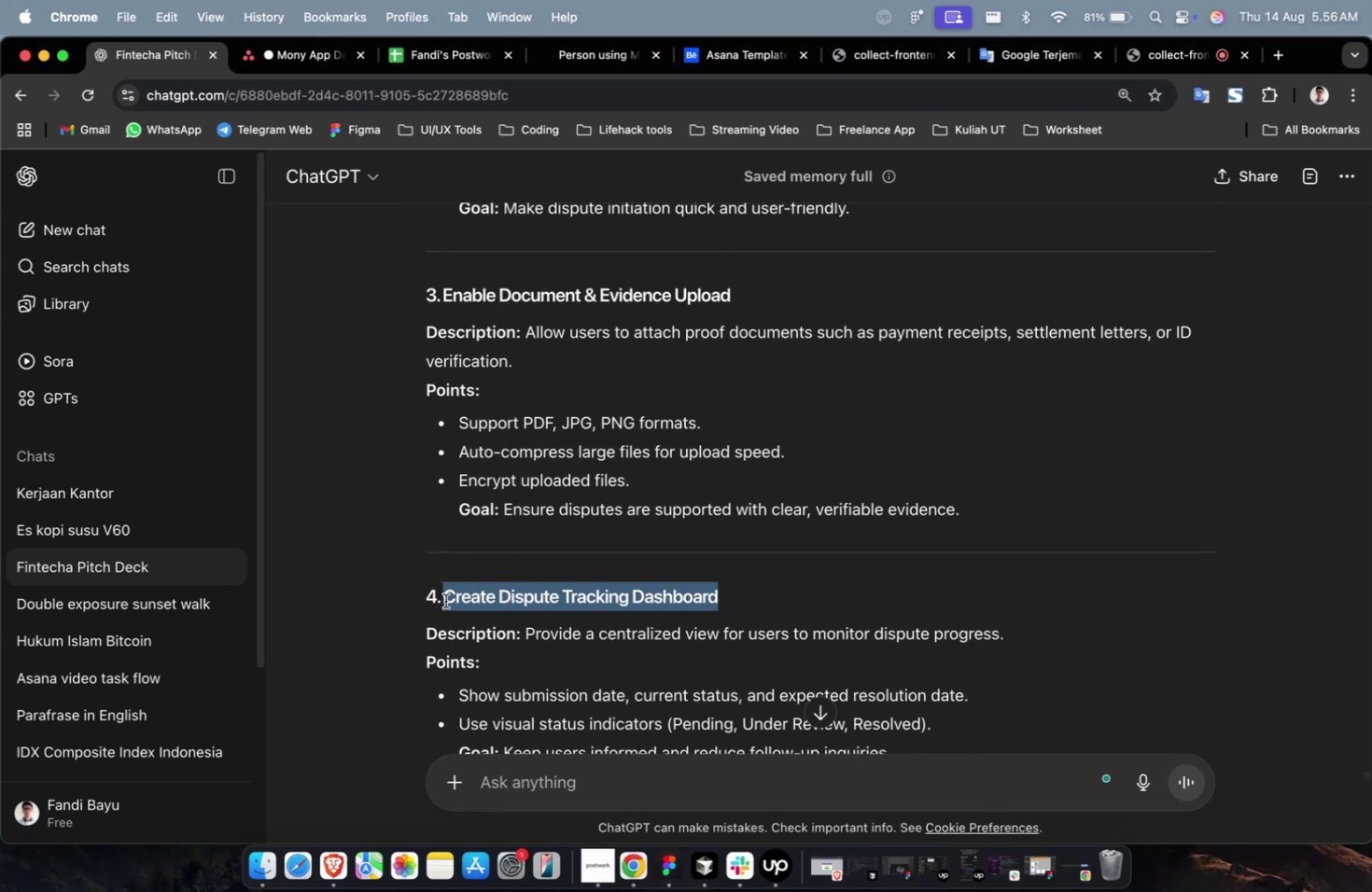 
key(Meta+C)
 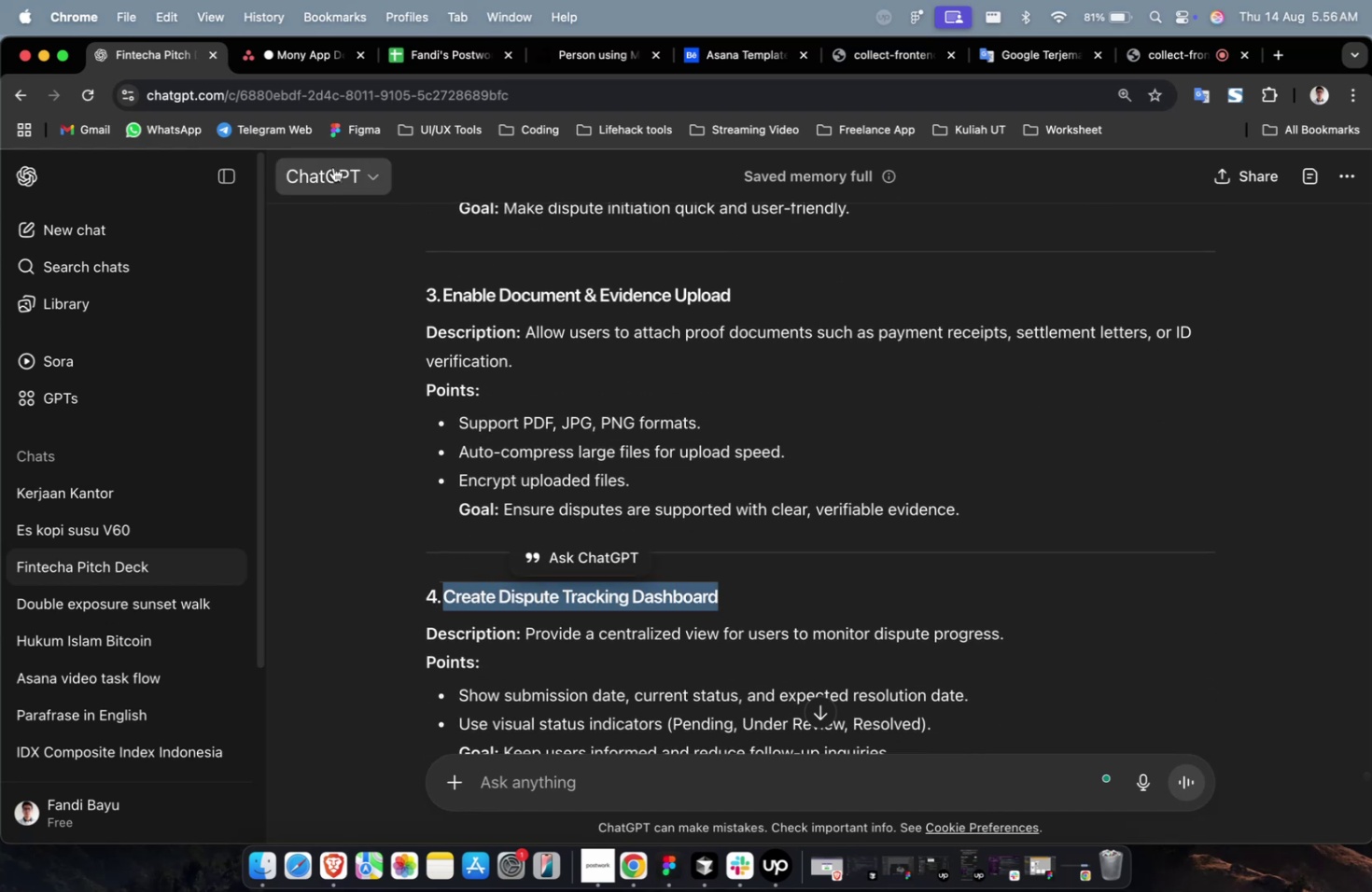 
key(Meta+C)
 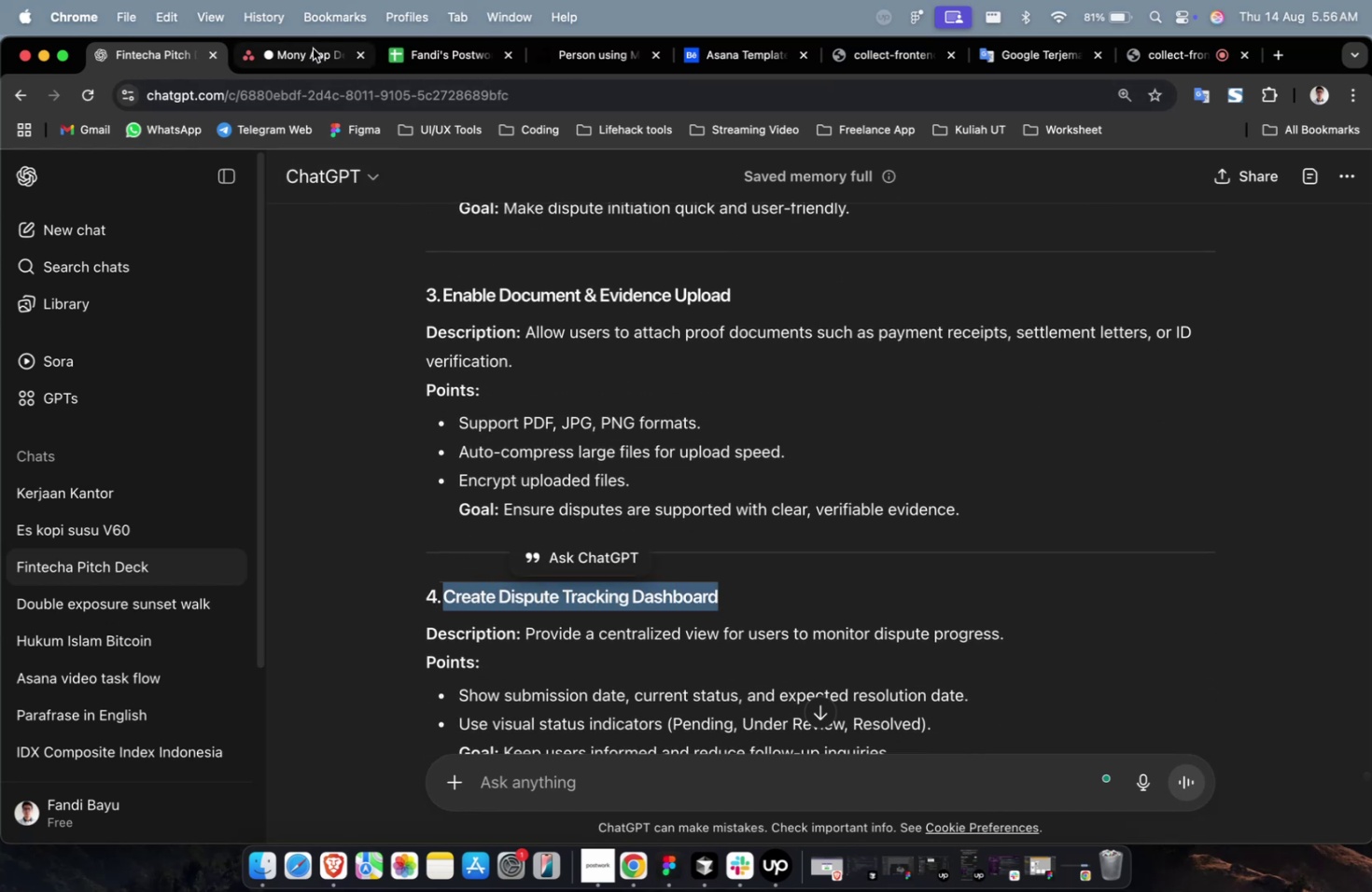 
left_click([313, 49])
 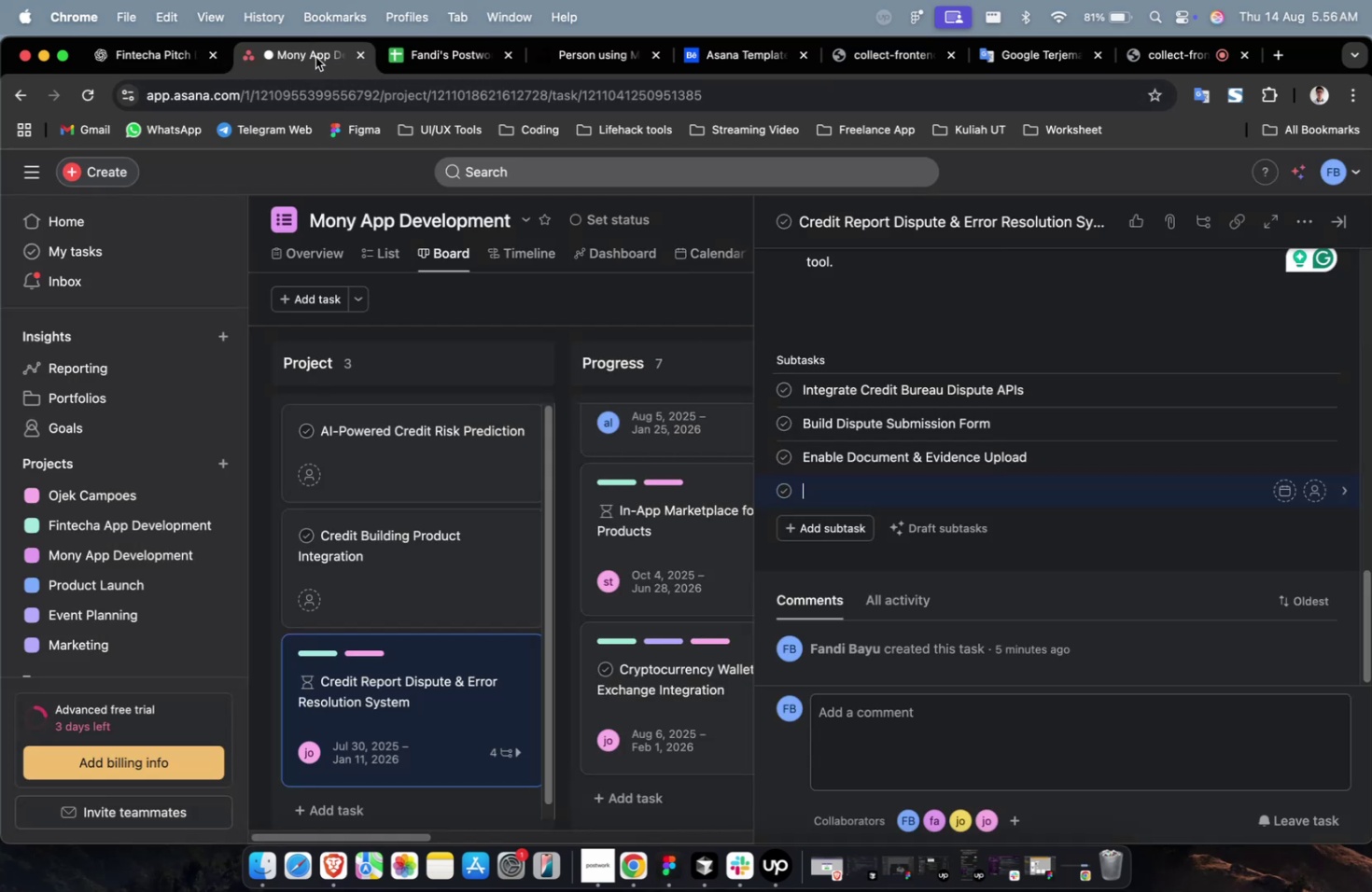 
key(Meta+V)
 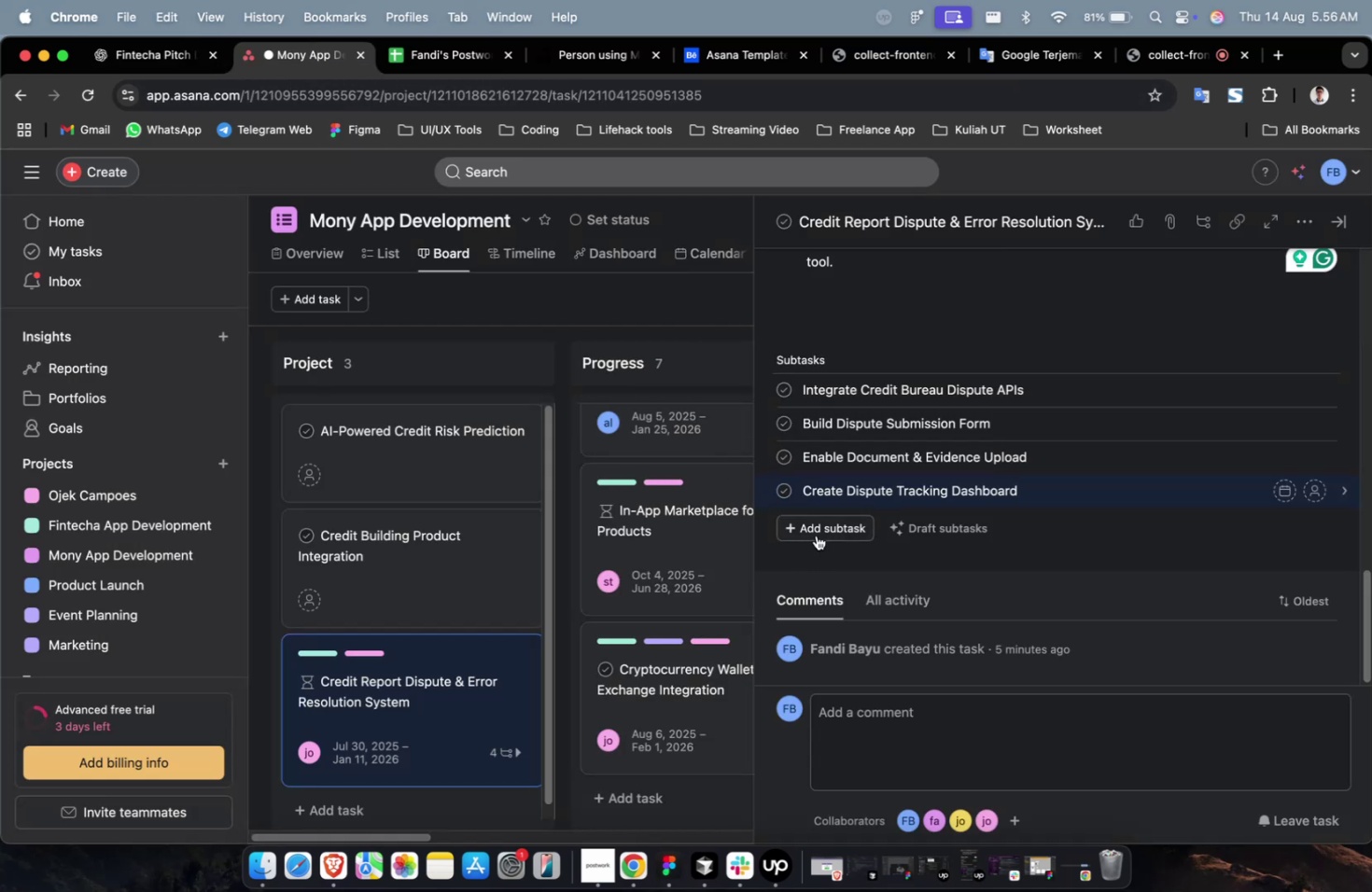 
left_click([815, 533])
 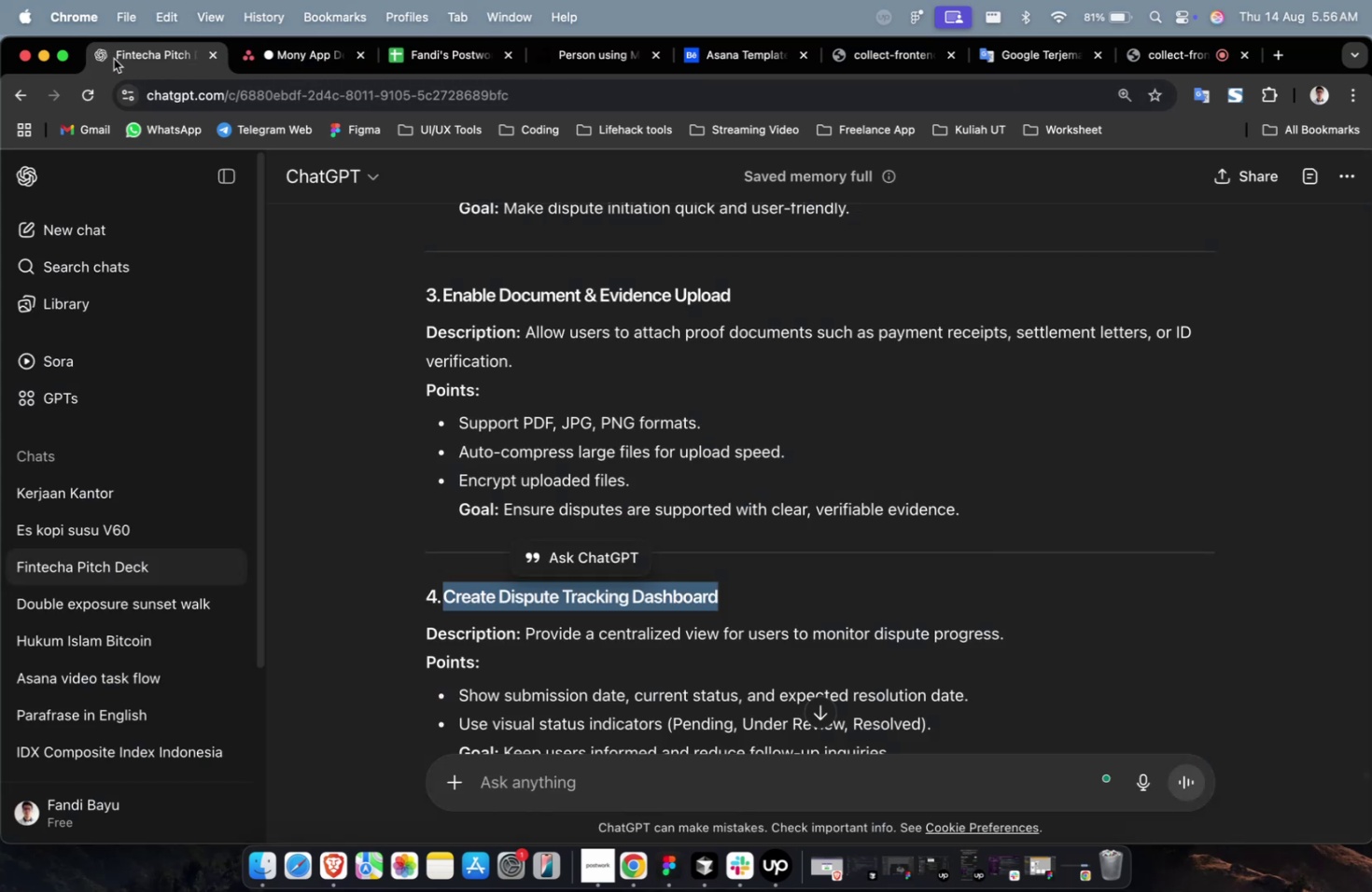 
left_click([359, 418])
 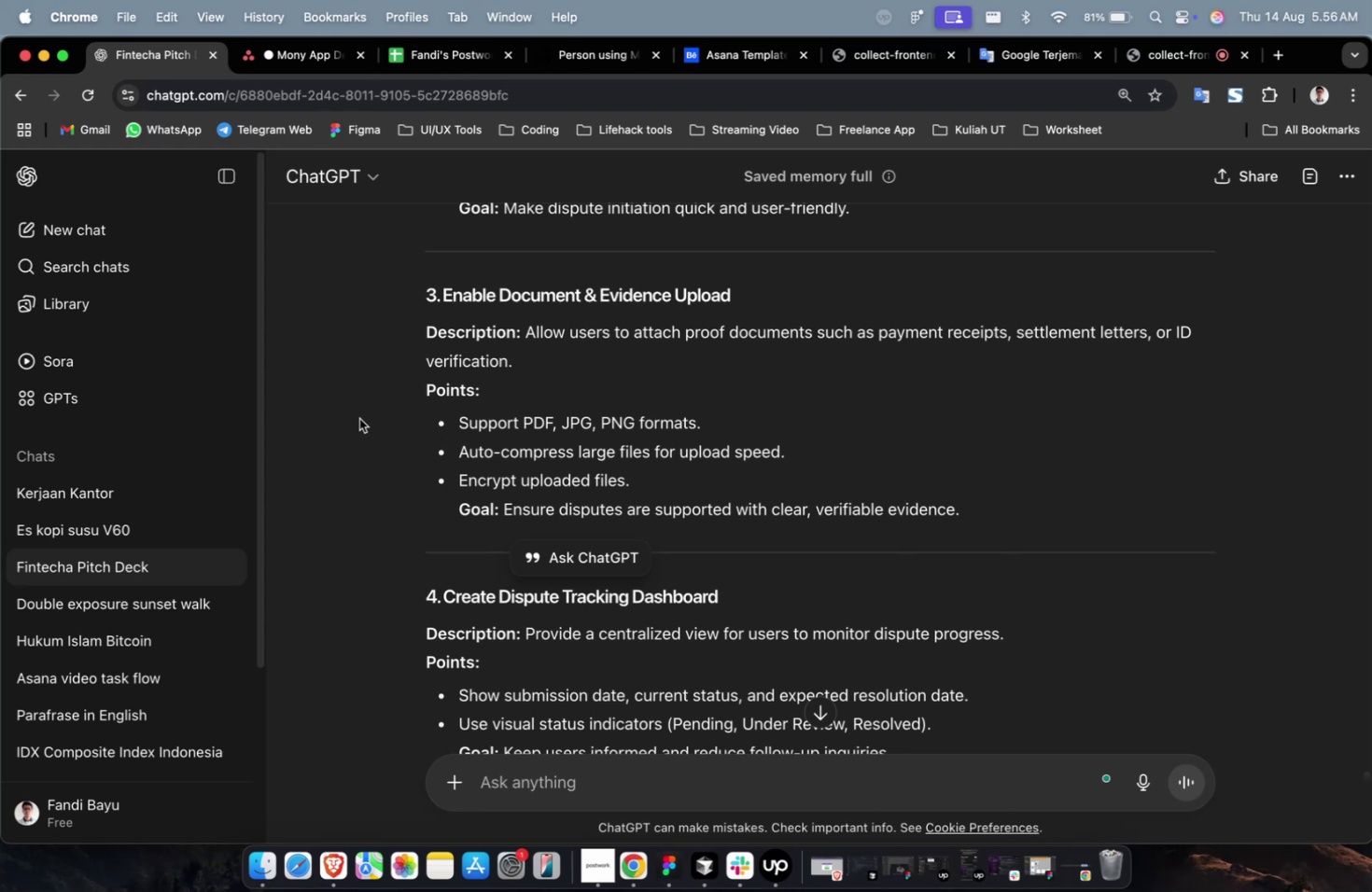 
scroll: coordinate [363, 423], scroll_direction: down, amount: 11.0
 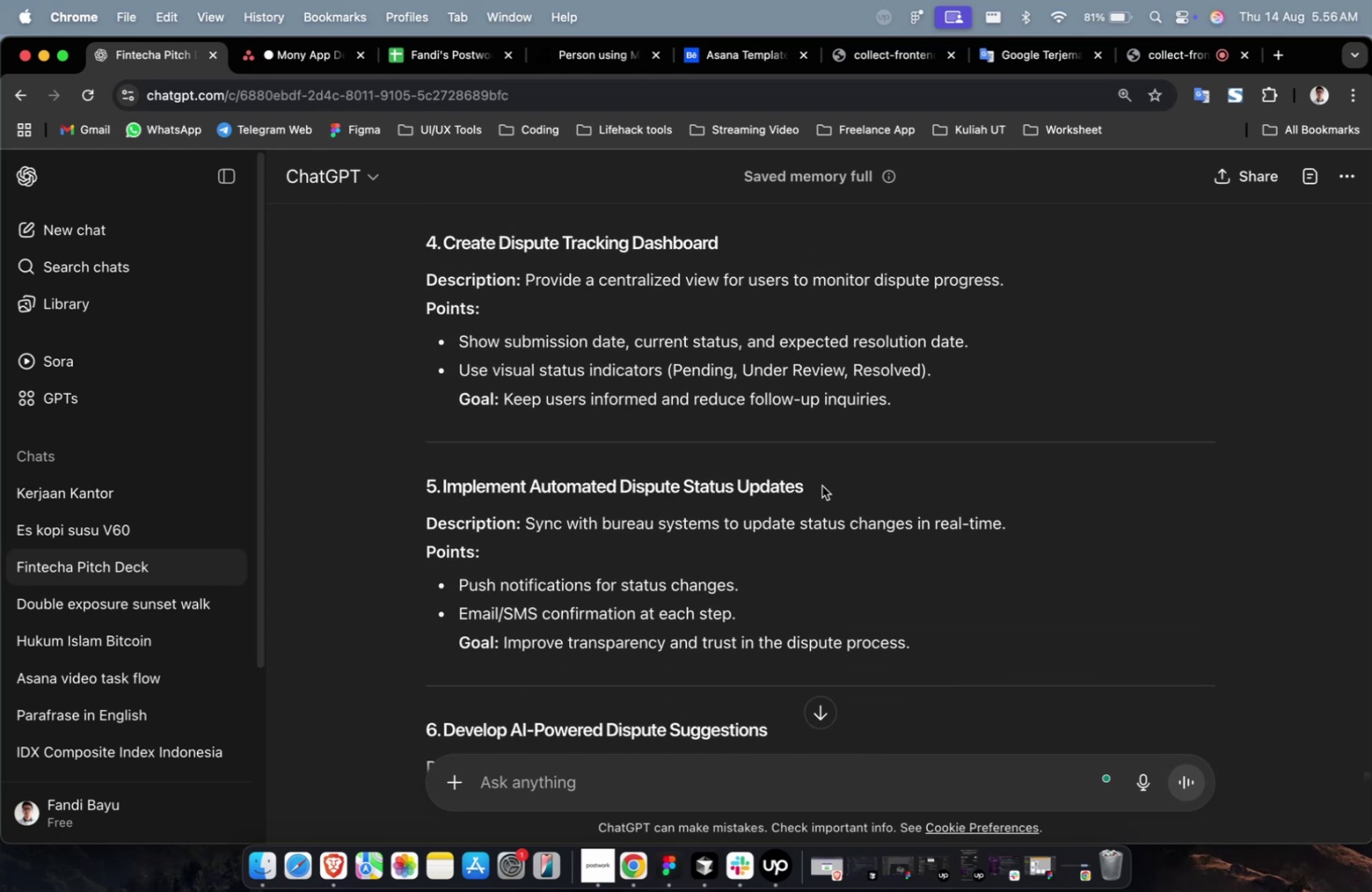 
left_click_drag(start_coordinate=[837, 482], to_coordinate=[442, 491])
 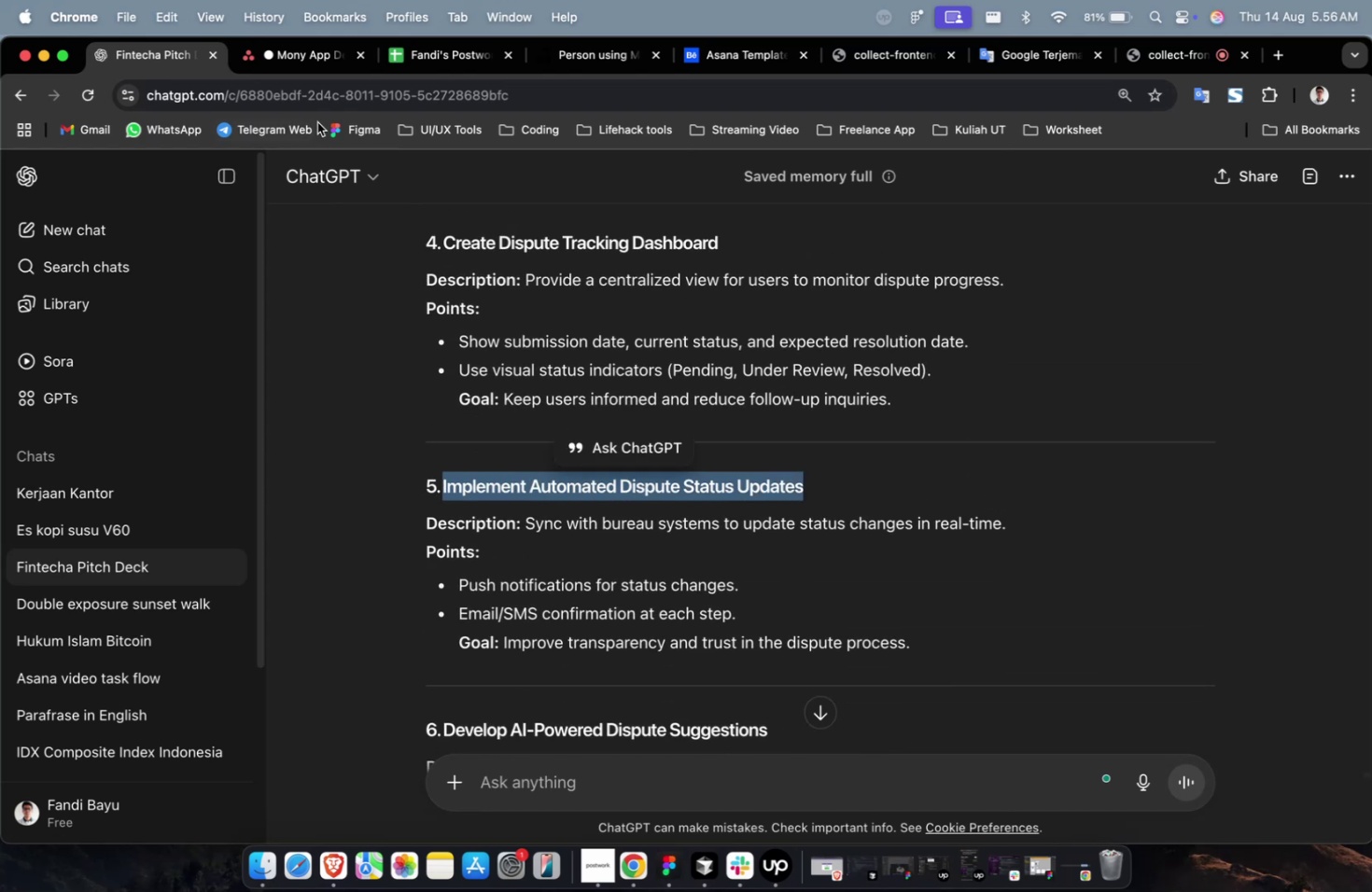 
key(Meta+C)
 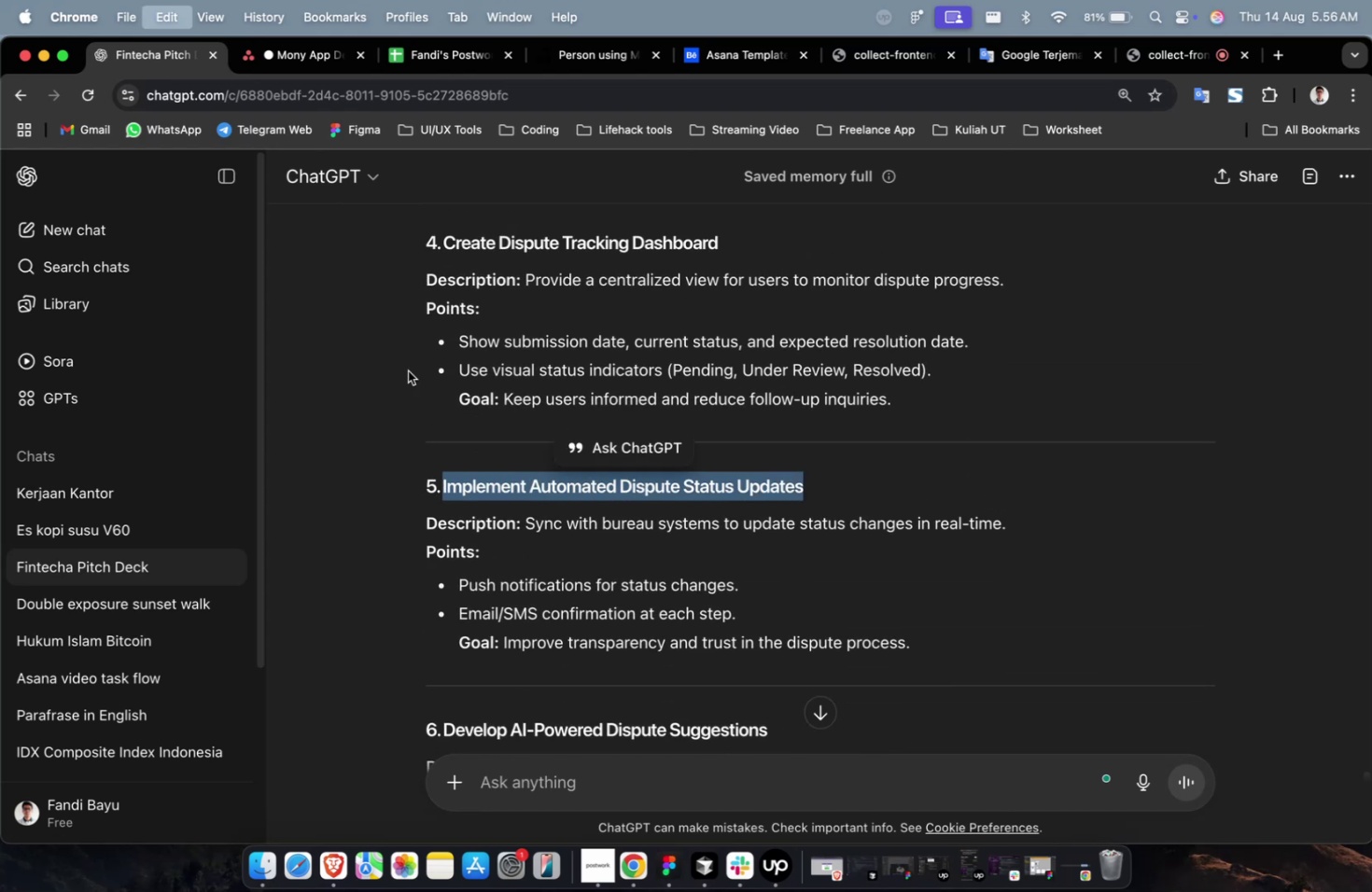 
key(Meta+C)
 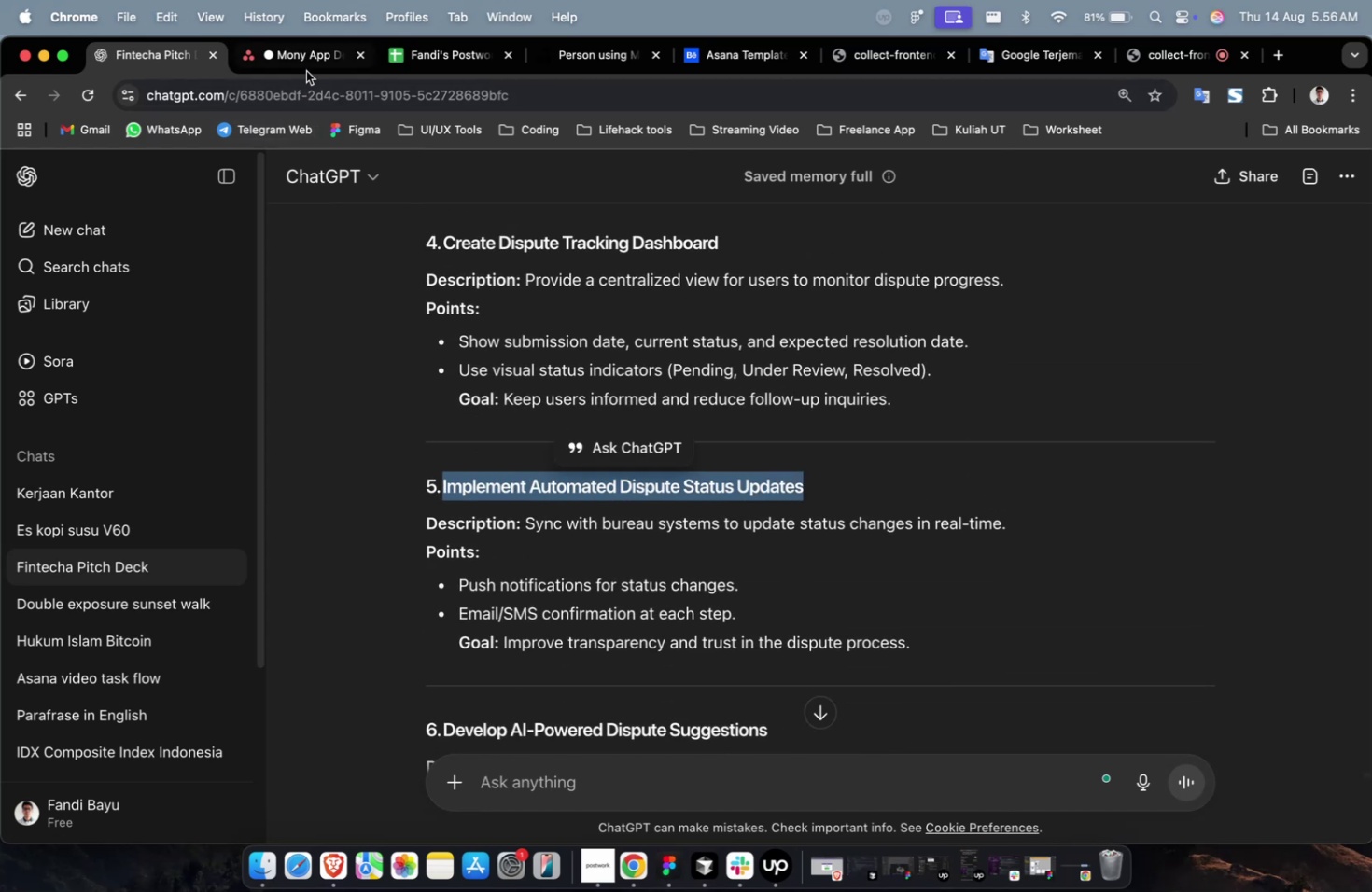 
left_click([313, 64])
 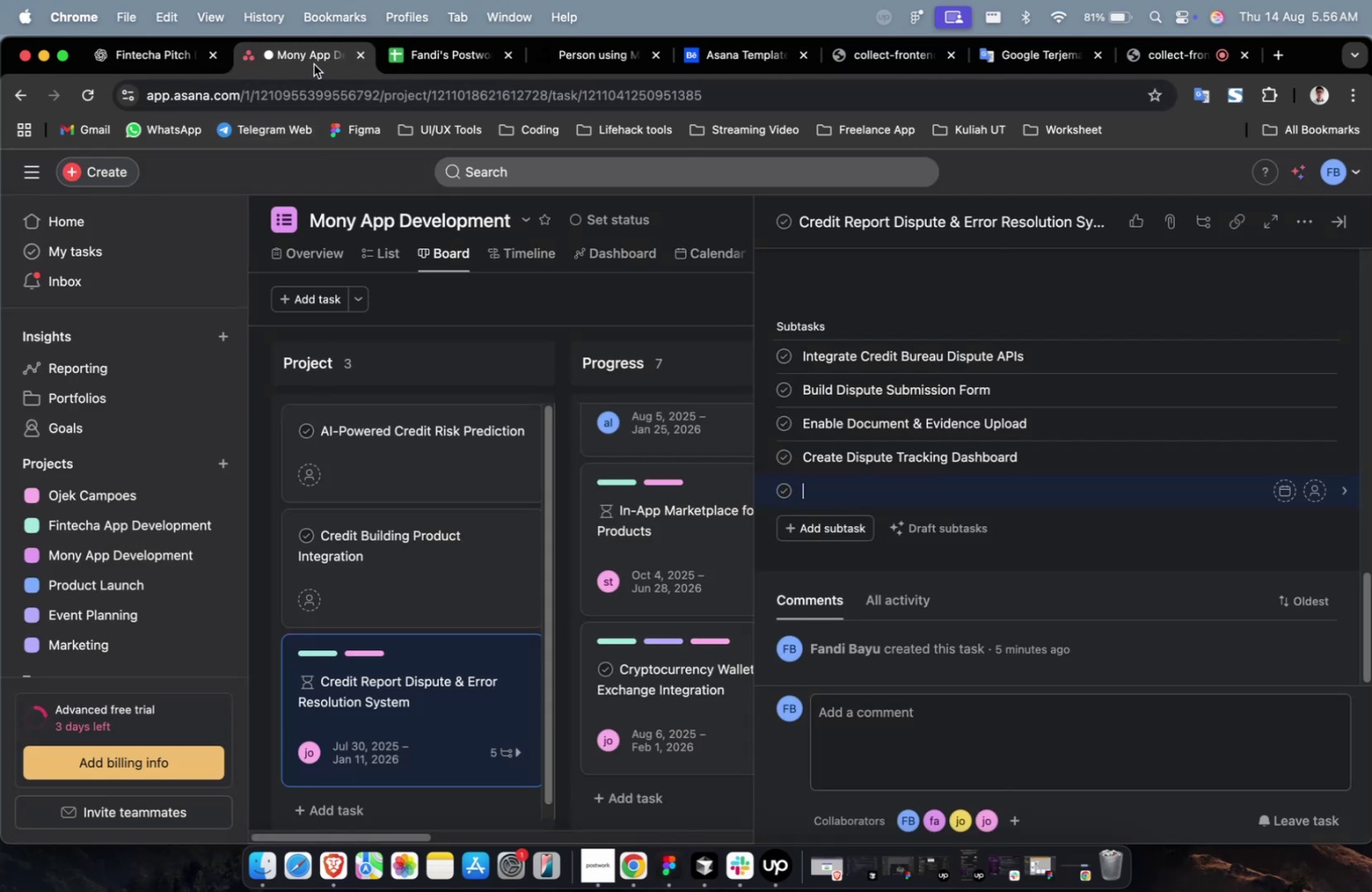 
key(Meta+V)
 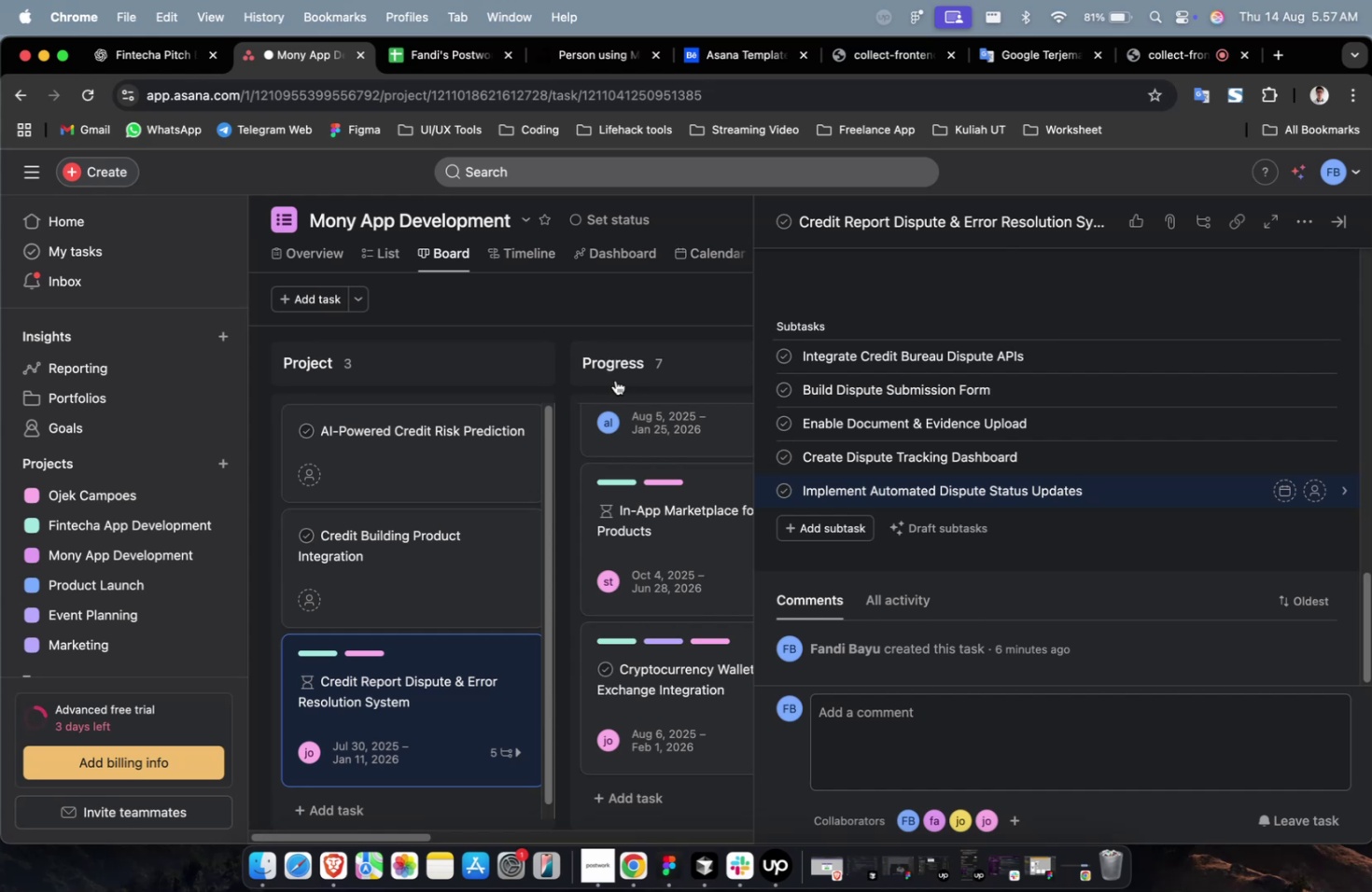 
wait(96.93)
 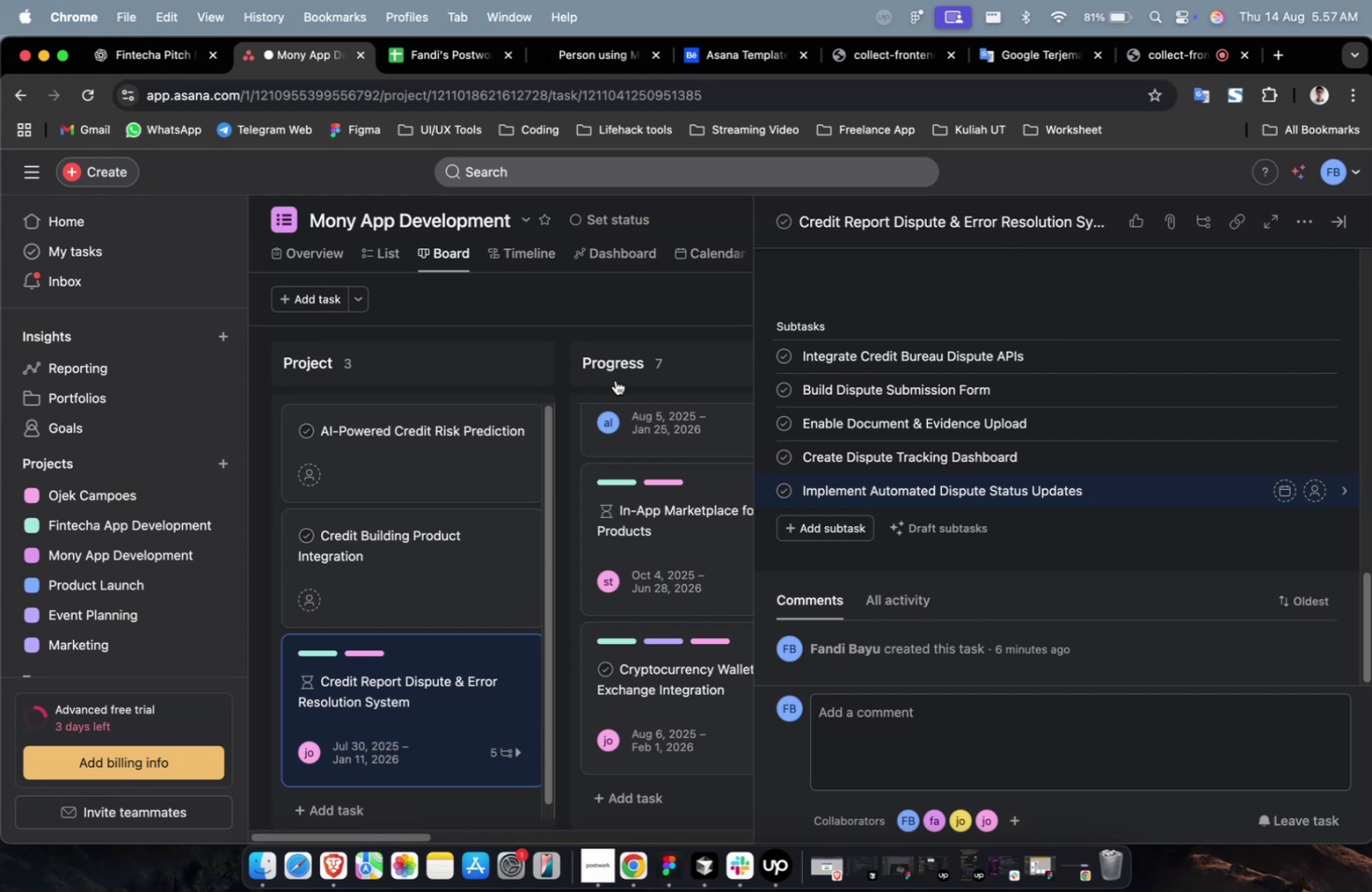 
left_click([829, 518])
 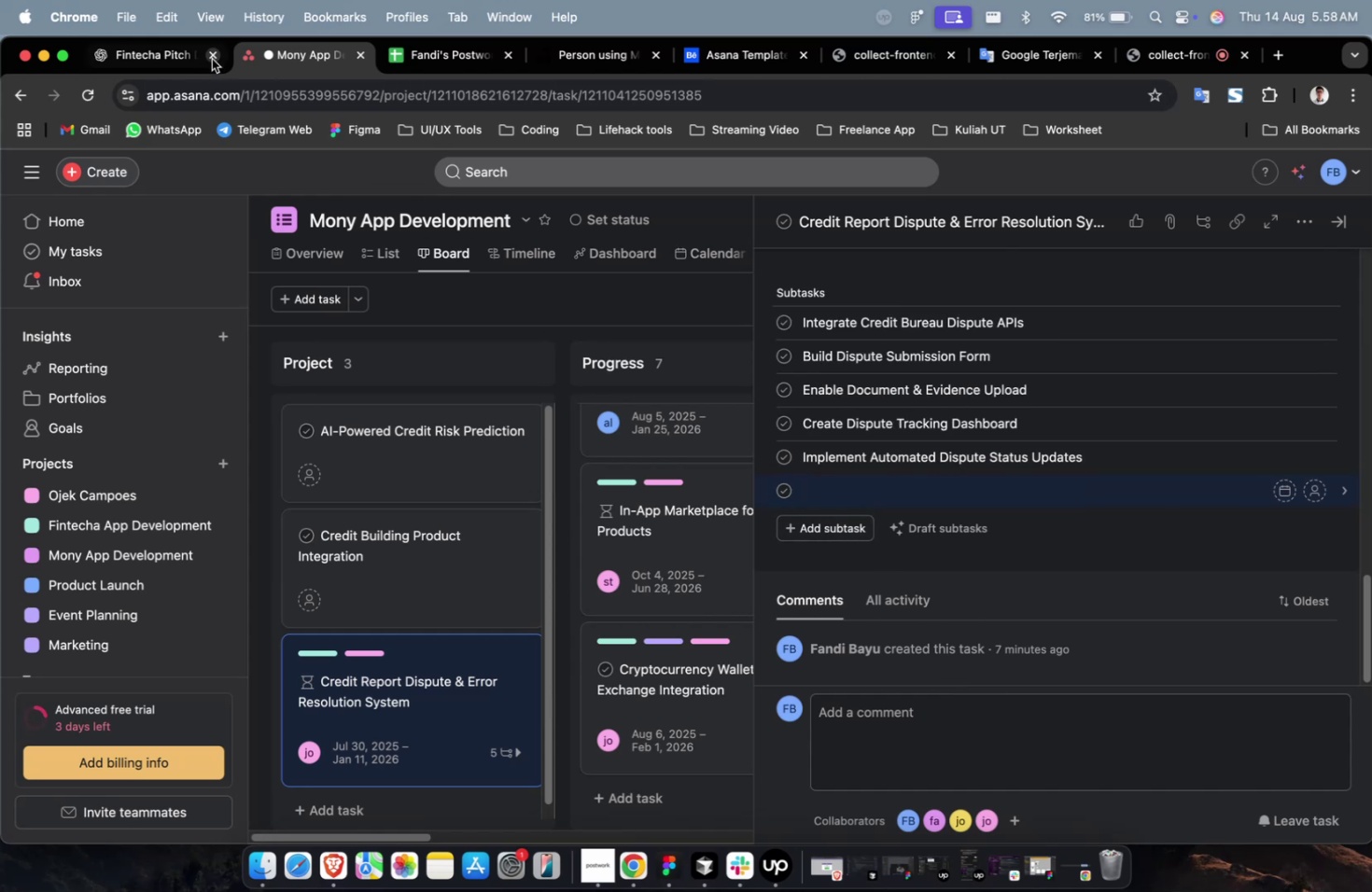 
left_click([174, 63])
 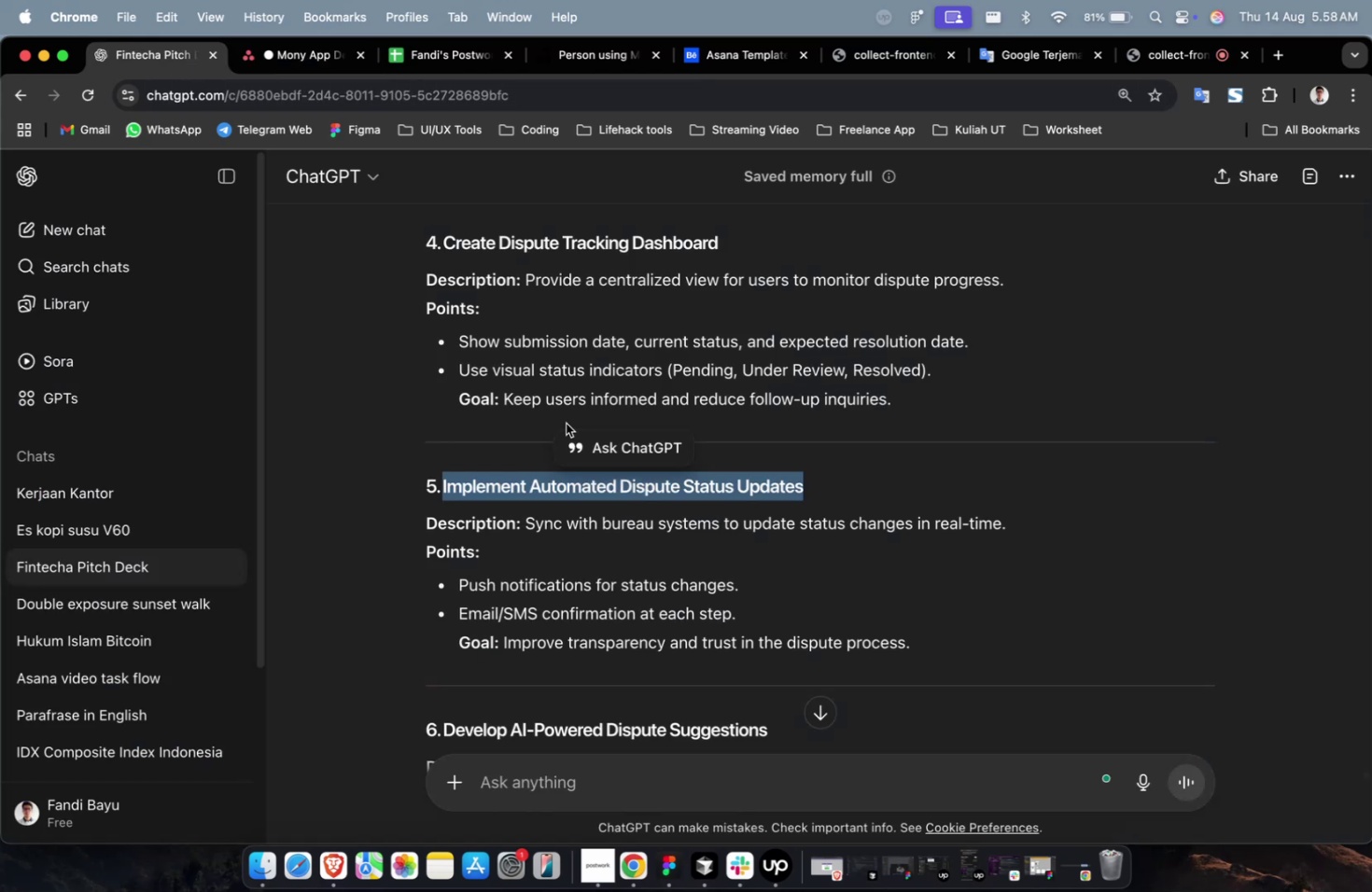 
scroll: coordinate [675, 536], scroll_direction: down, amount: 2.0
 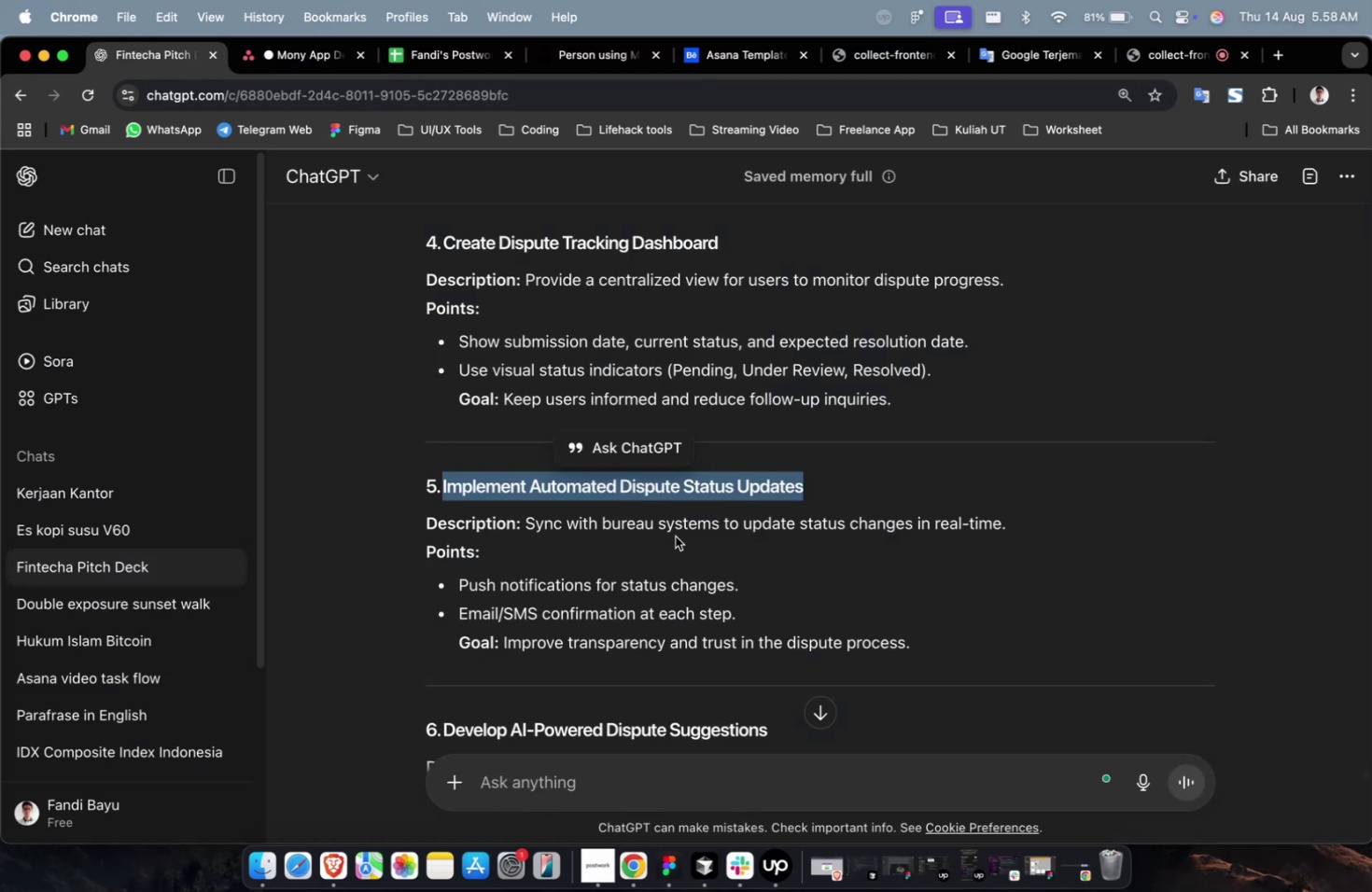 
left_click([675, 536])
 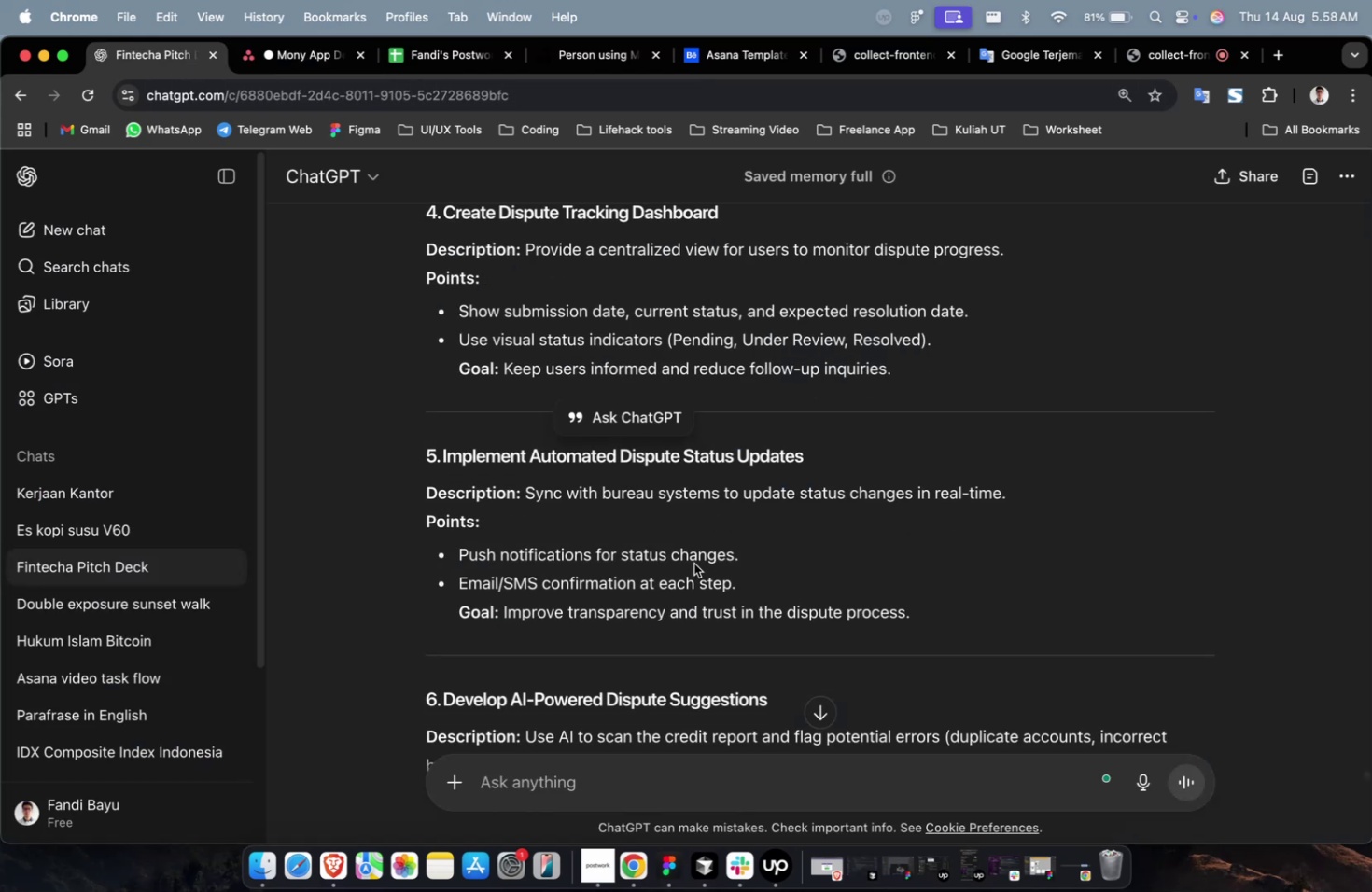 
scroll: coordinate [693, 564], scroll_direction: down, amount: 3.0
 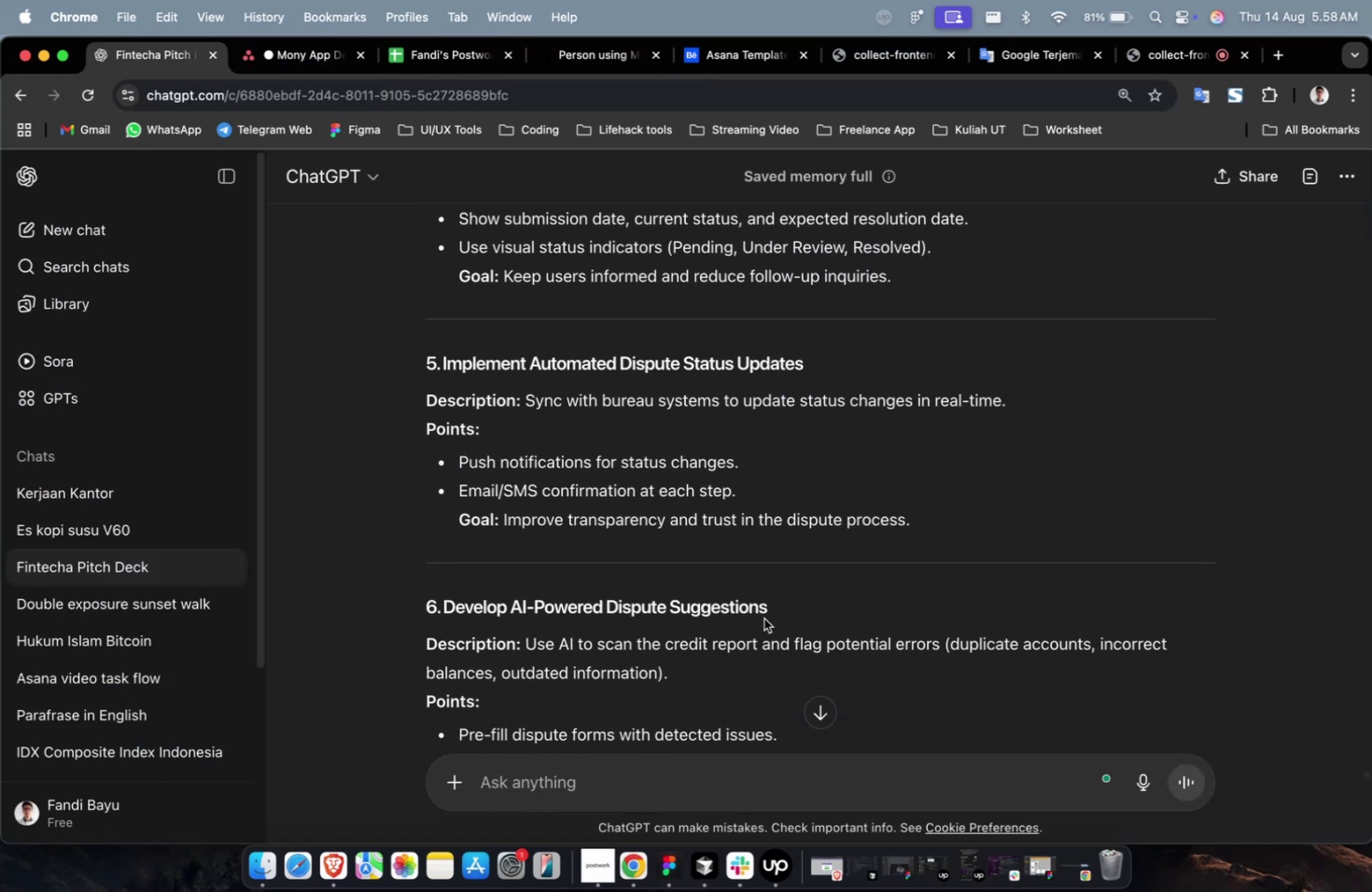 
left_click_drag(start_coordinate=[777, 606], to_coordinate=[442, 605])
 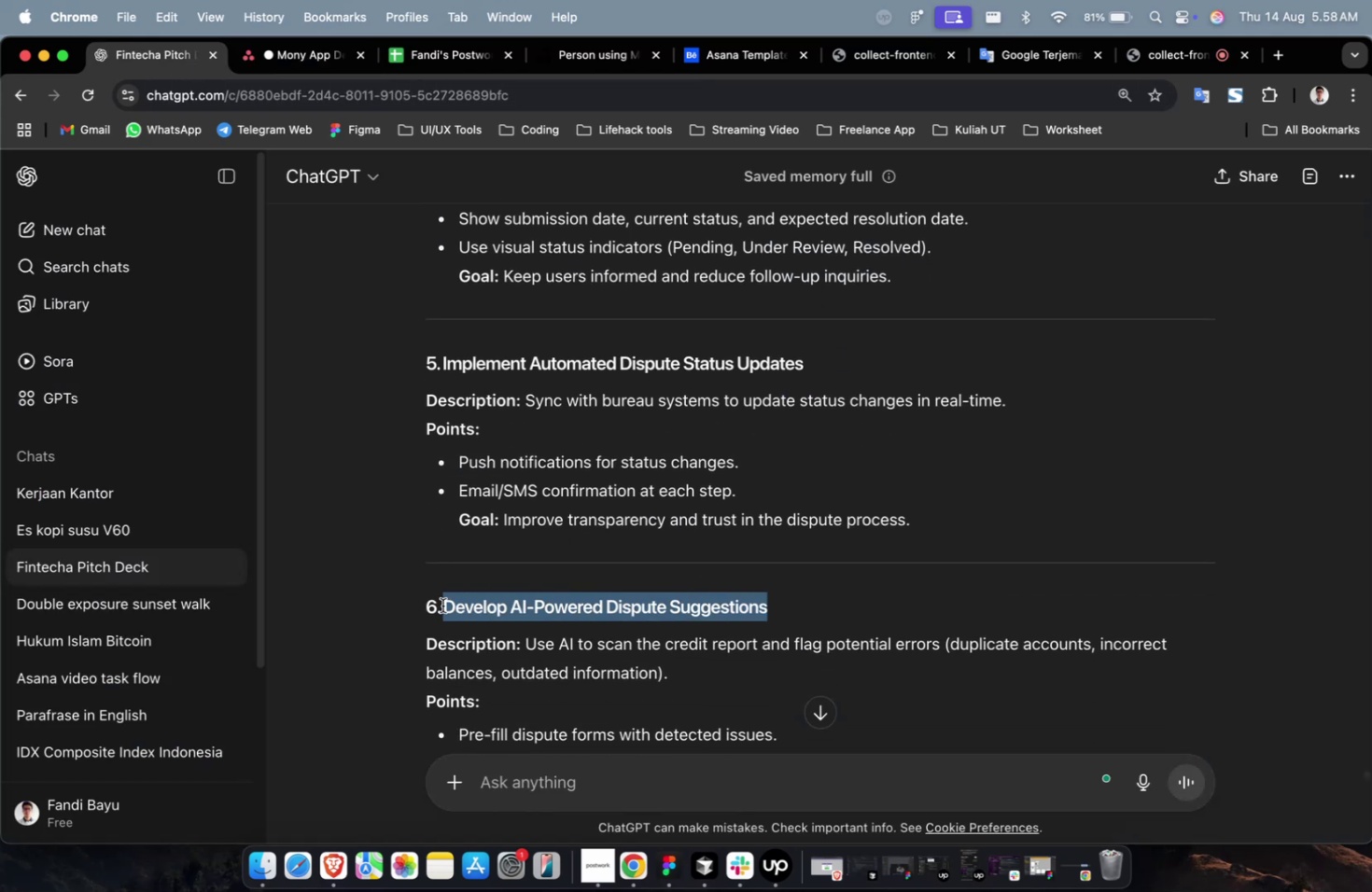 
key(Meta+C)
 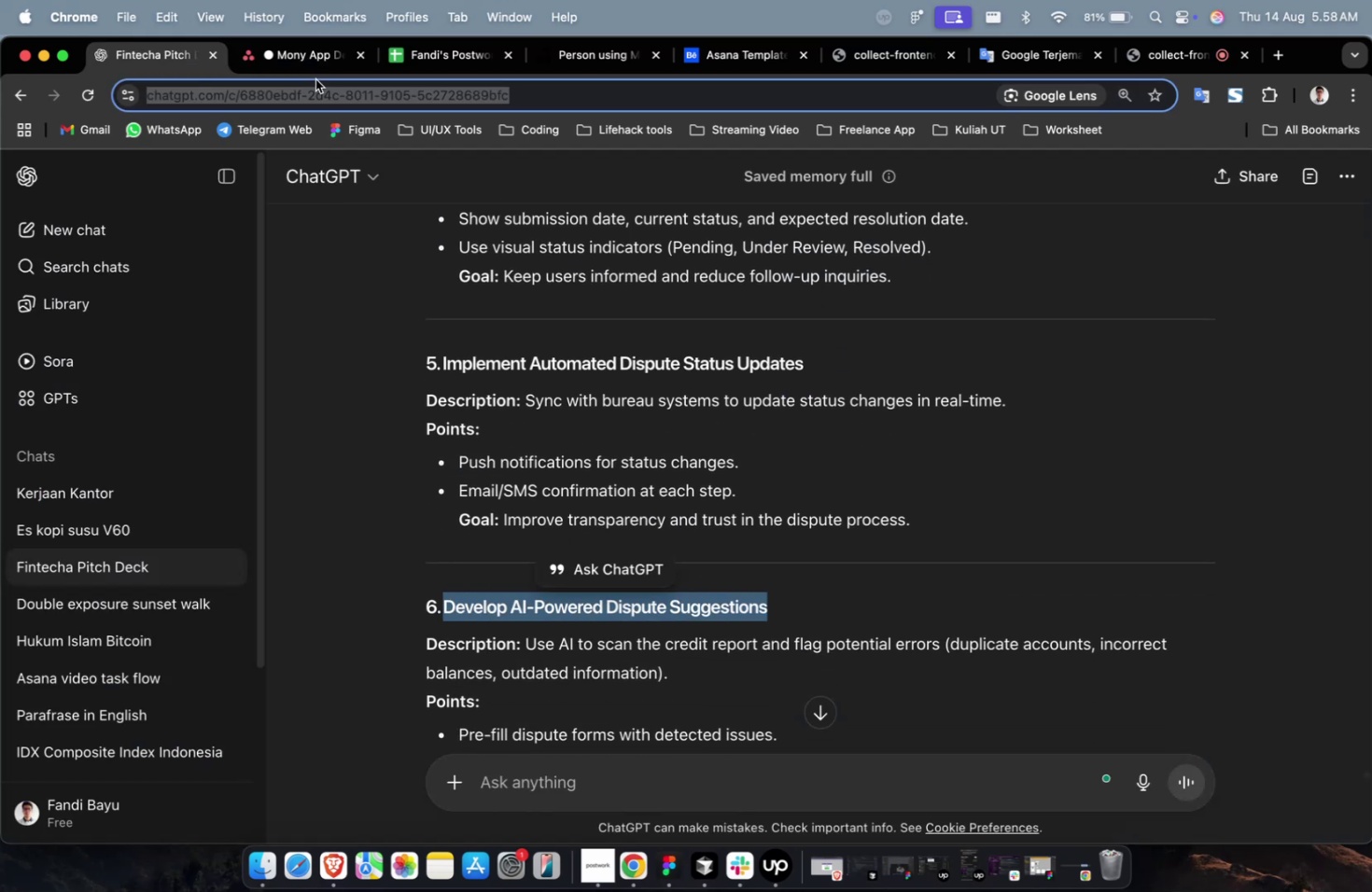 
double_click([320, 74])
 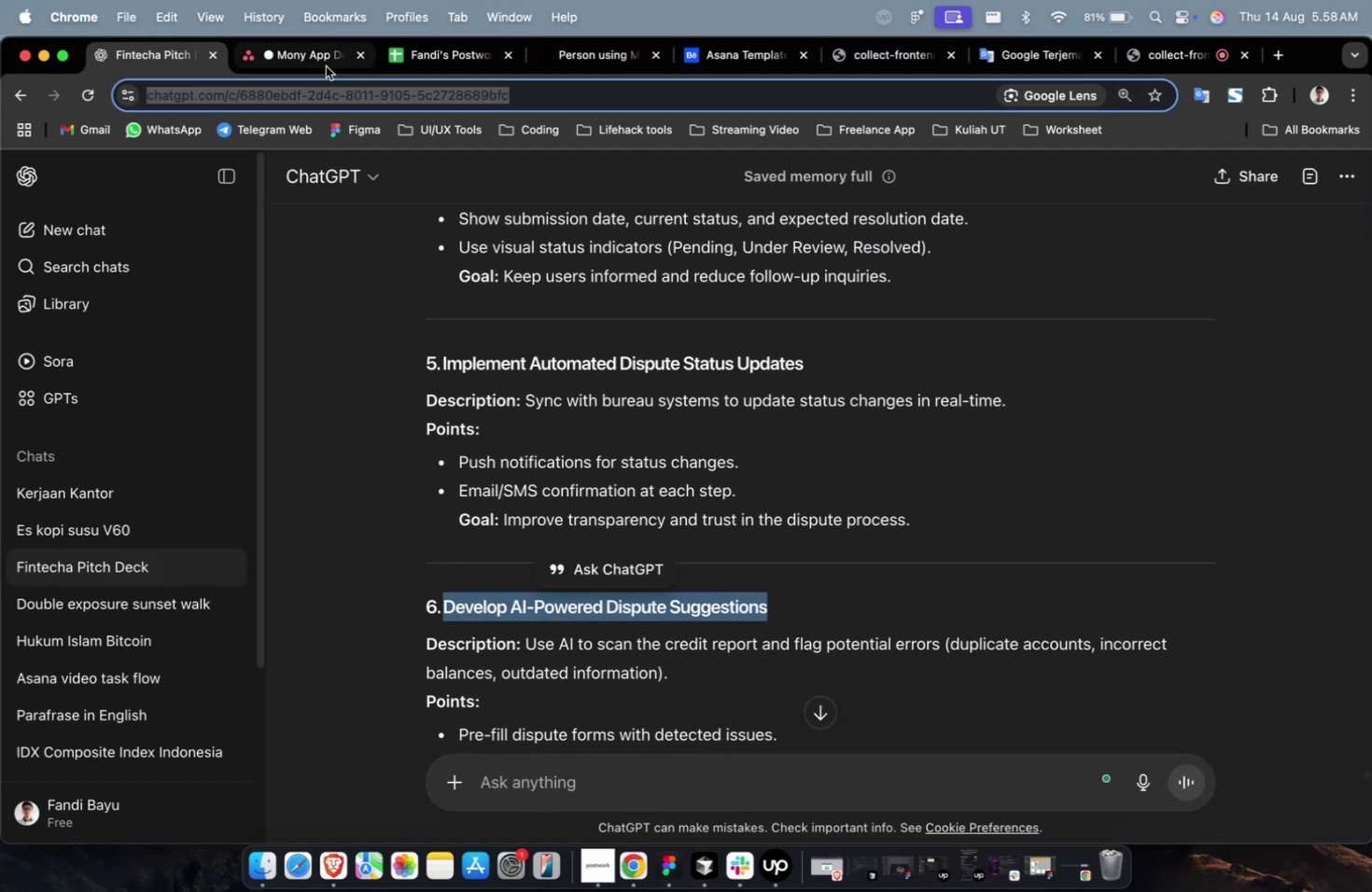 
triple_click([326, 66])
 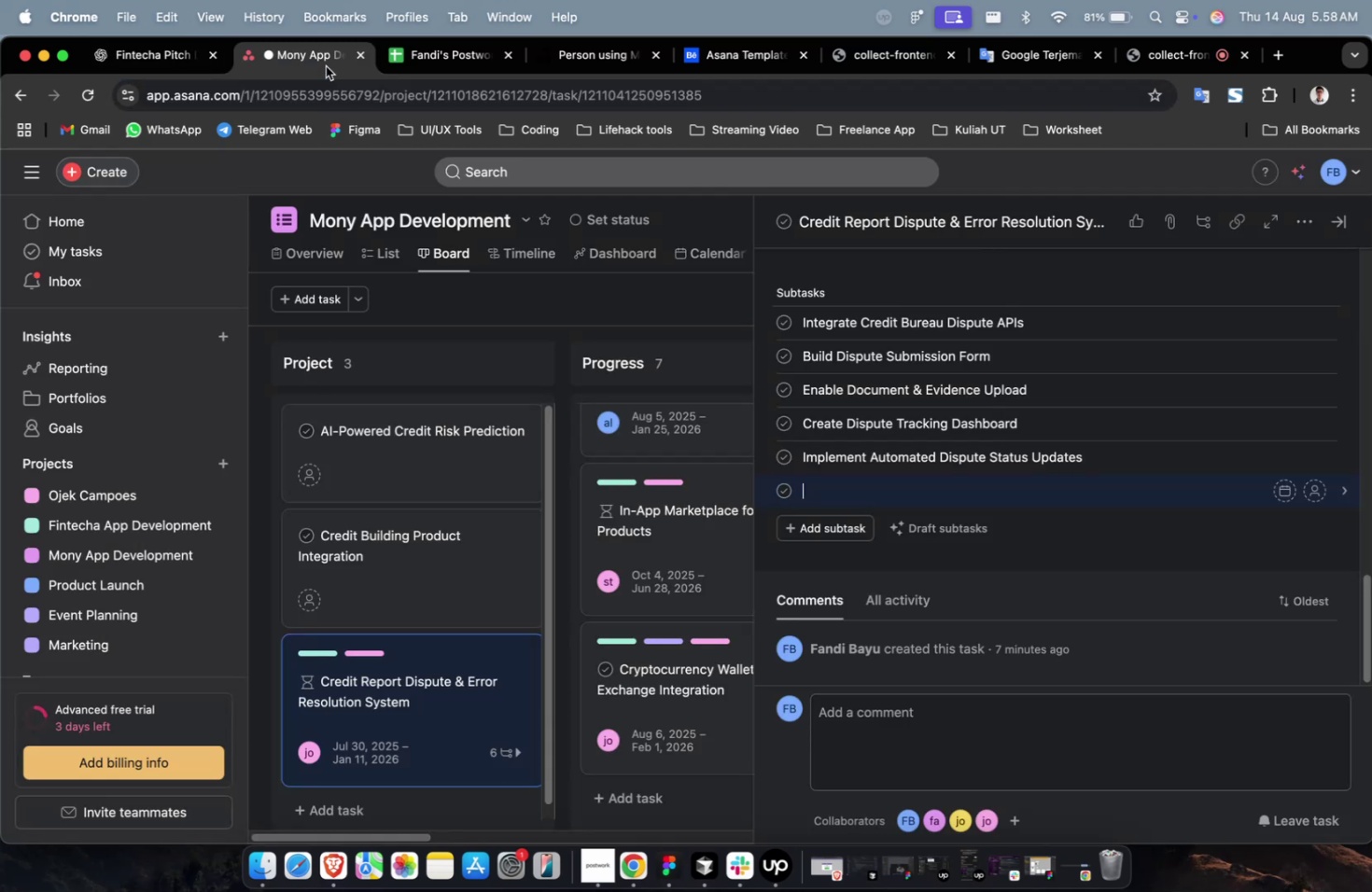 
key(Meta+V)
 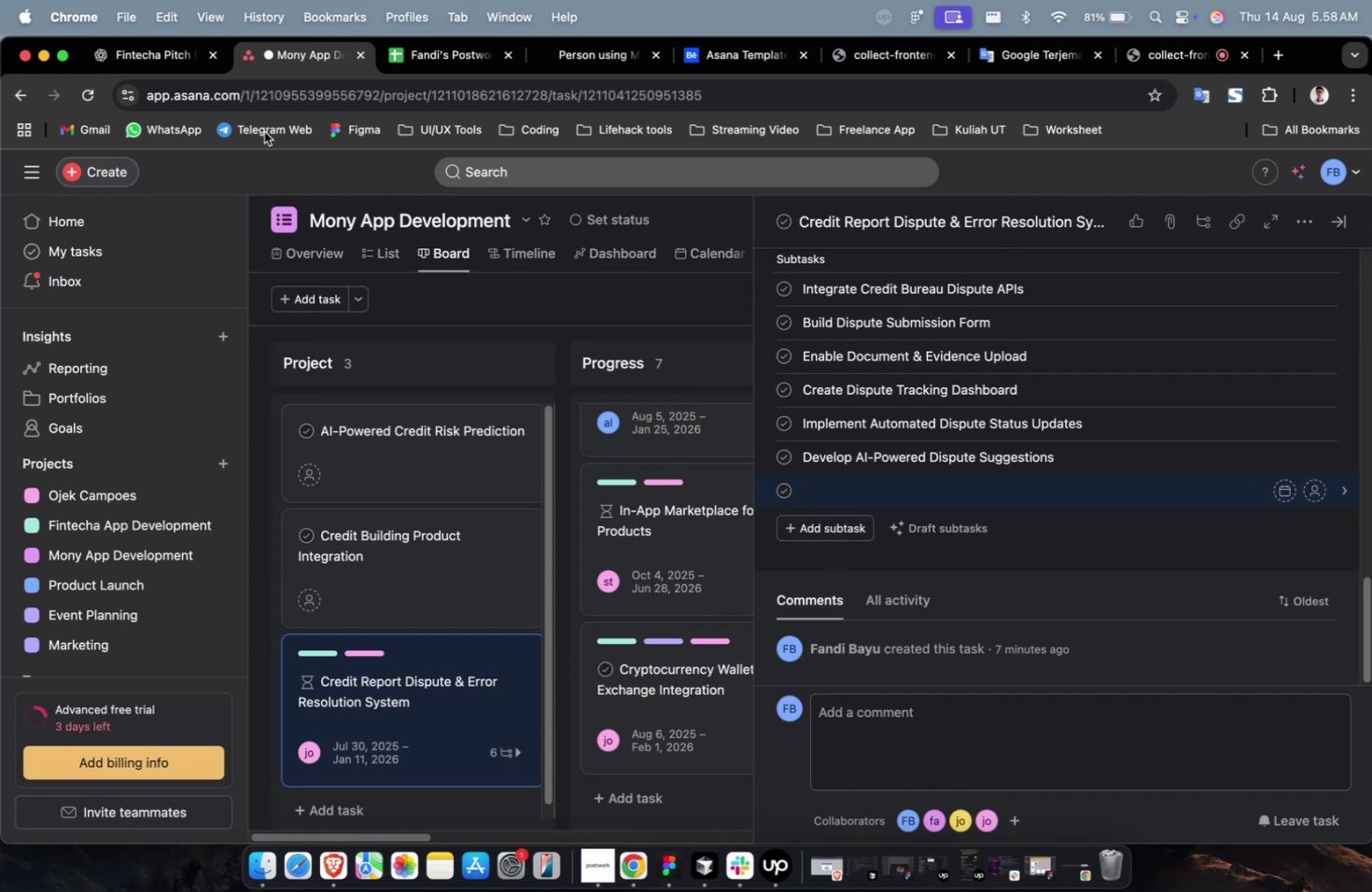 
left_click([151, 60])
 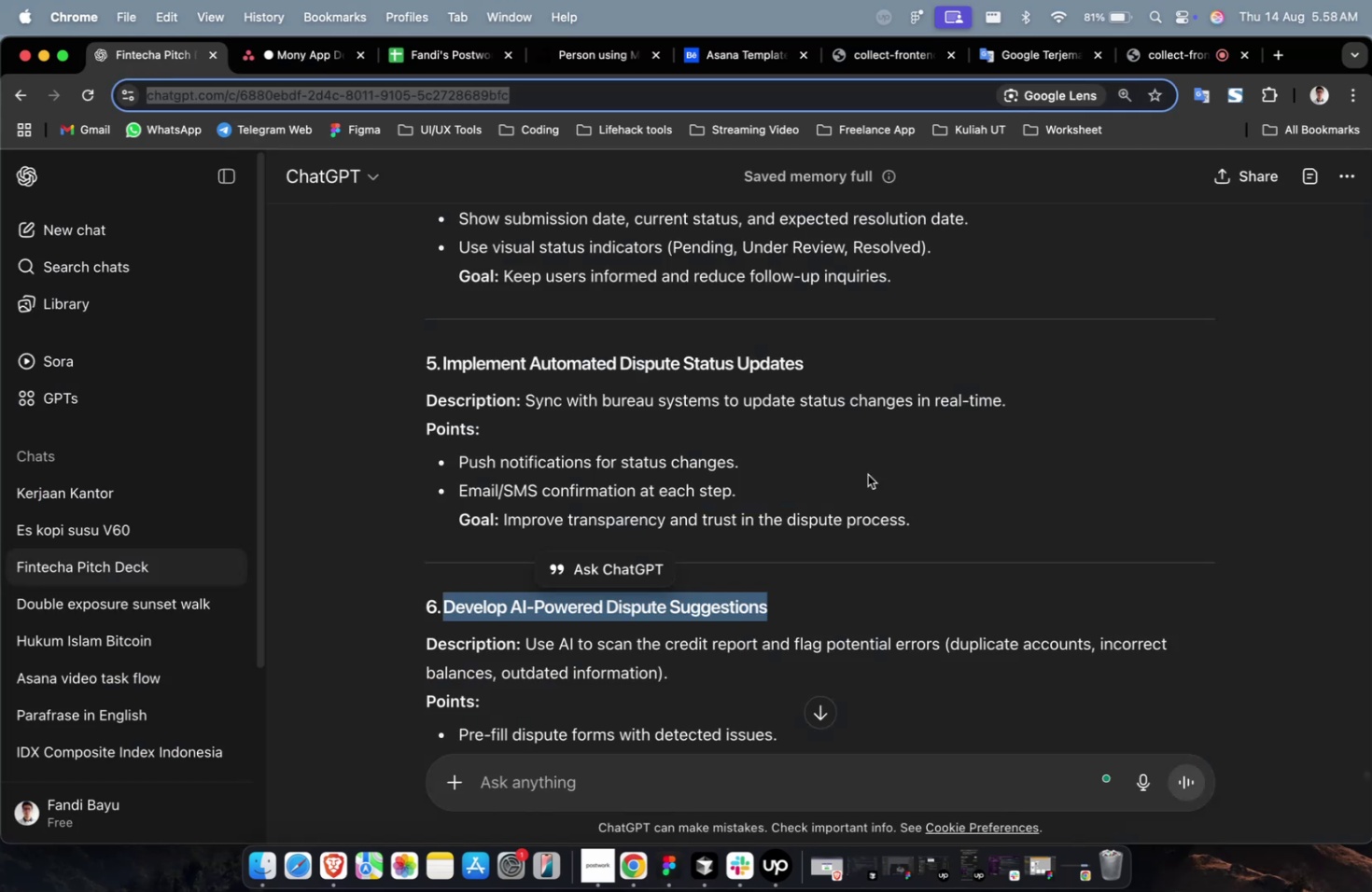 
double_click([884, 469])
 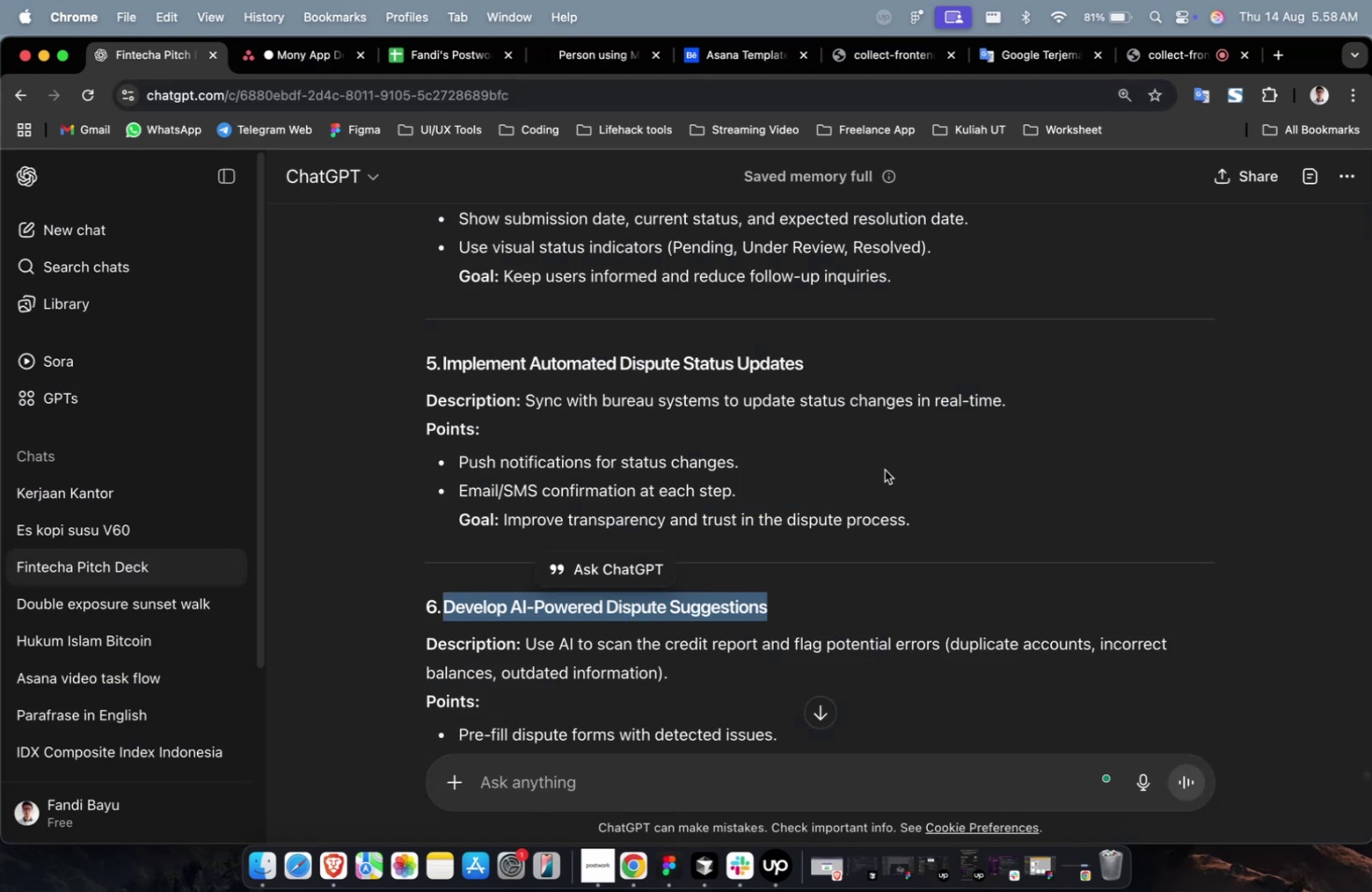 
scroll: coordinate [851, 477], scroll_direction: down, amount: 11.0
 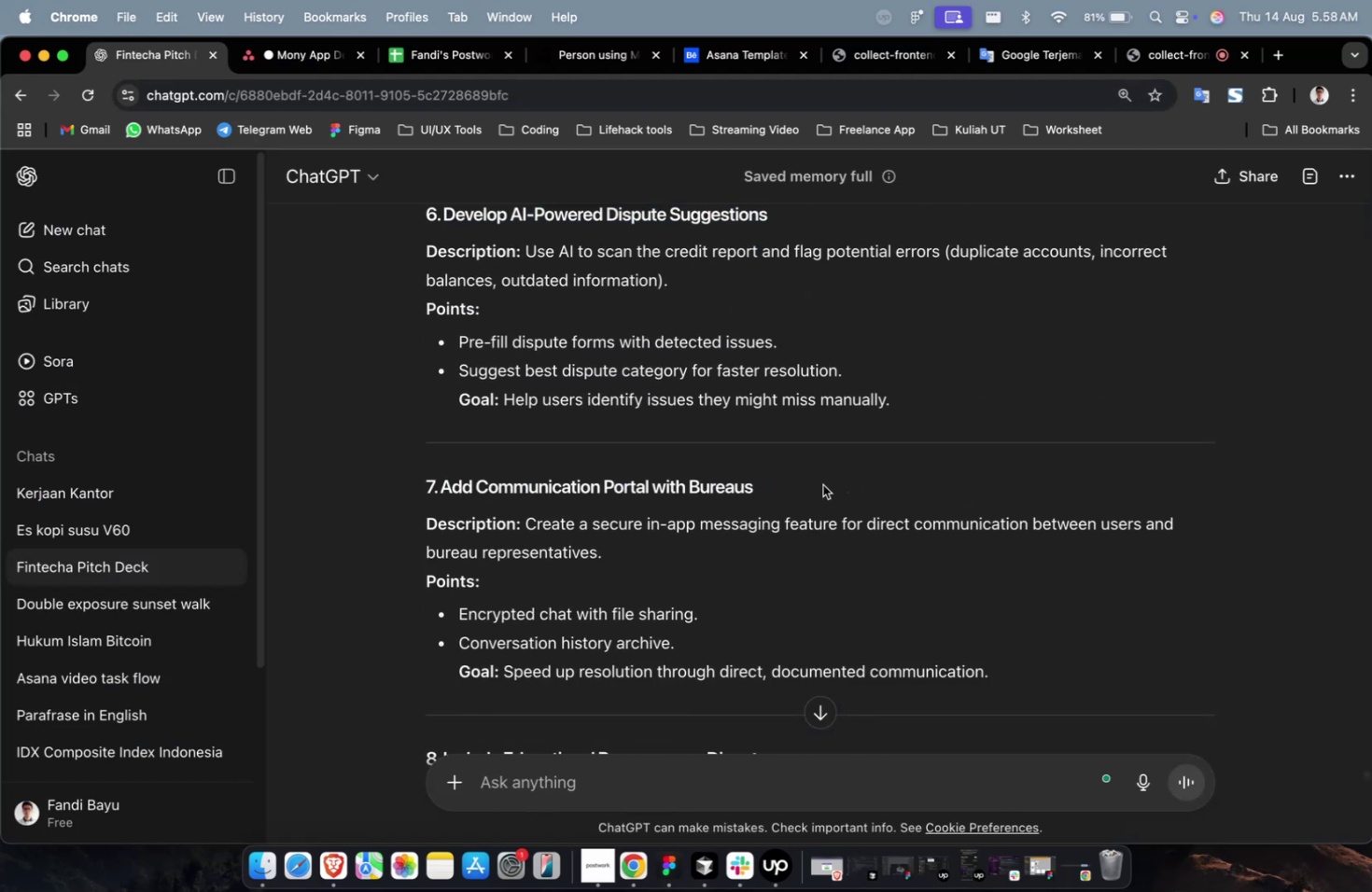 
left_click_drag(start_coordinate=[794, 484], to_coordinate=[442, 488])
 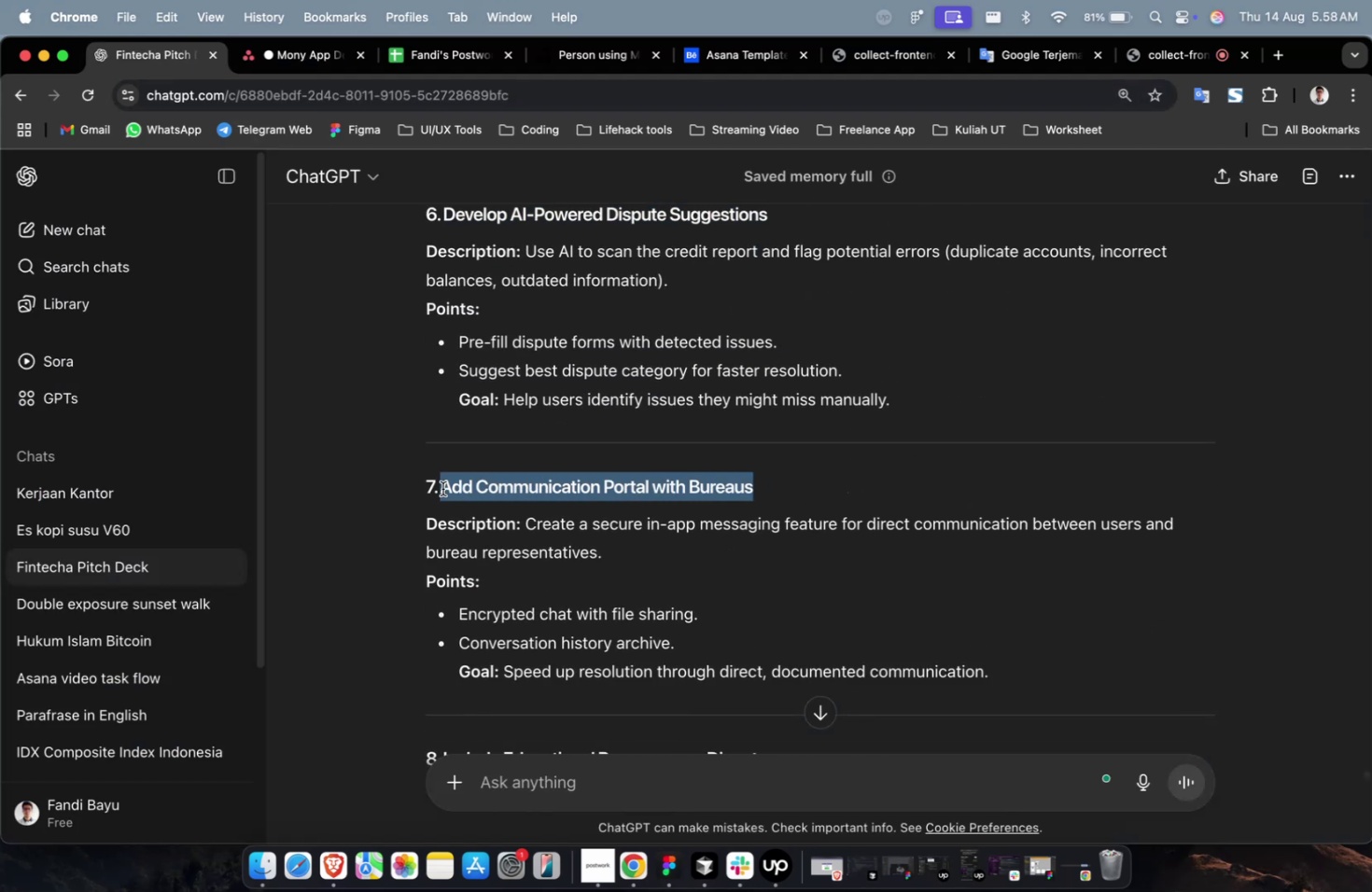 
key(Meta+C)
 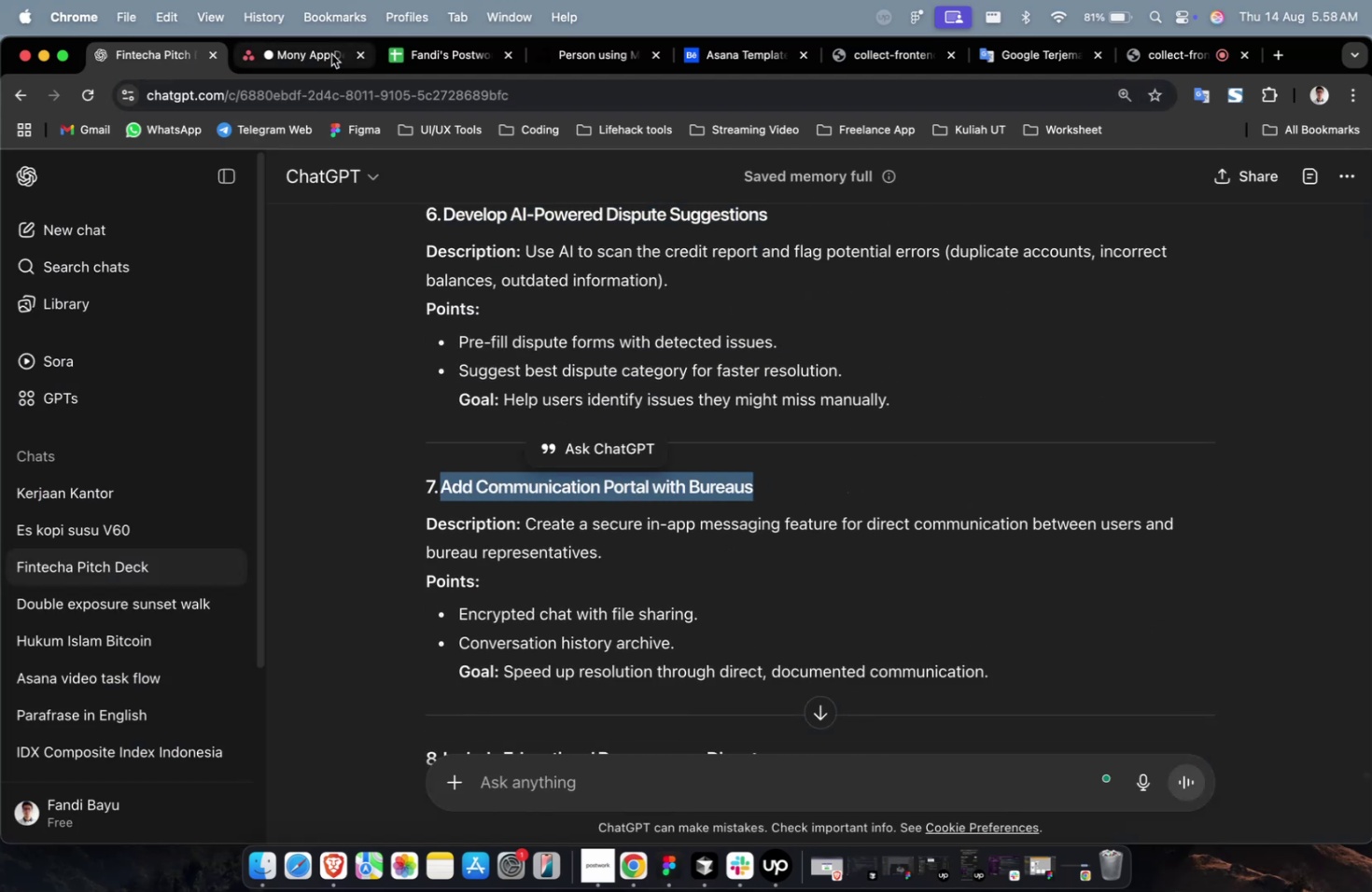 
left_click([331, 54])
 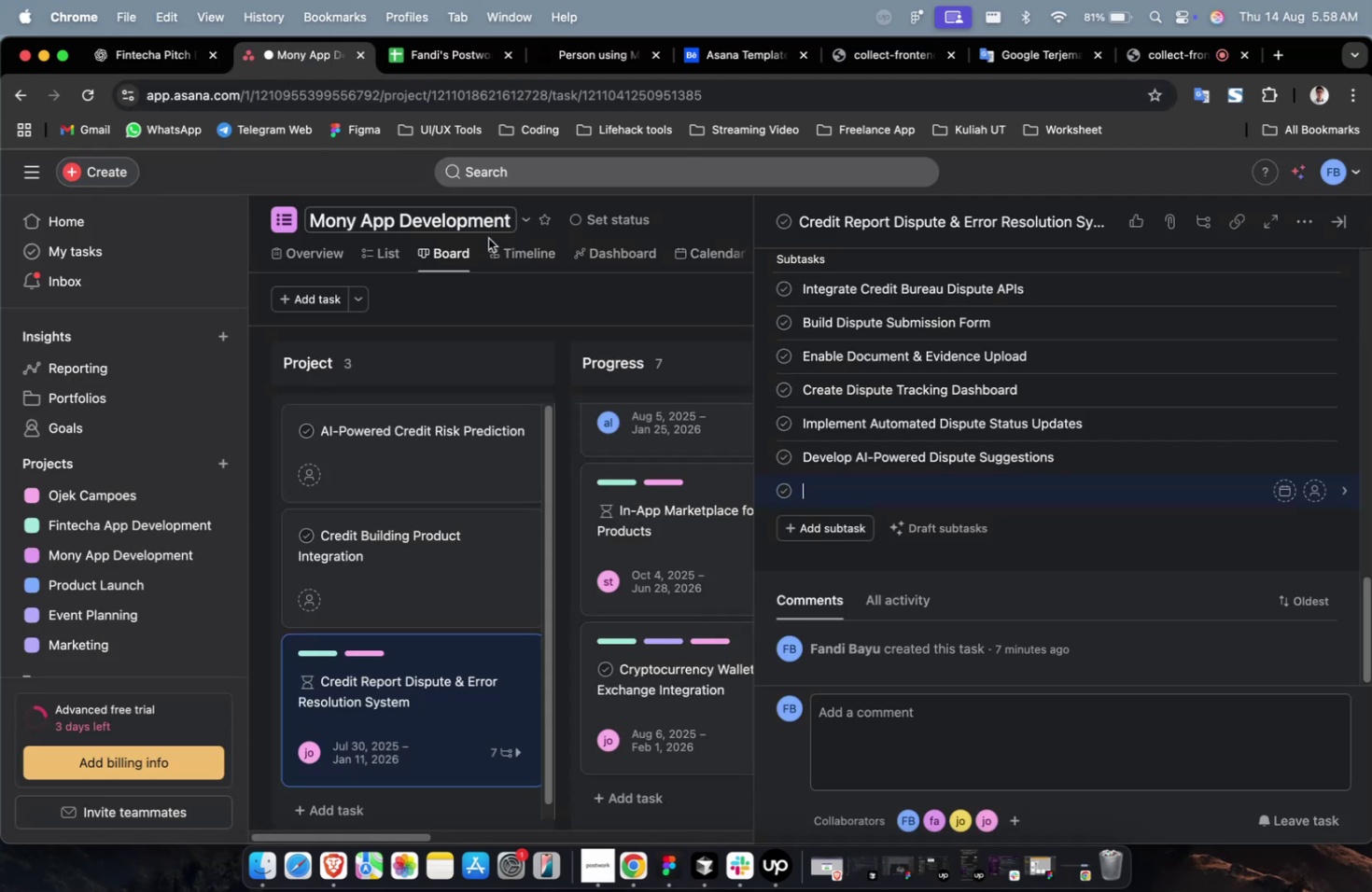 
key(Meta+V)
 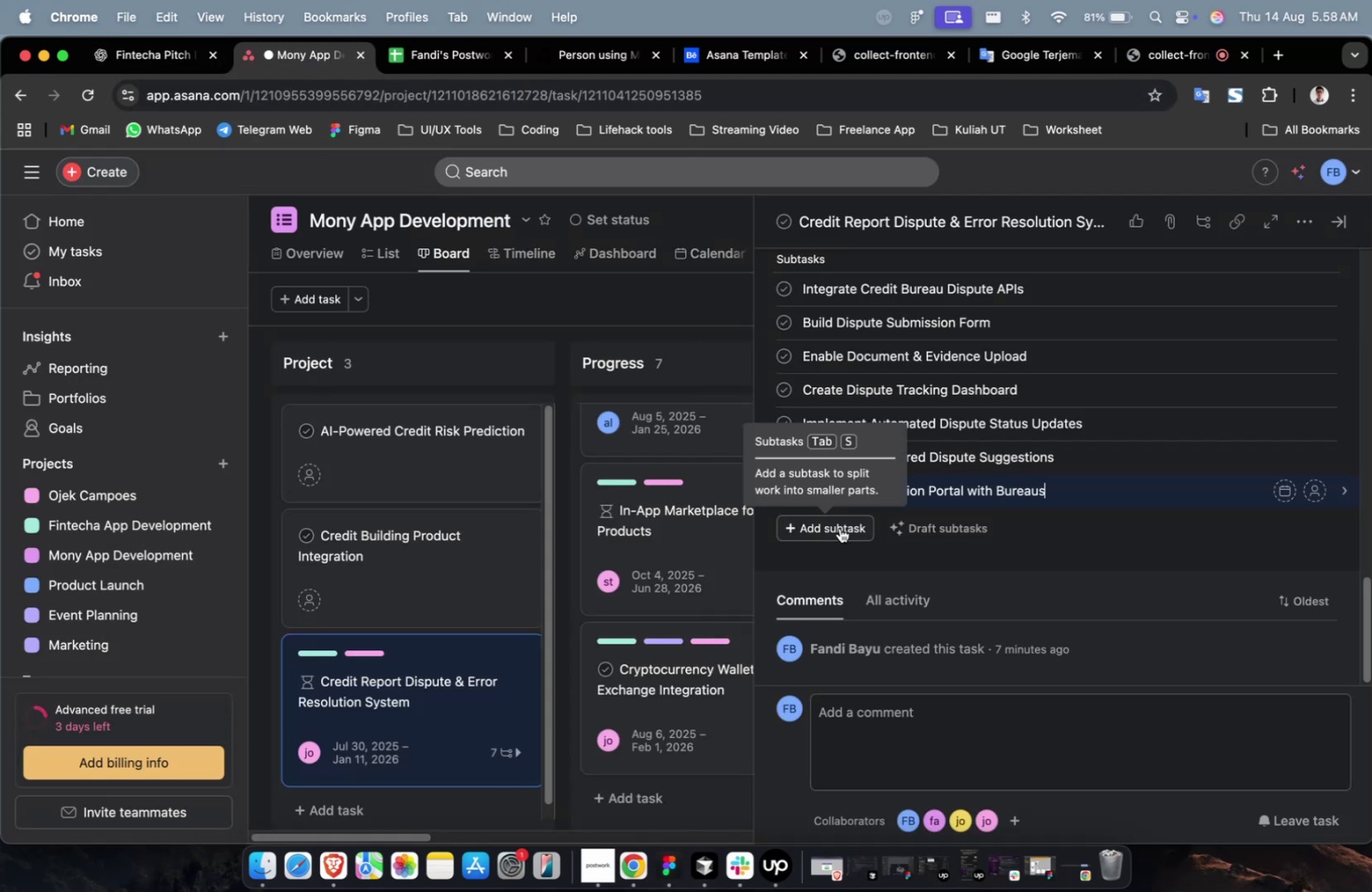 
left_click([839, 527])
 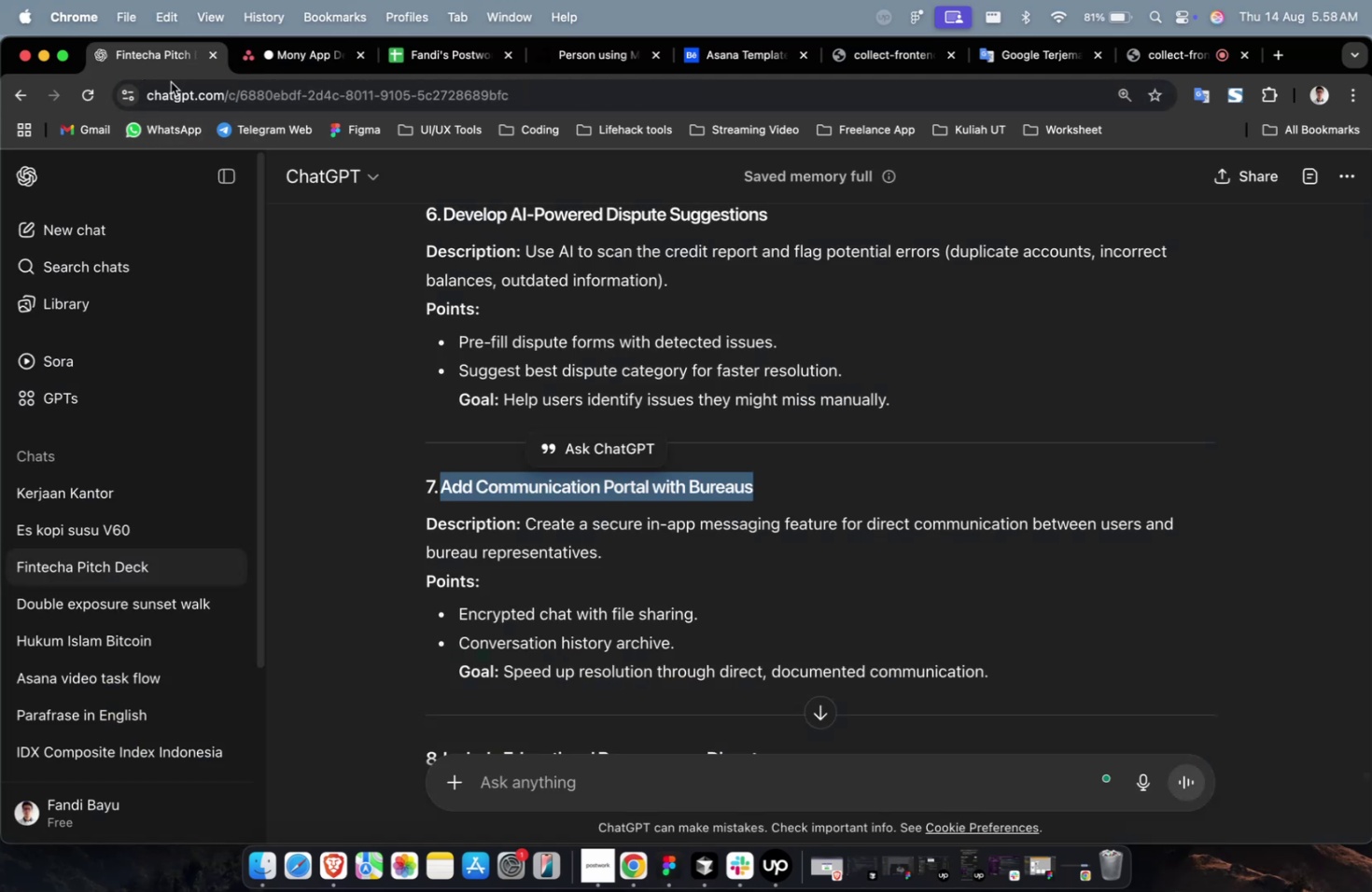 
double_click([740, 496])
 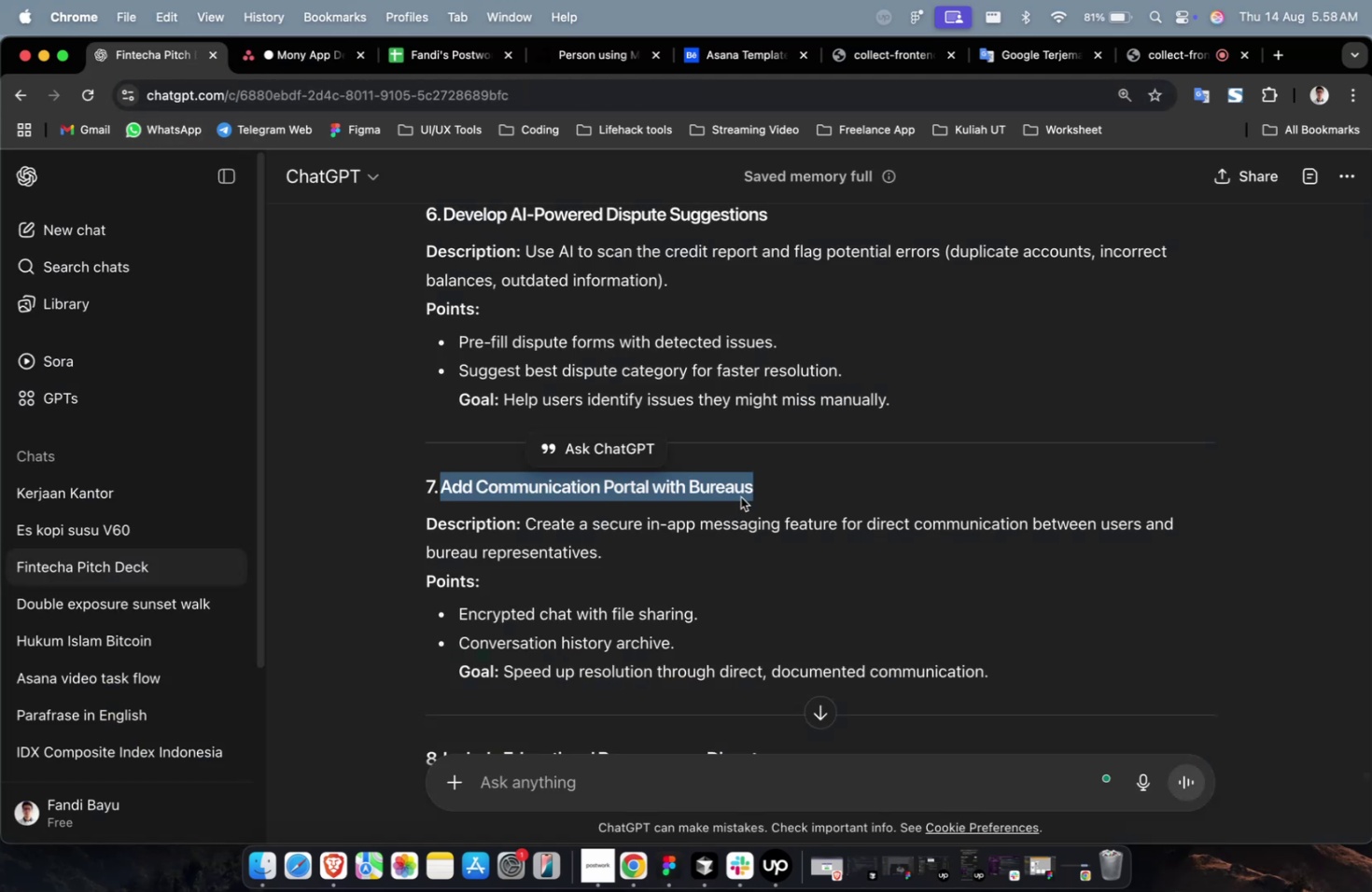 
scroll: coordinate [707, 494], scroll_direction: down, amount: 8.0
 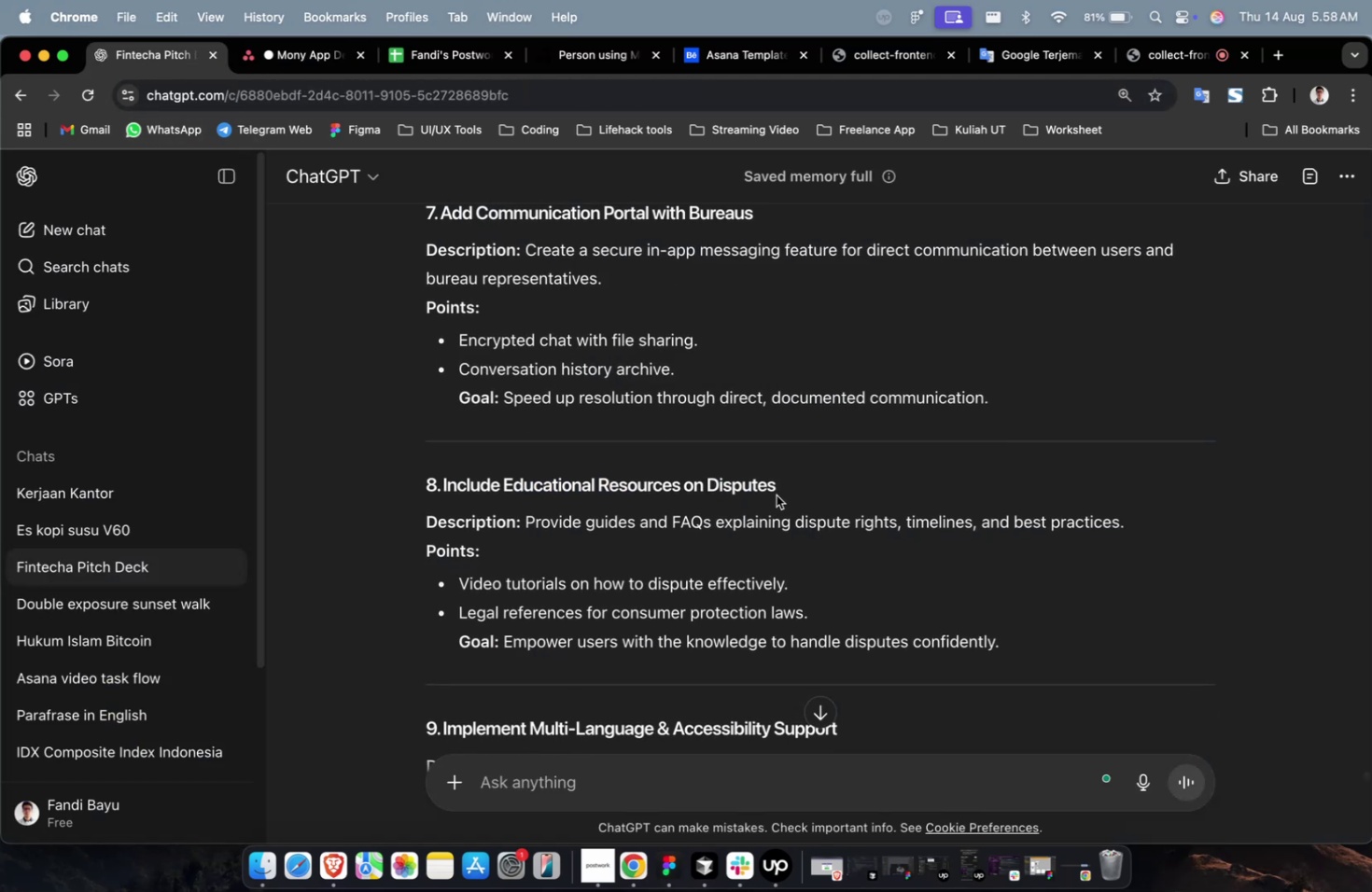 
left_click_drag(start_coordinate=[788, 492], to_coordinate=[442, 476])
 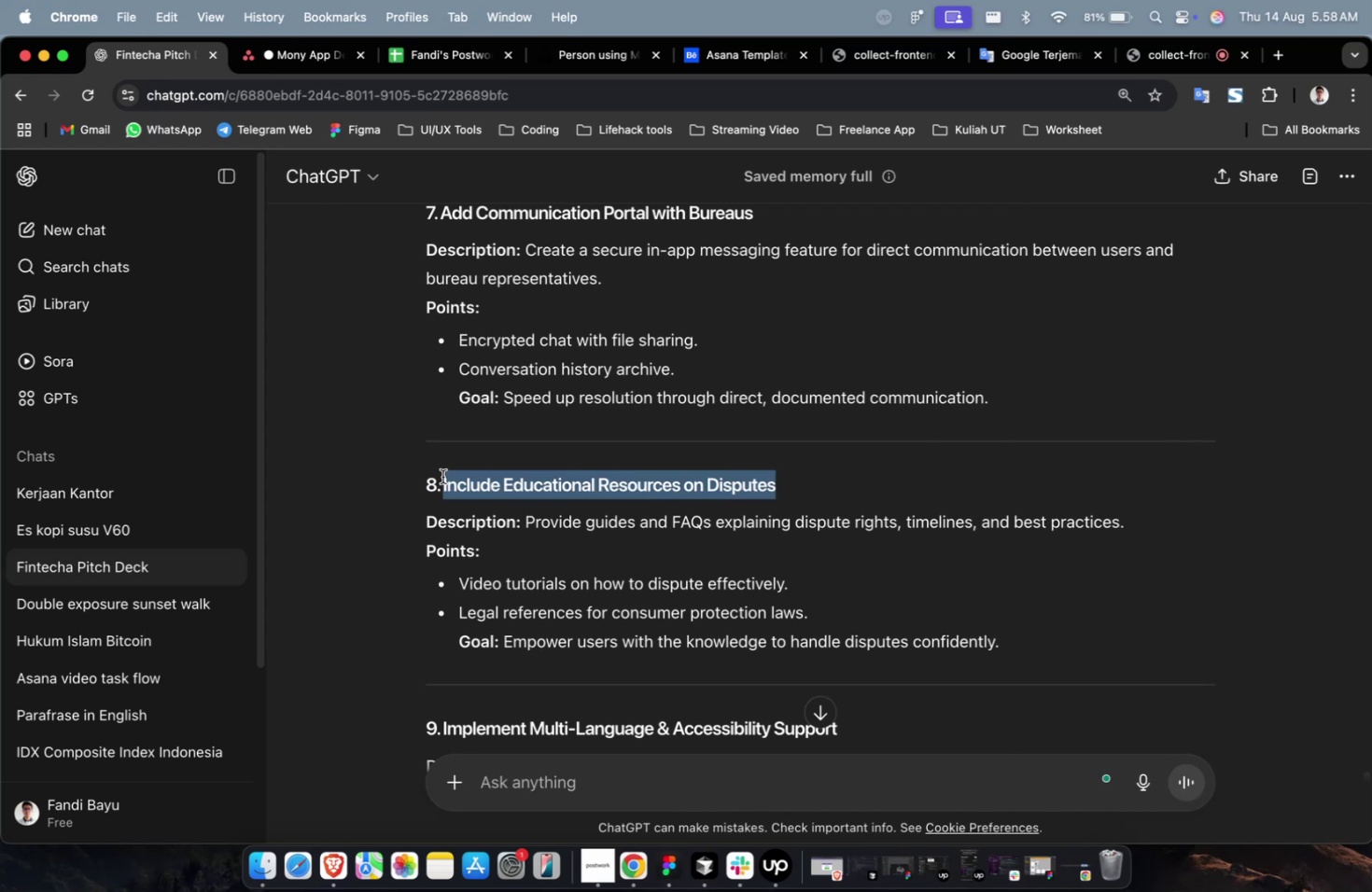 
key(Meta+C)
 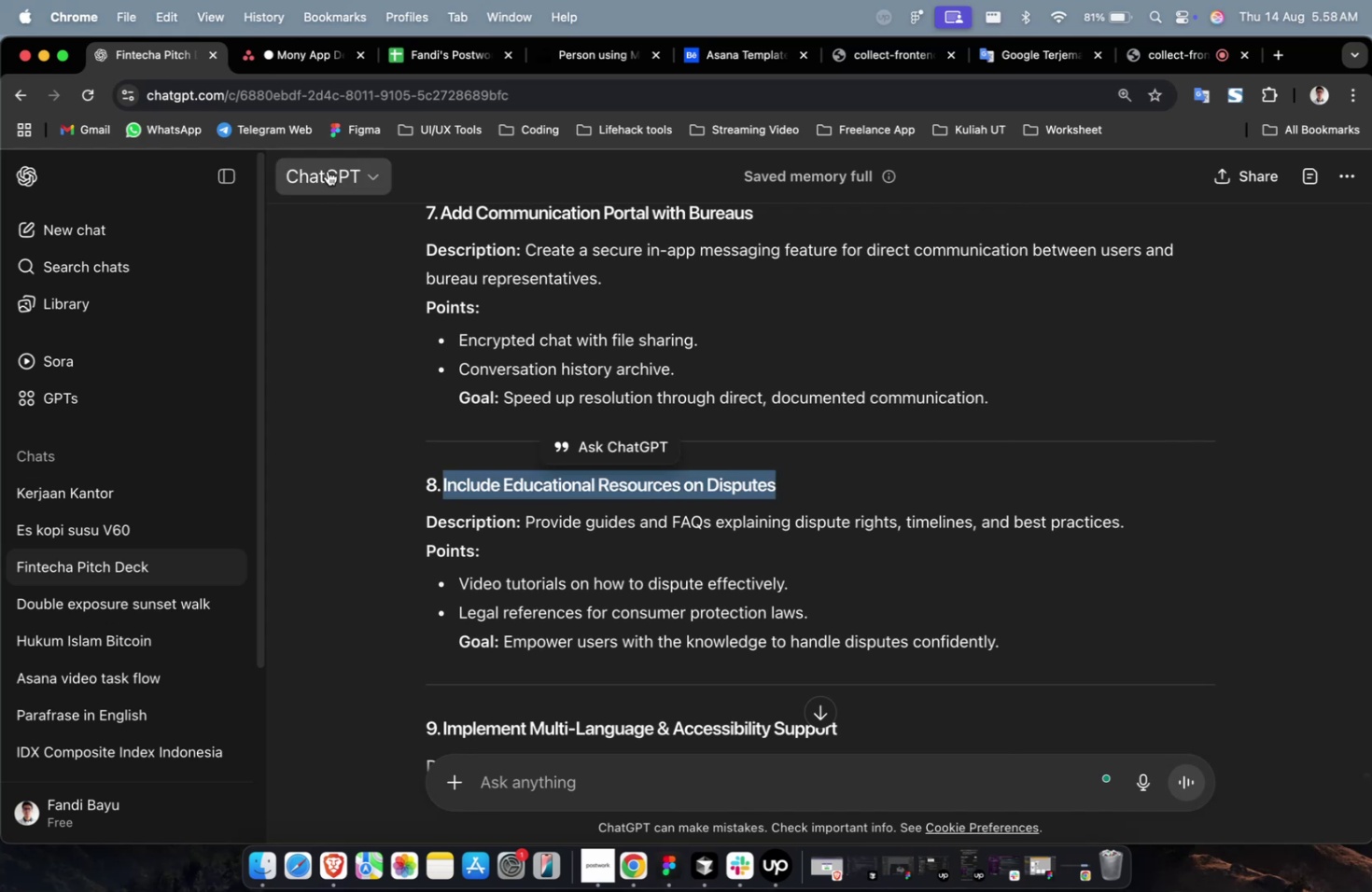 
key(Meta+C)
 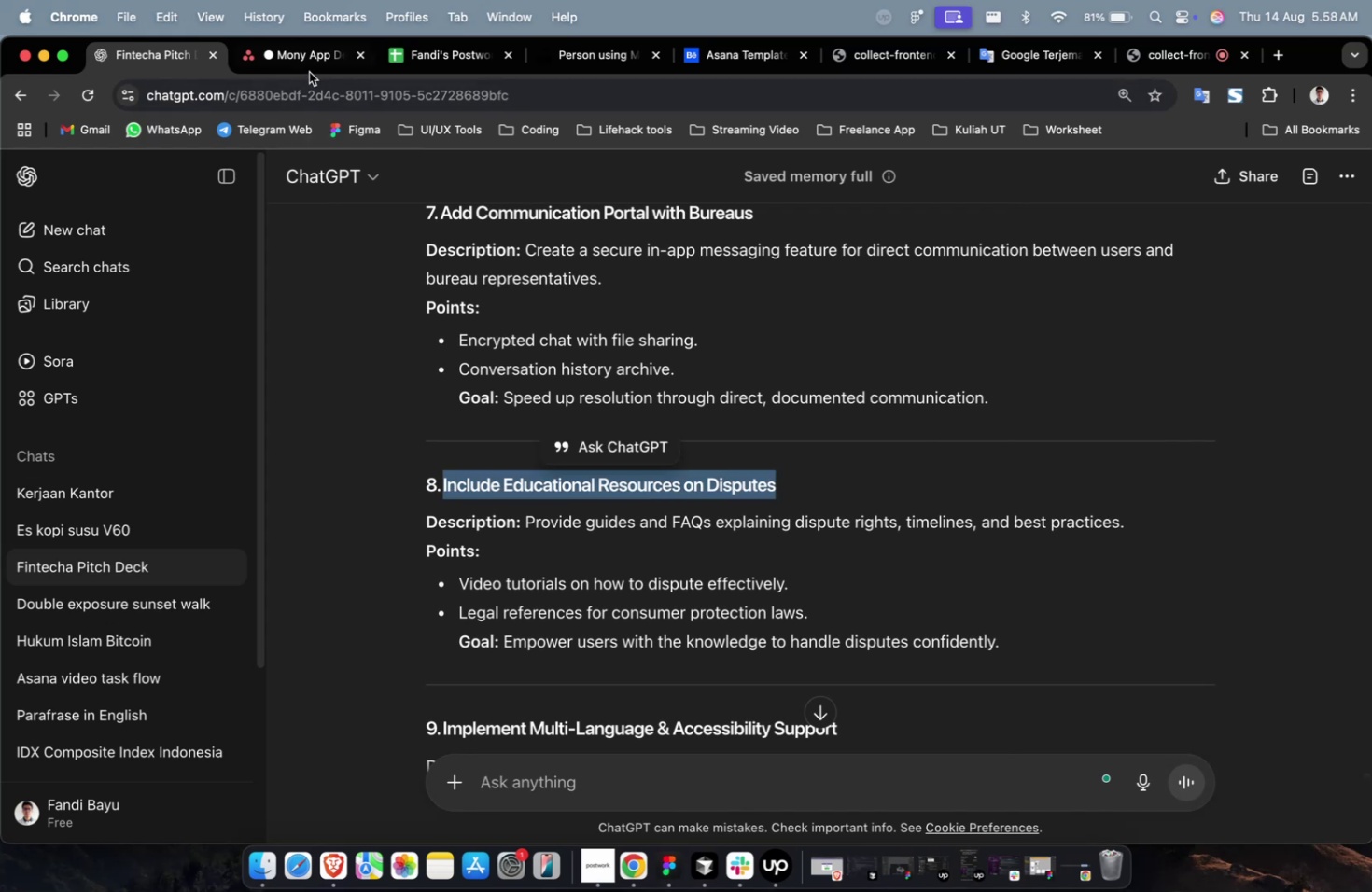 
left_click([309, 72])
 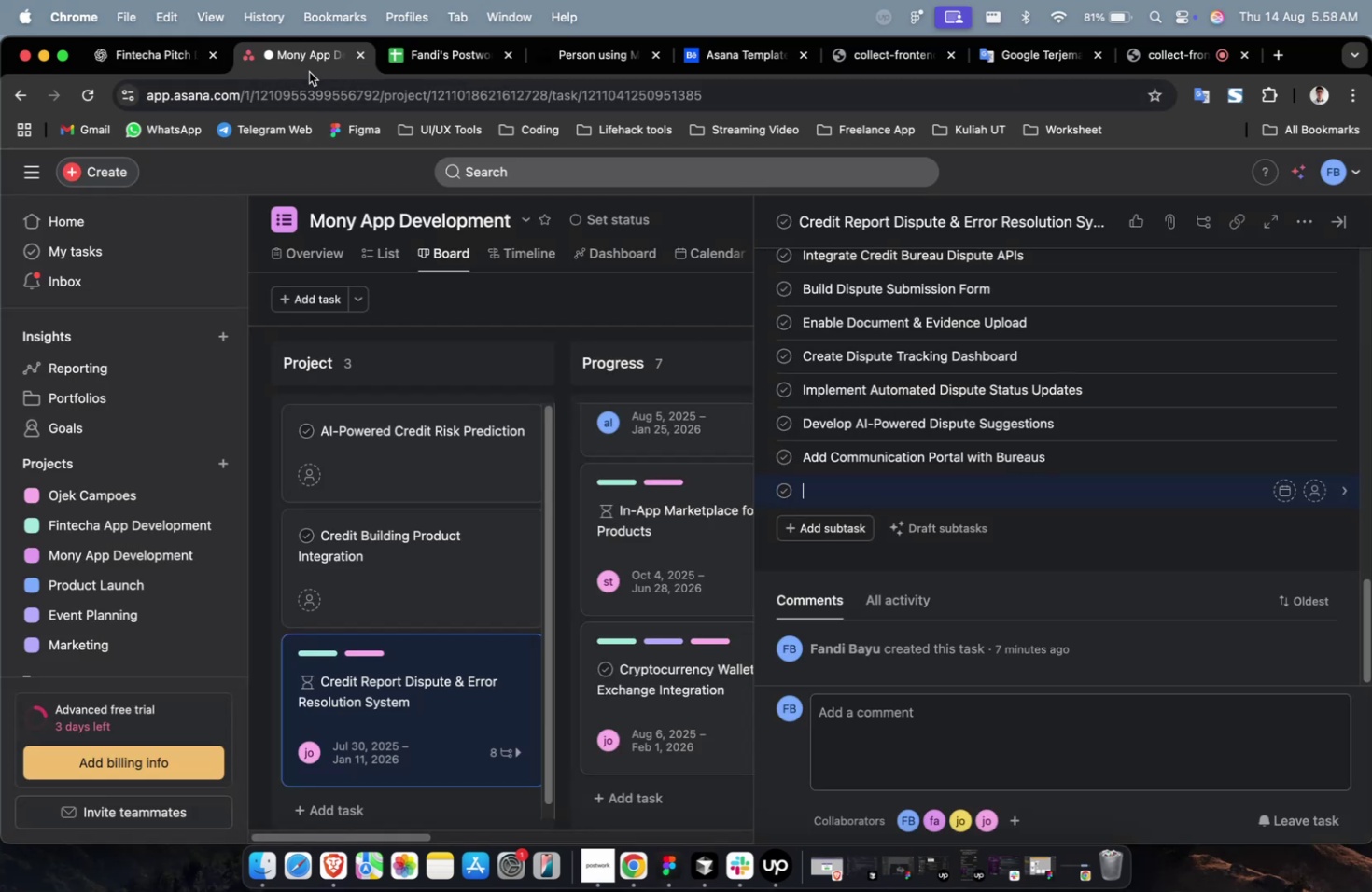 
key(Meta+V)
 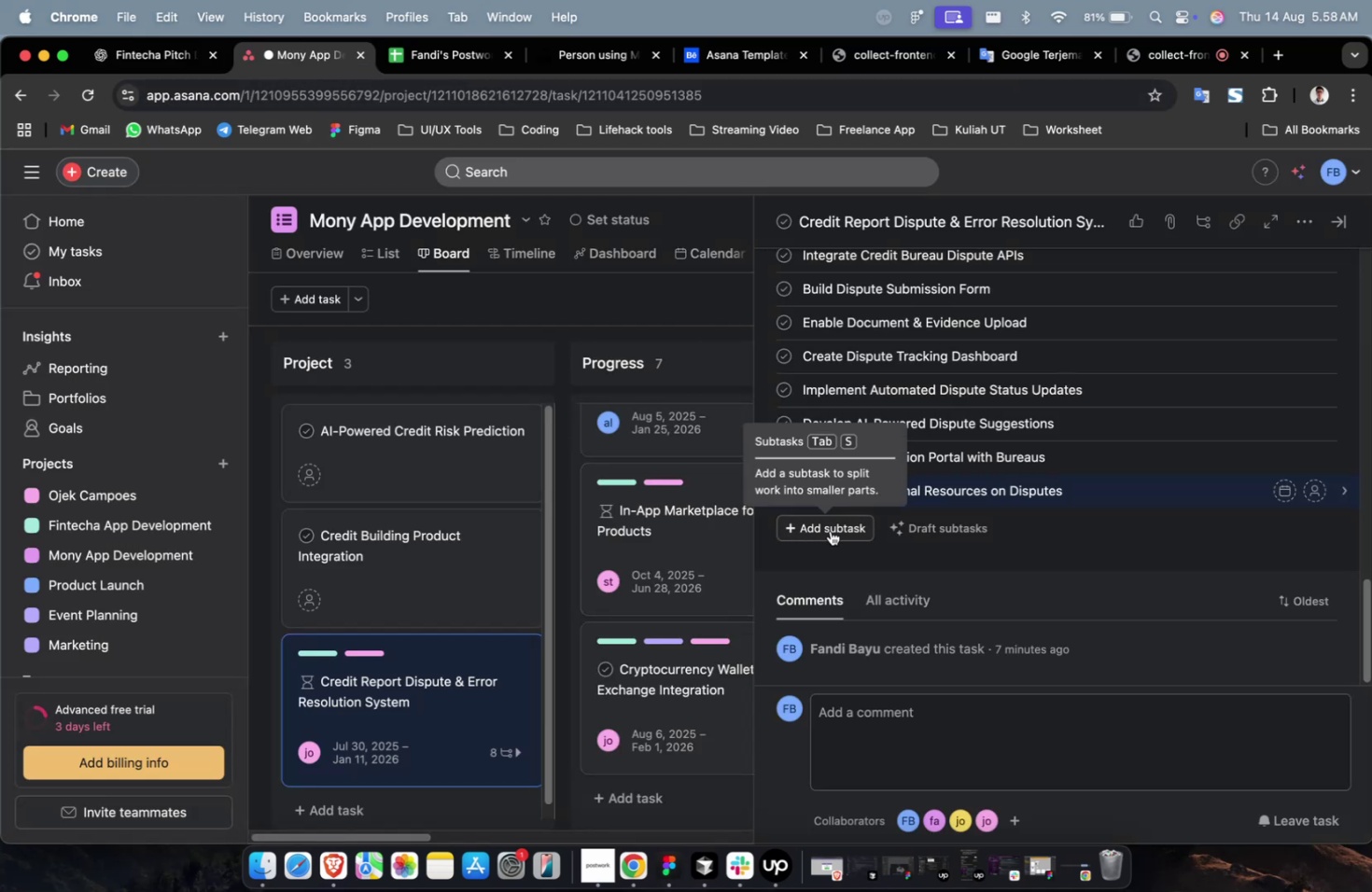 
left_click([830, 530])
 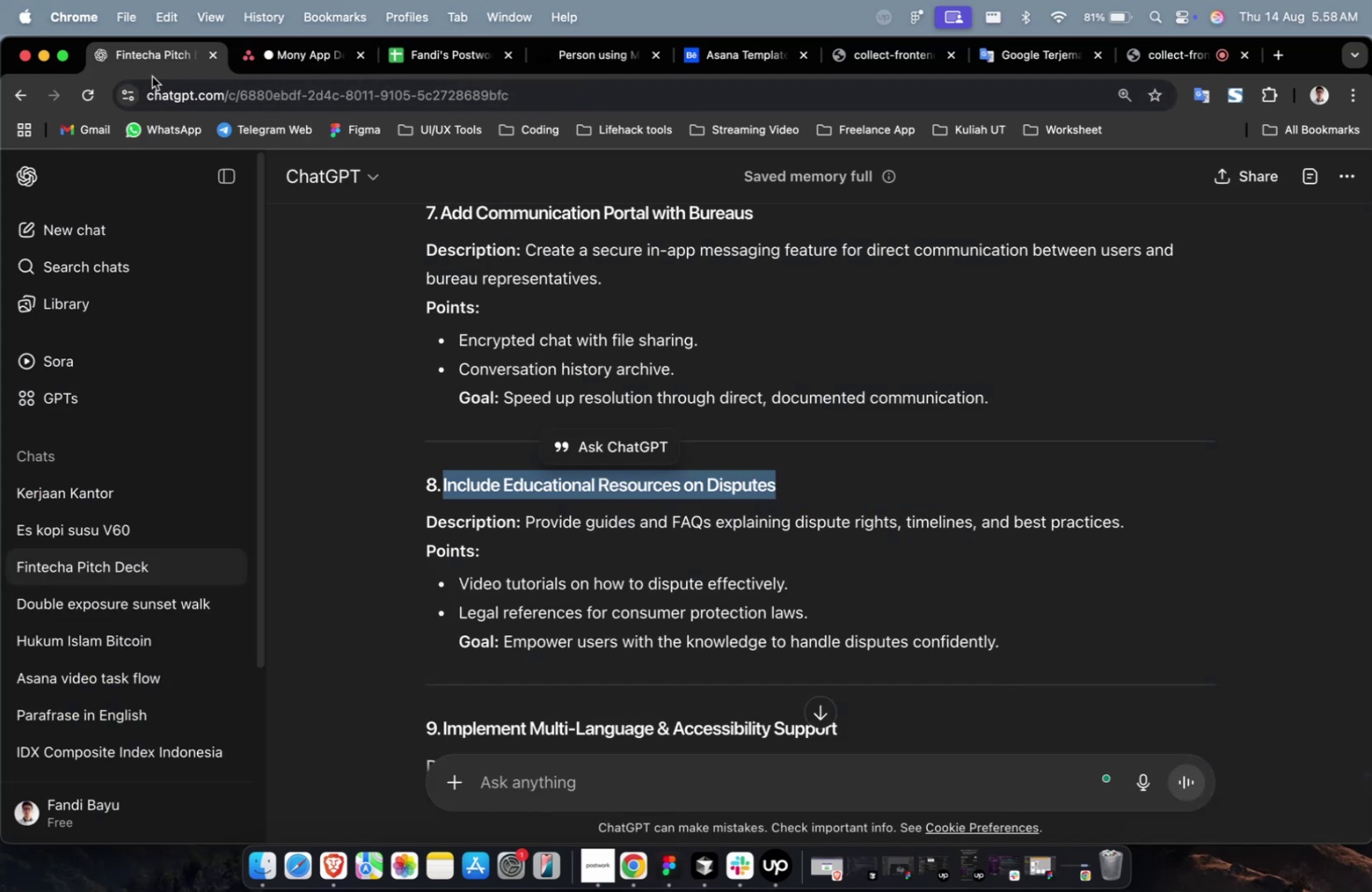 
double_click([947, 551])
 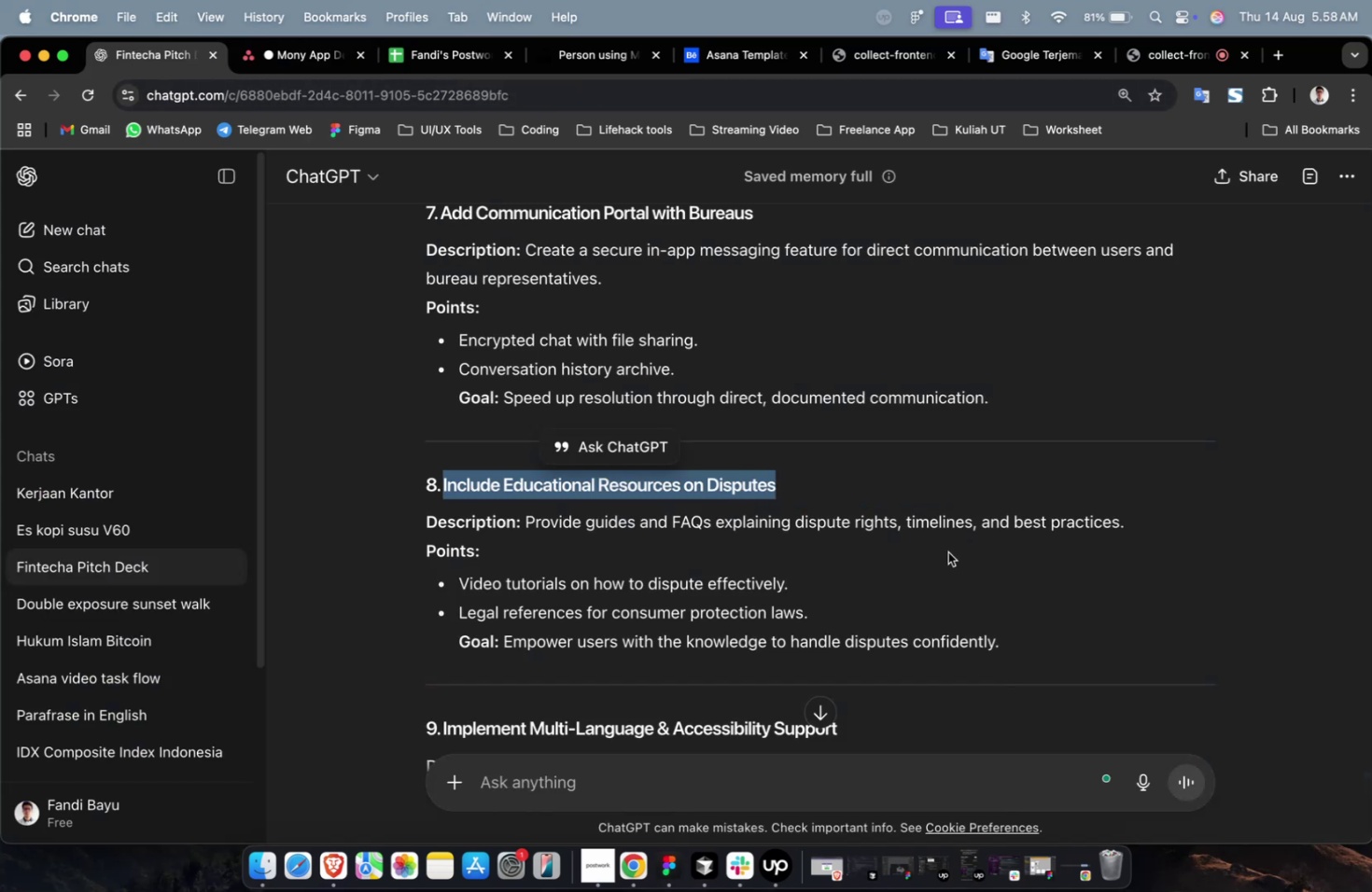 
scroll: coordinate [924, 559], scroll_direction: down, amount: 15.0
 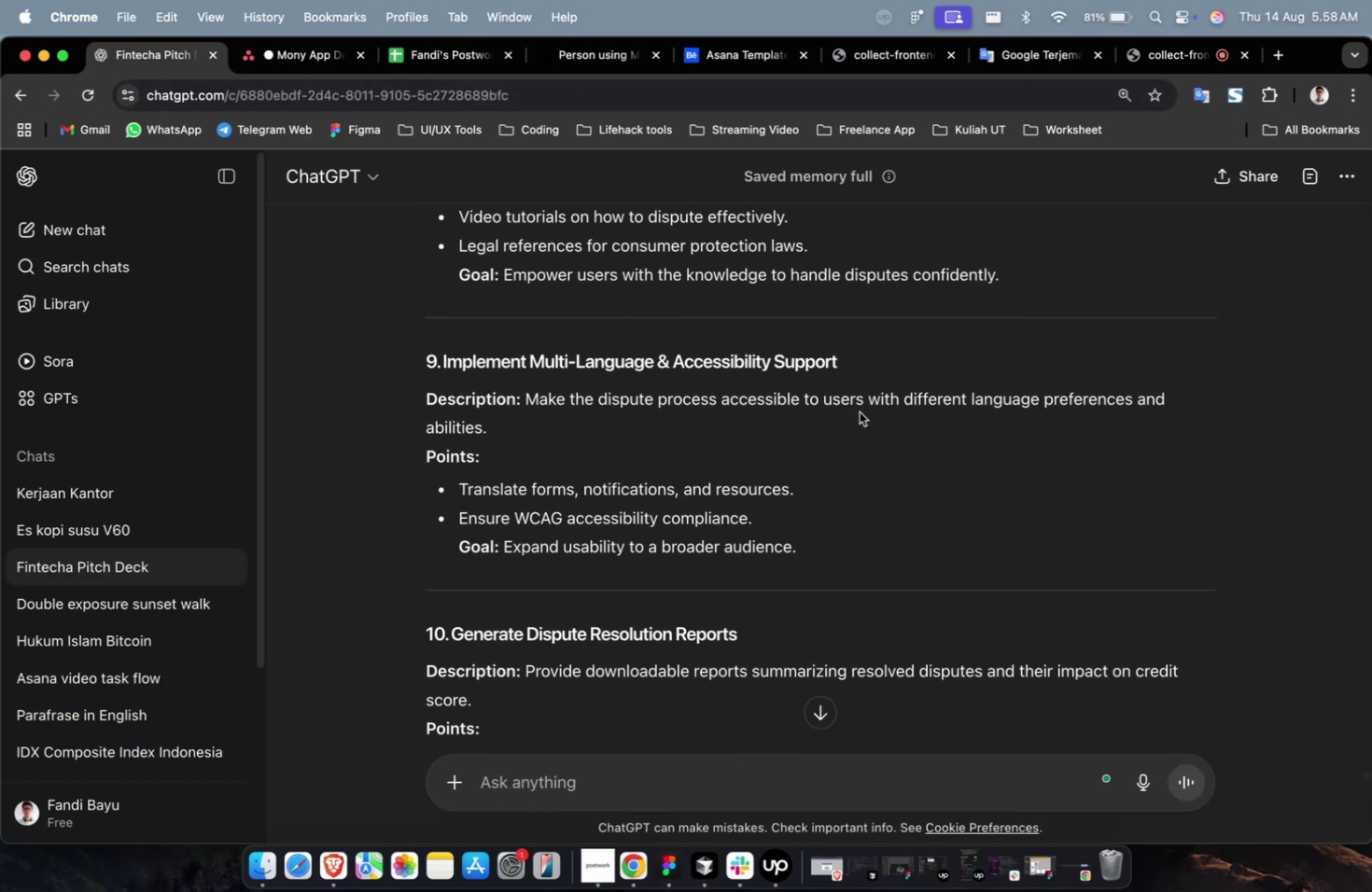 
scroll: coordinate [847, 399], scroll_direction: up, amount: 4.0
 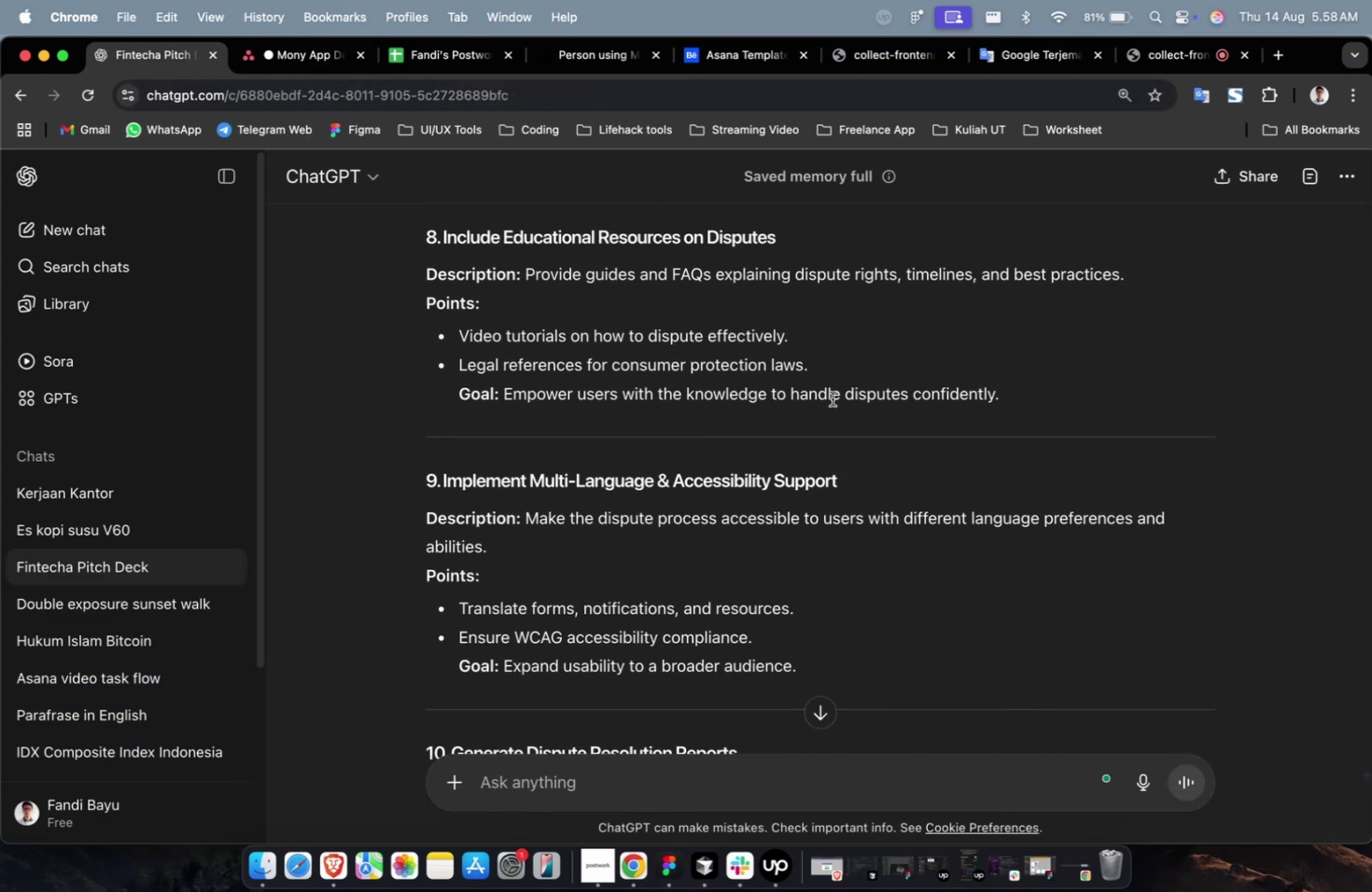 
scroll: coordinate [827, 466], scroll_direction: down, amount: 8.0
 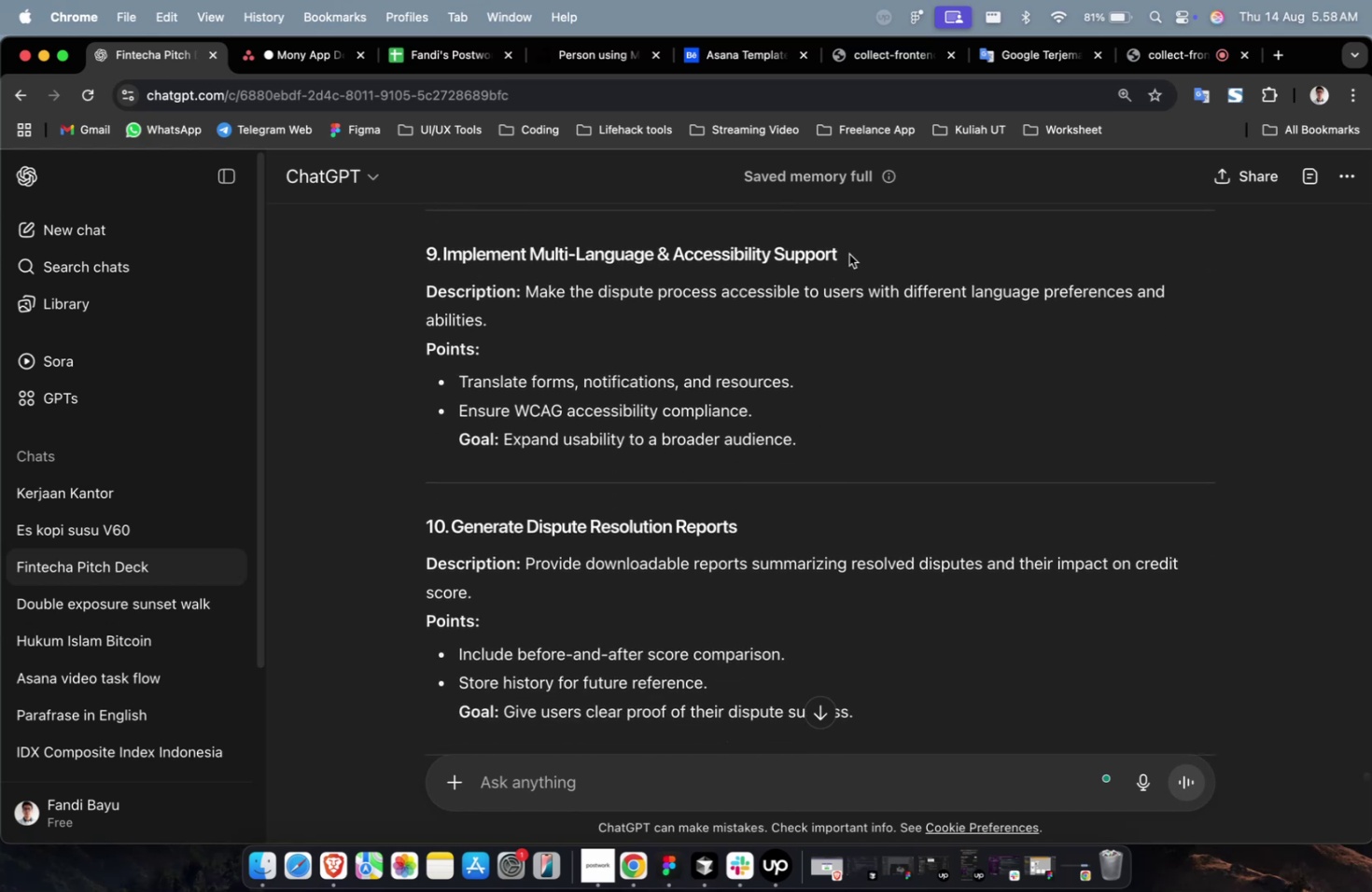 
left_click_drag(start_coordinate=[848, 254], to_coordinate=[535, 256])
 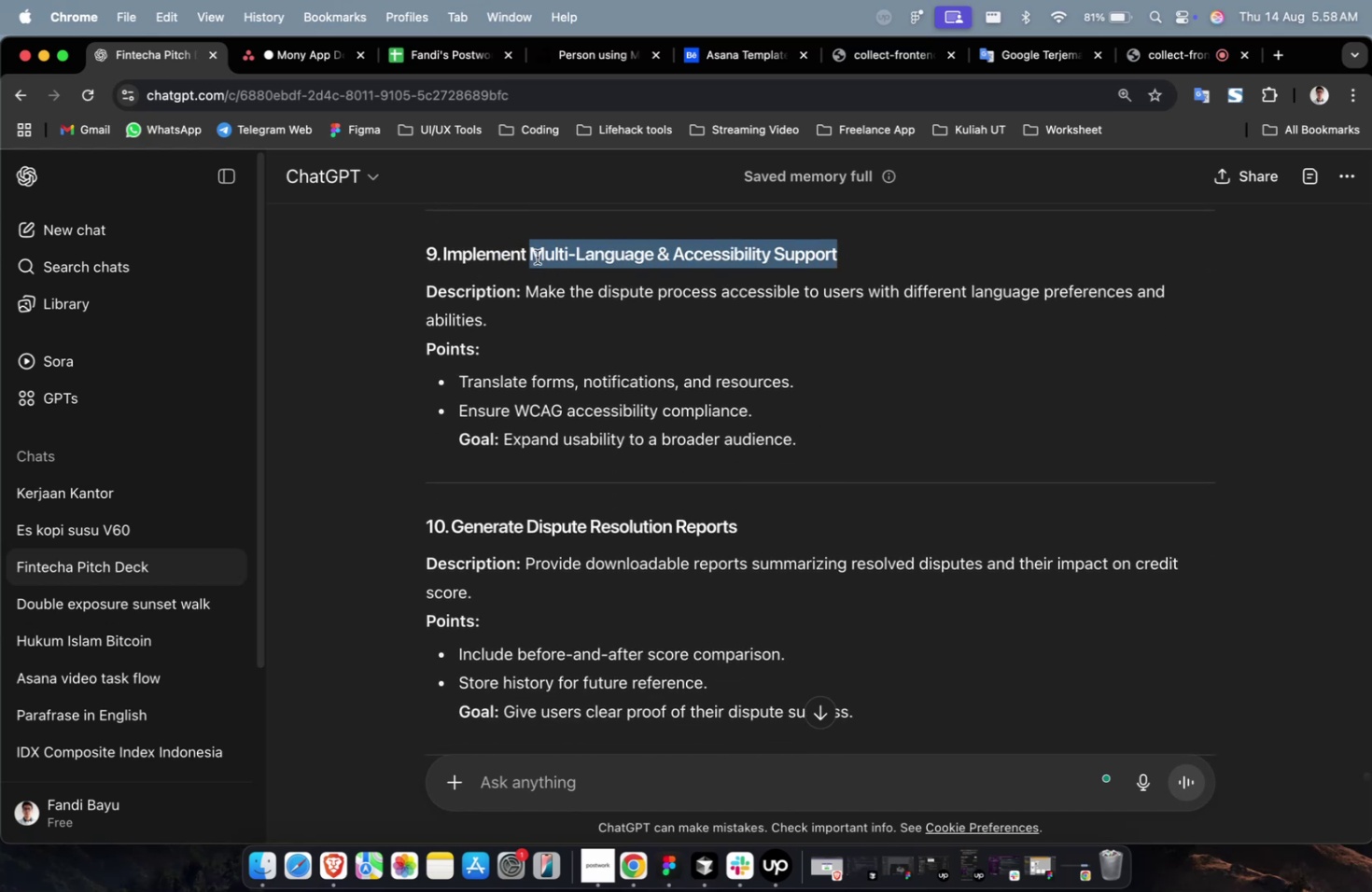 
key(Meta+C)
 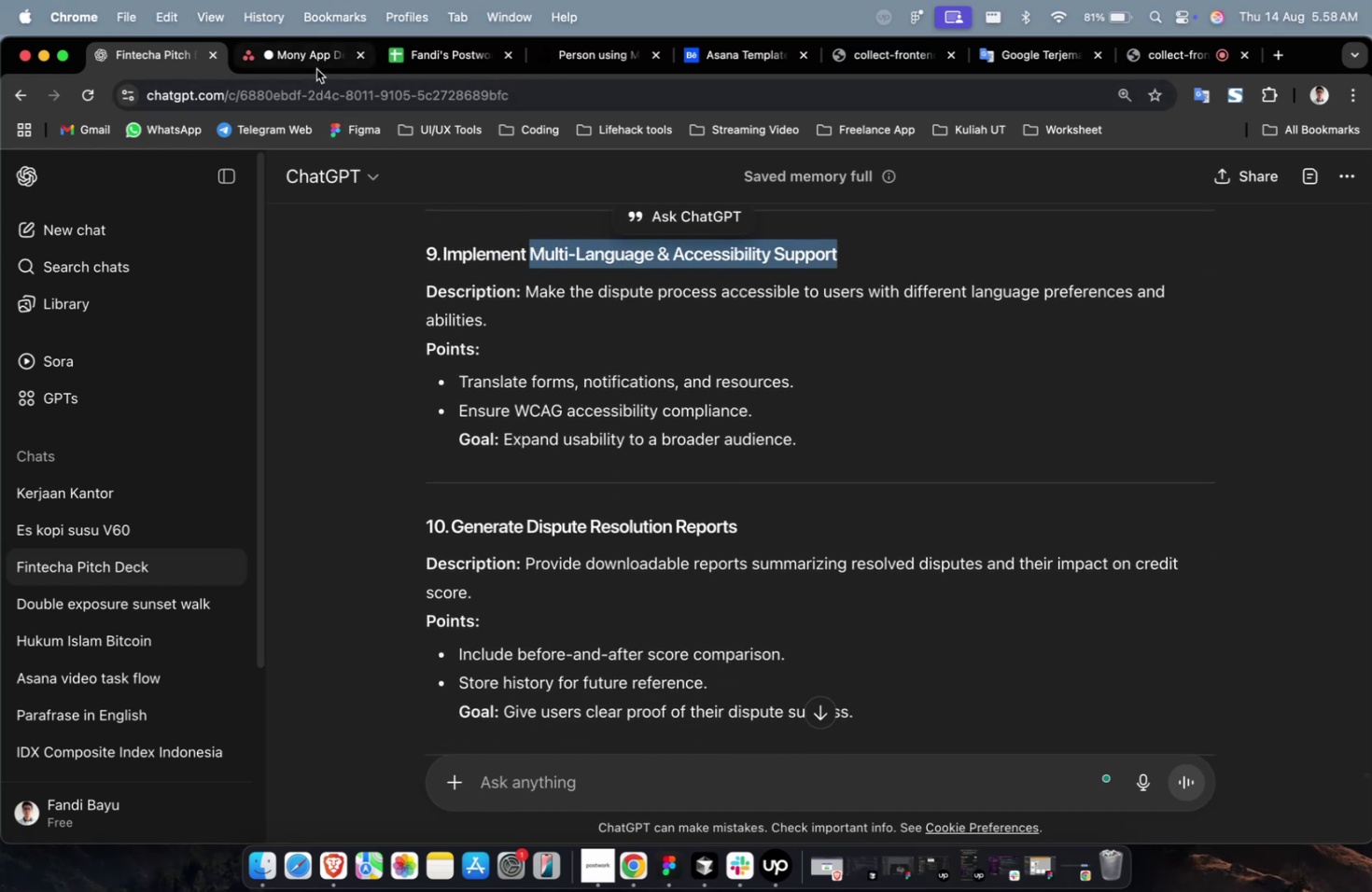 
key(Meta+V)
 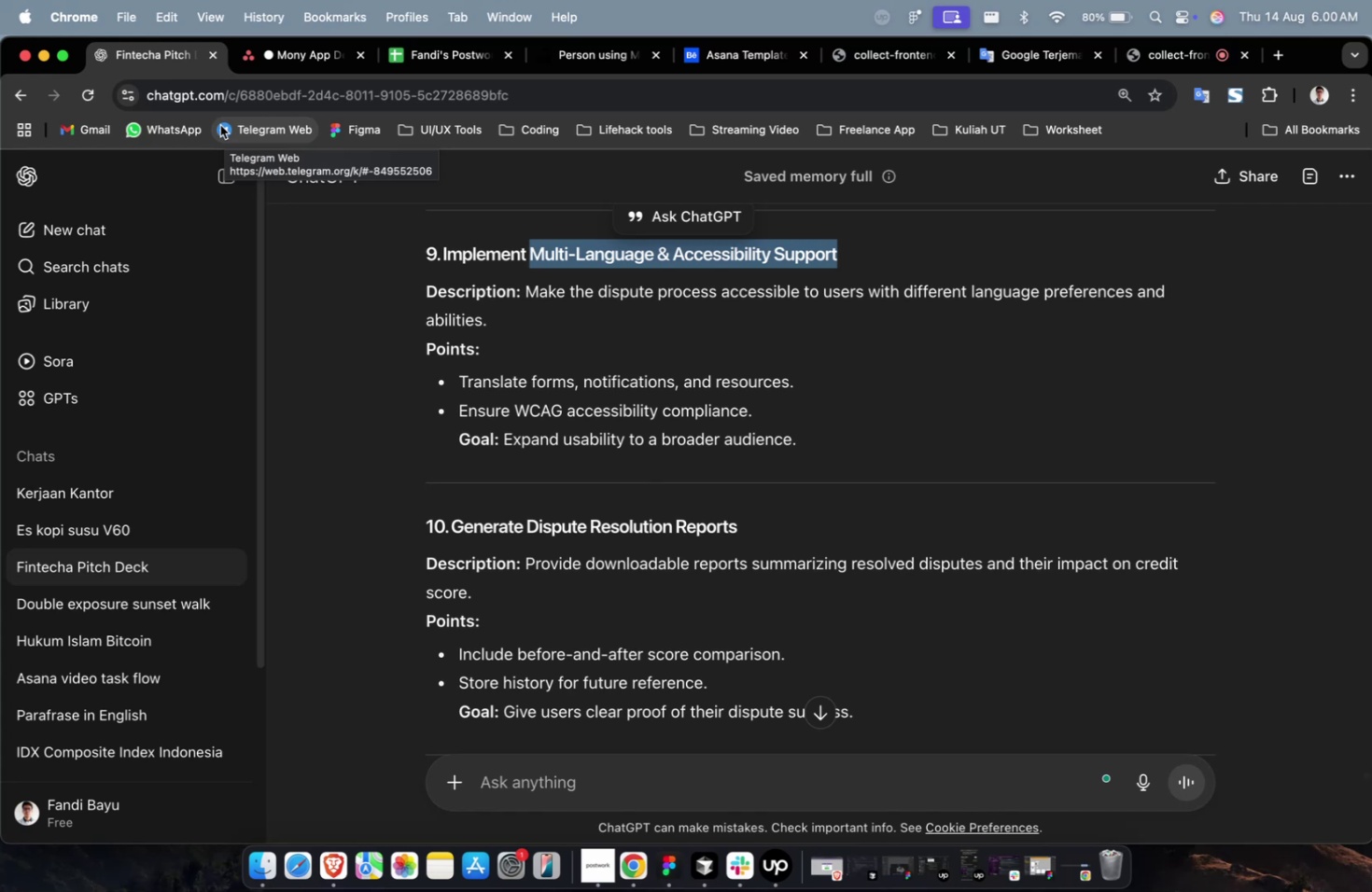 
wait(95.22)
 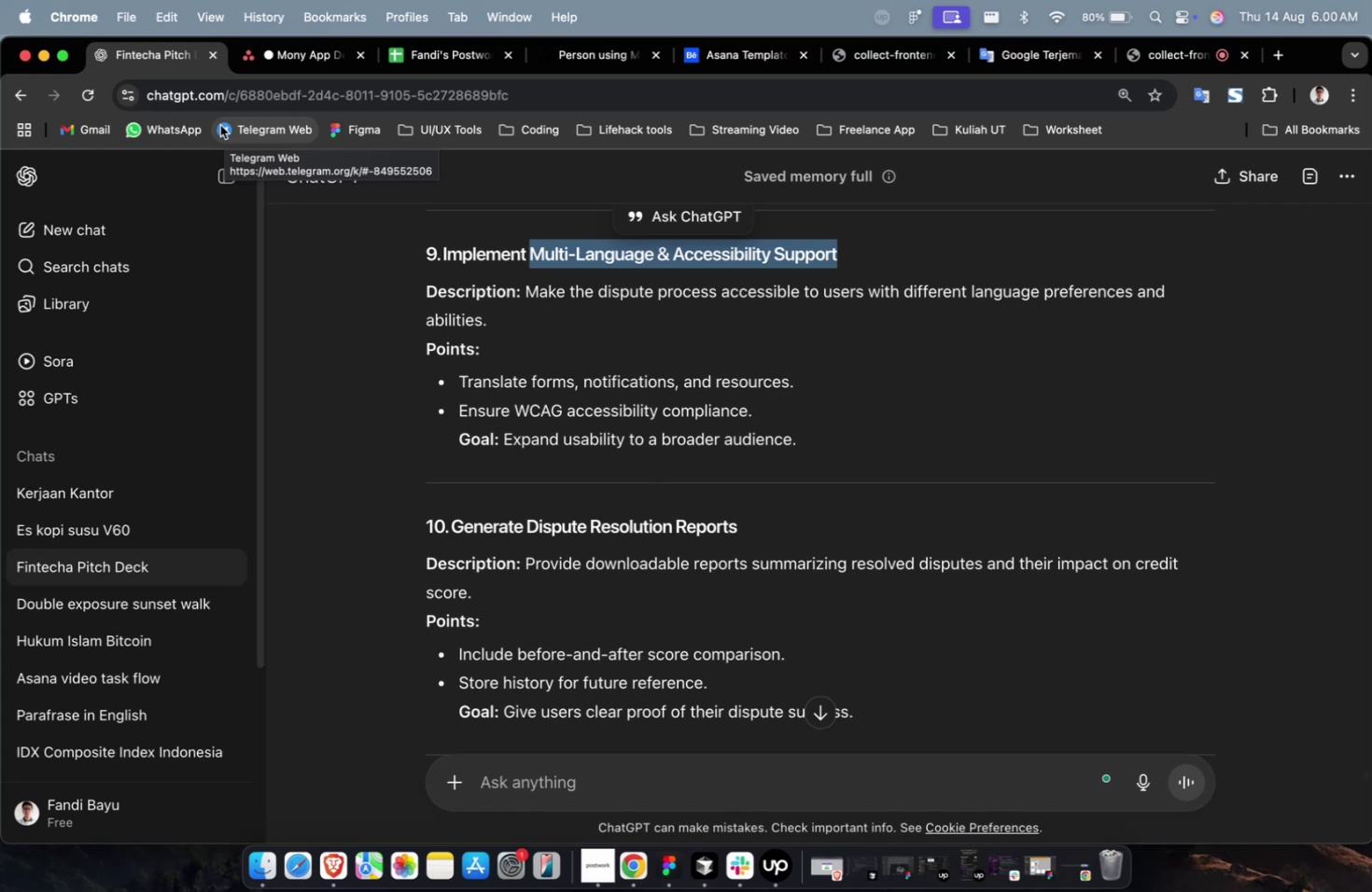 
left_click_drag(start_coordinate=[751, 524], to_coordinate=[453, 527])
 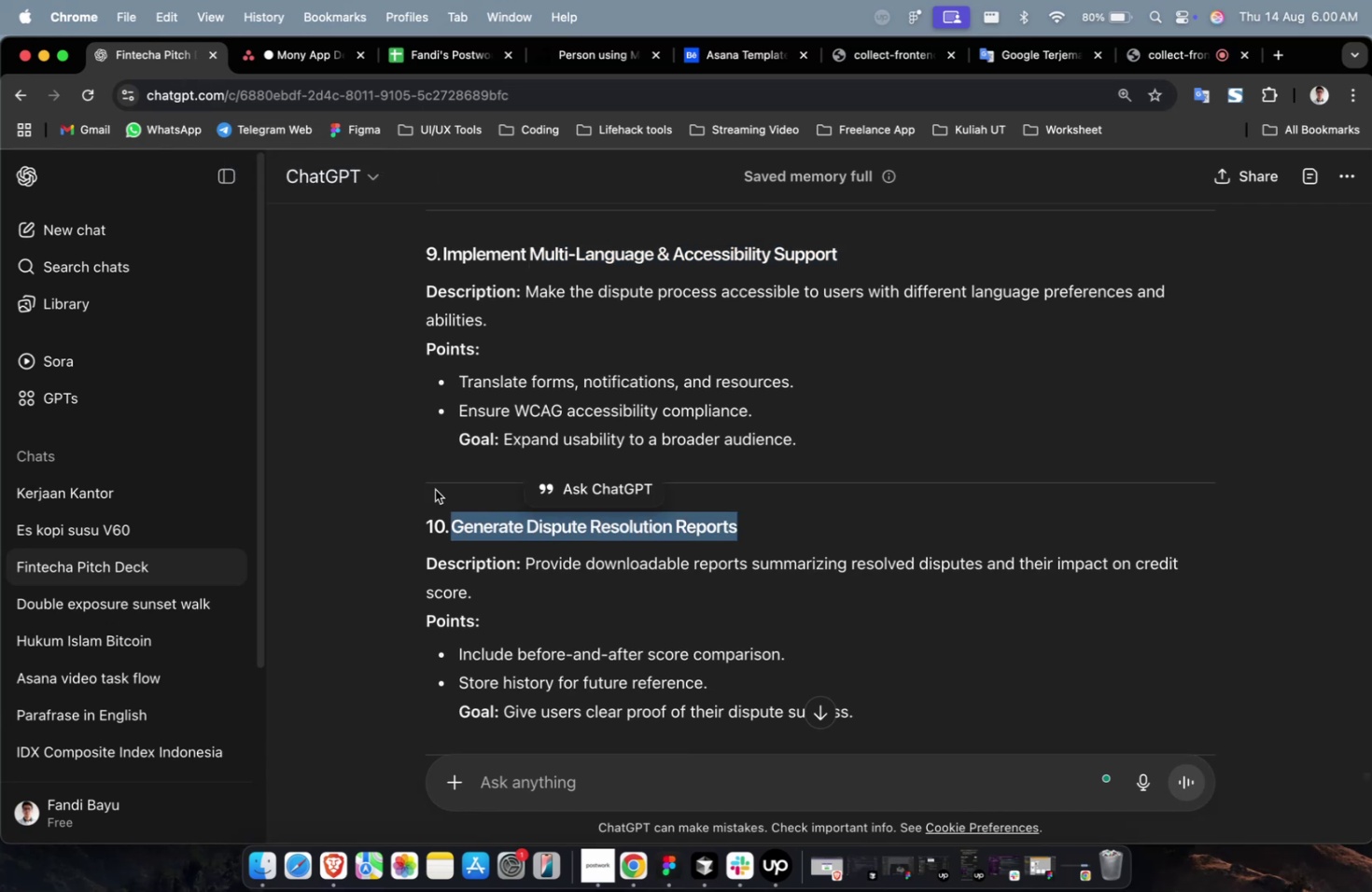 
key(Meta+C)
 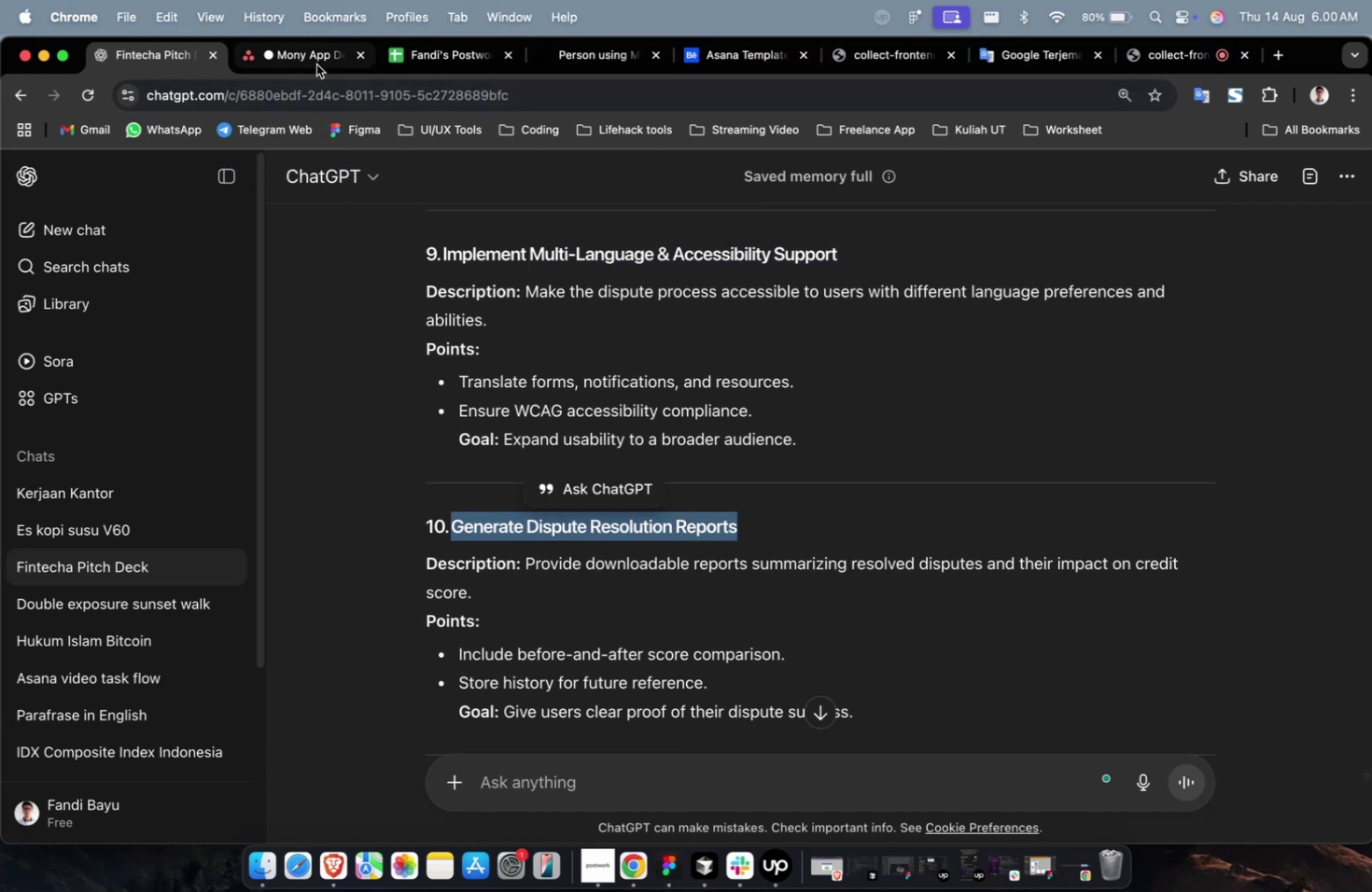 
left_click([316, 64])
 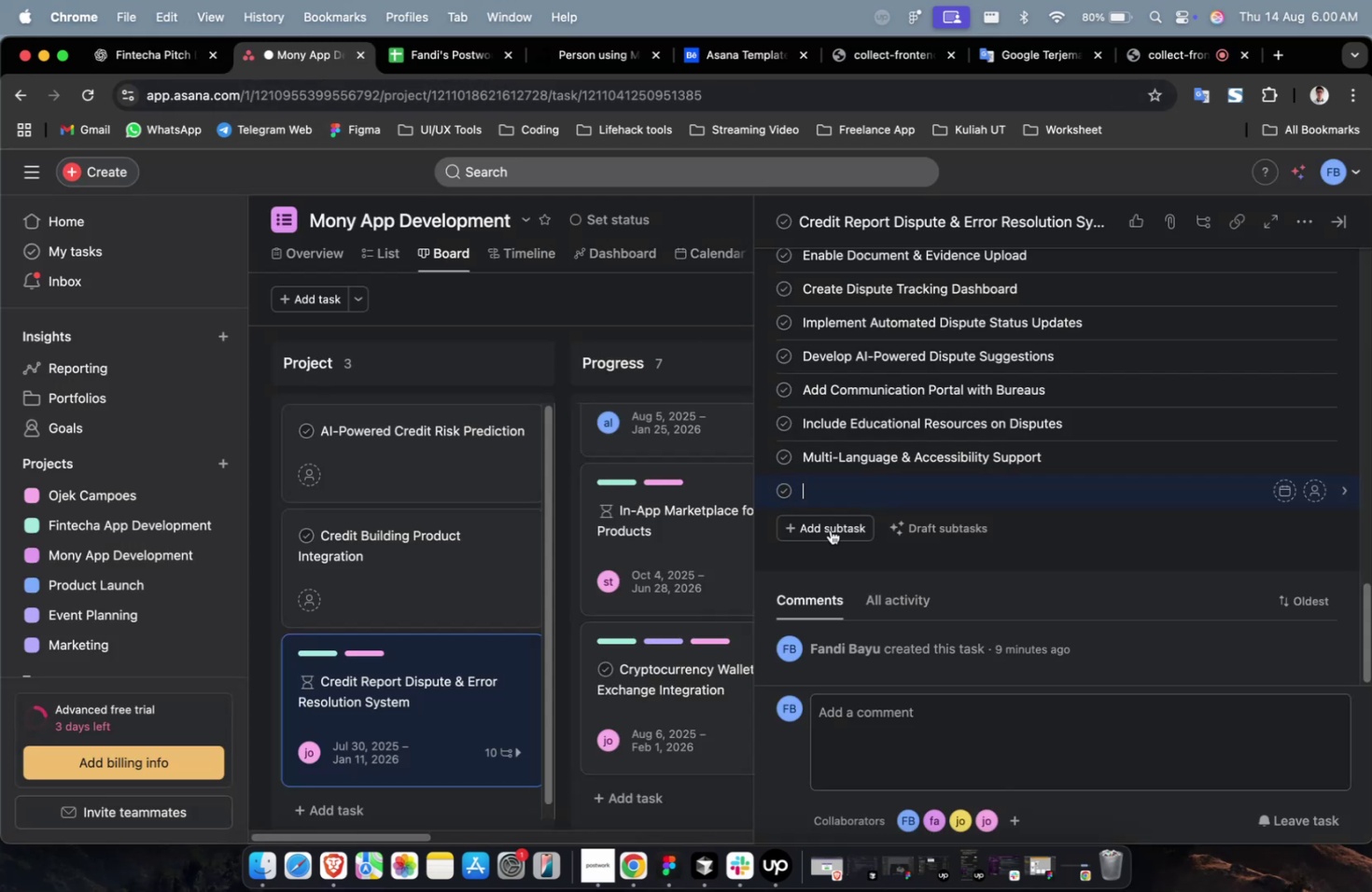 
key(Meta+V)
 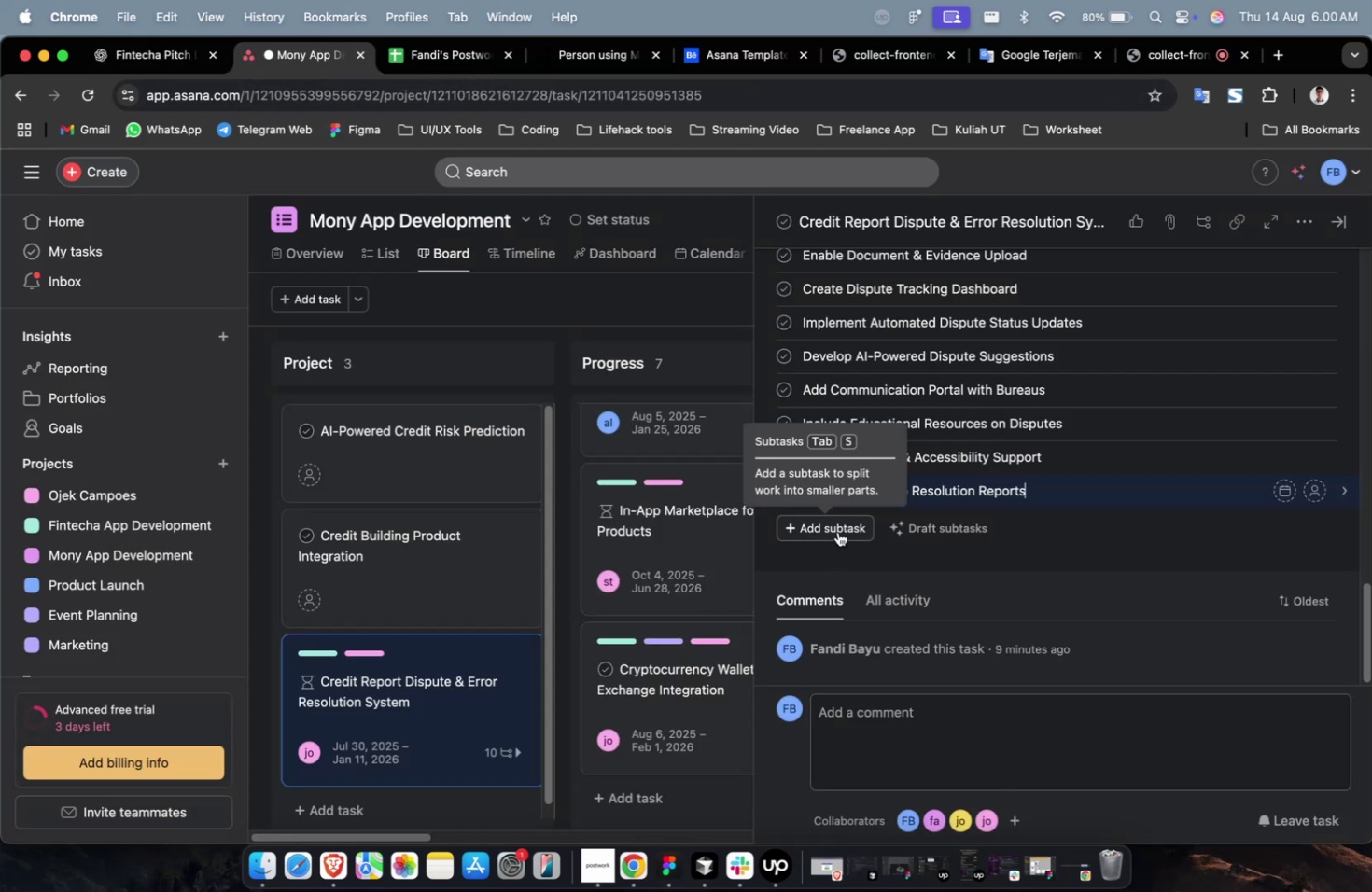 
wait(5.72)
 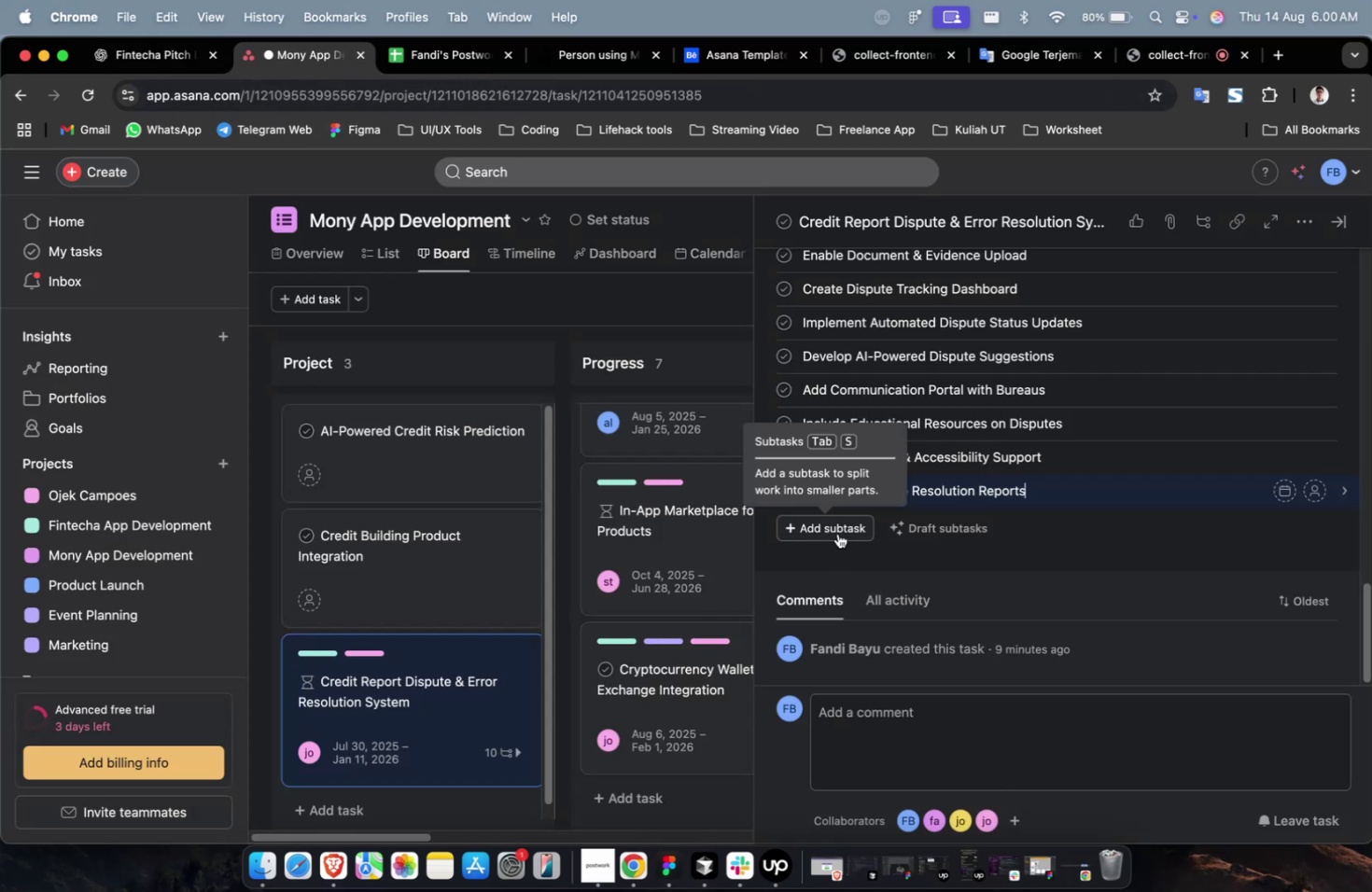 
left_click([1068, 498])
 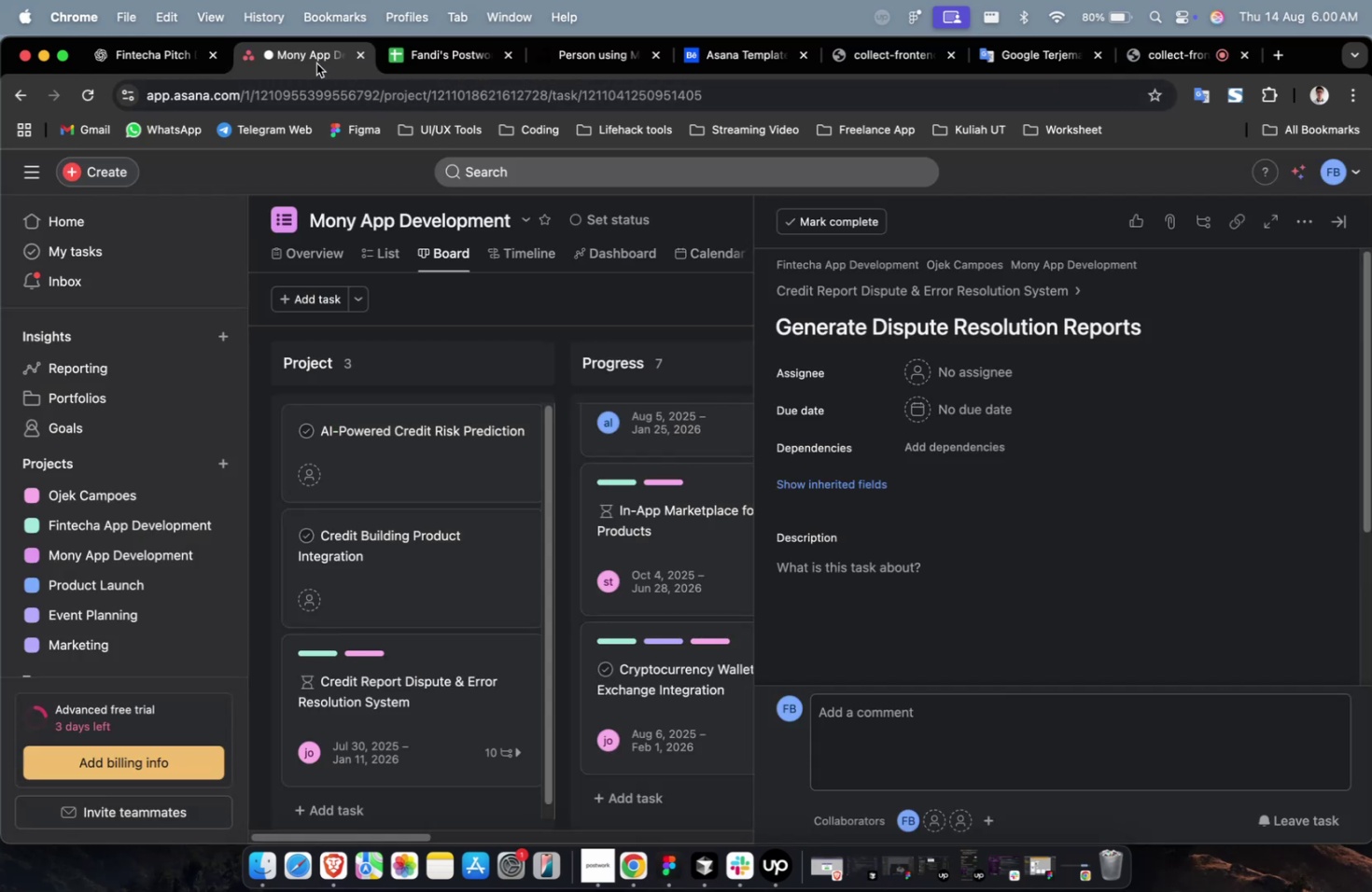 
left_click([125, 63])
 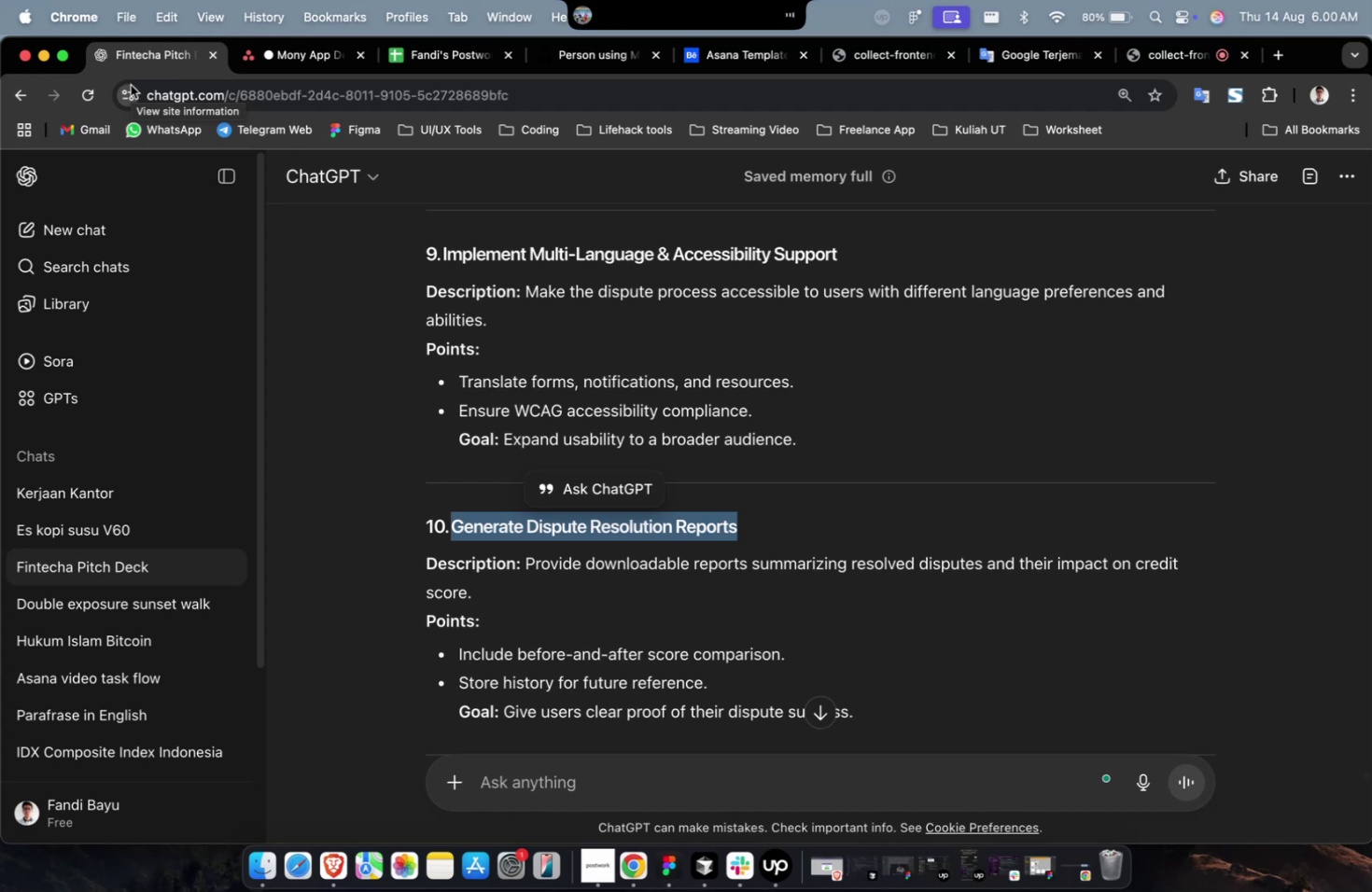 
wait(33.9)
 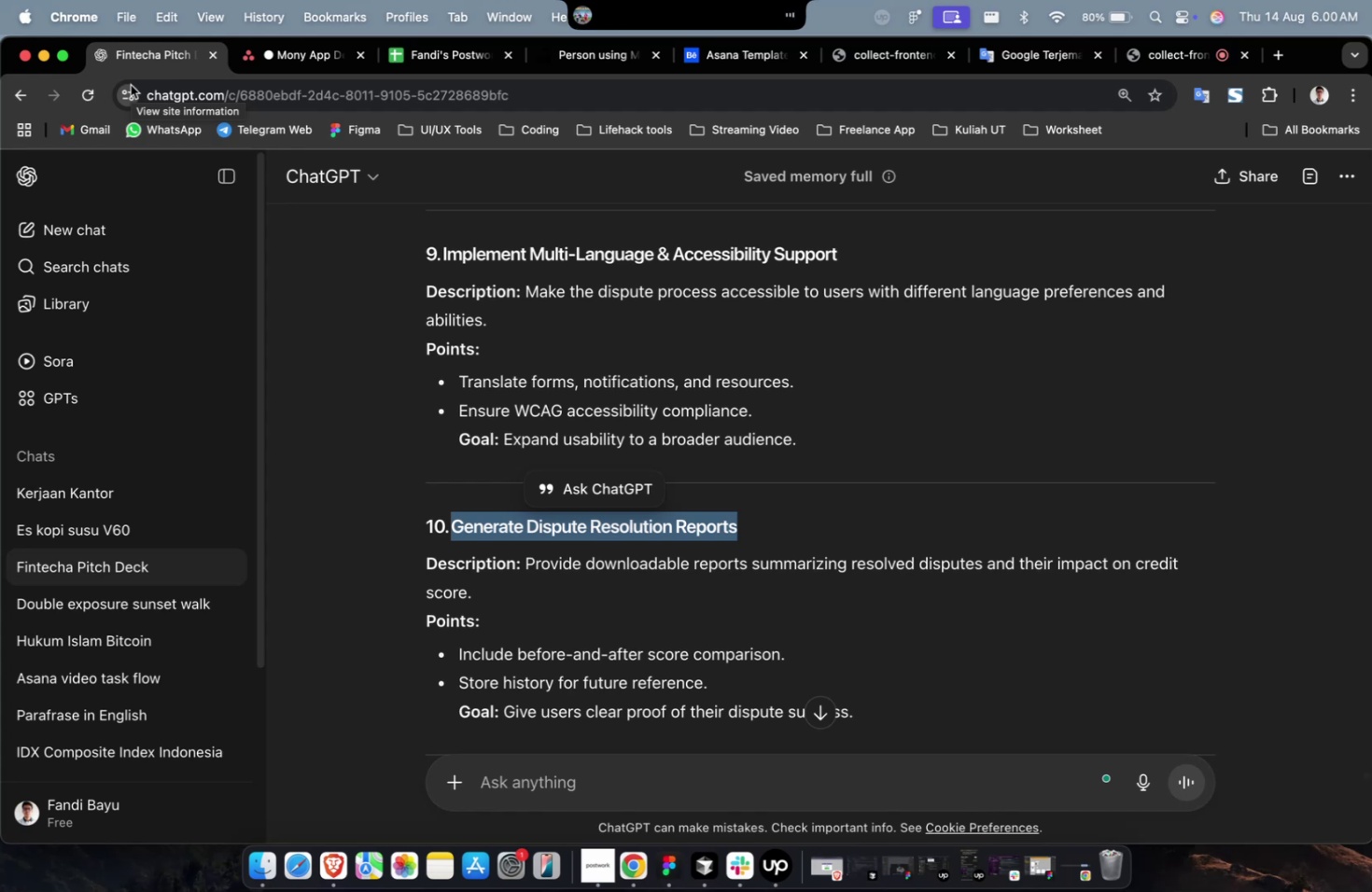 
left_click([840, 460])
 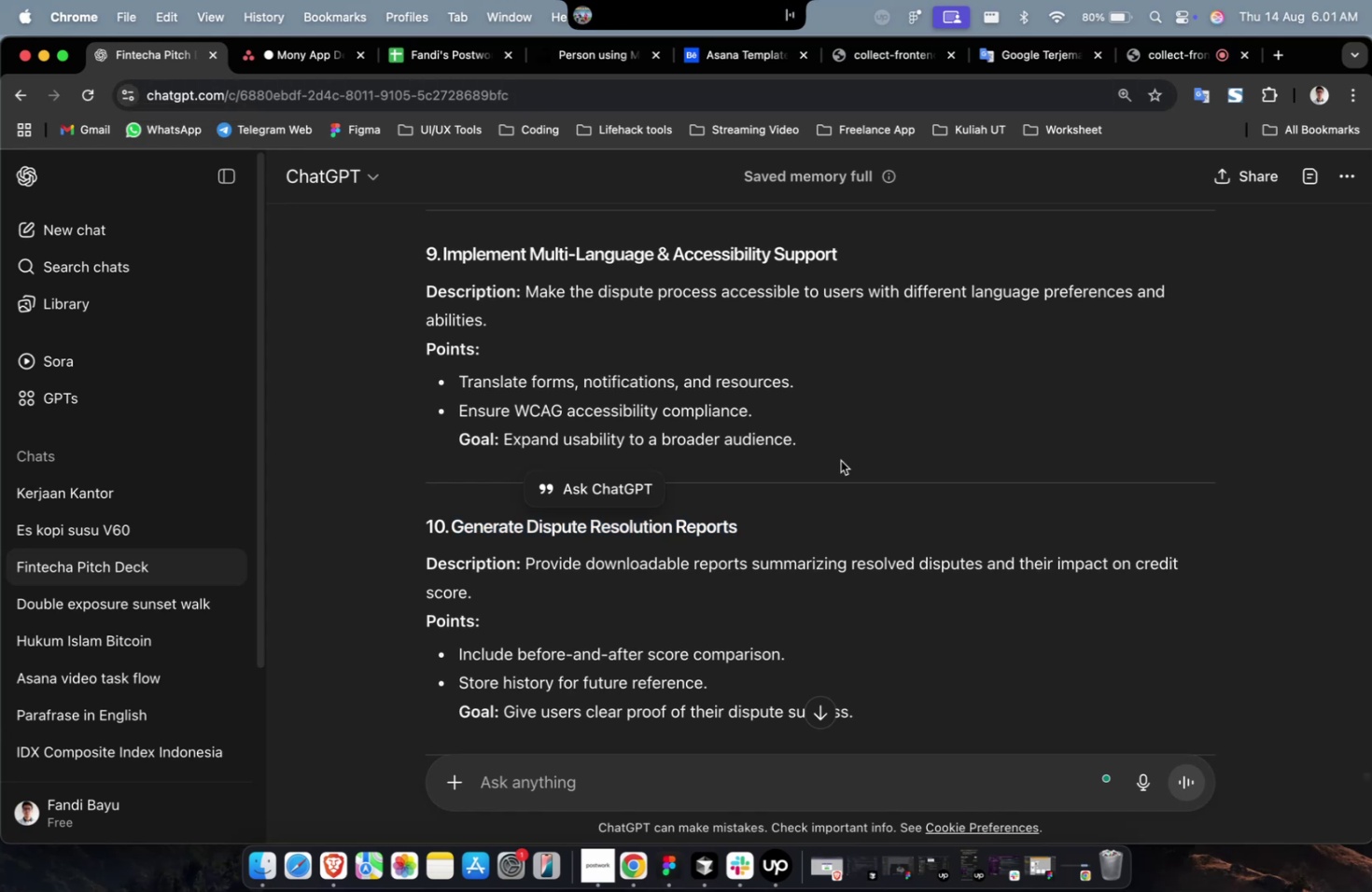 
scroll: coordinate [840, 460], scroll_direction: down, amount: 8.0
 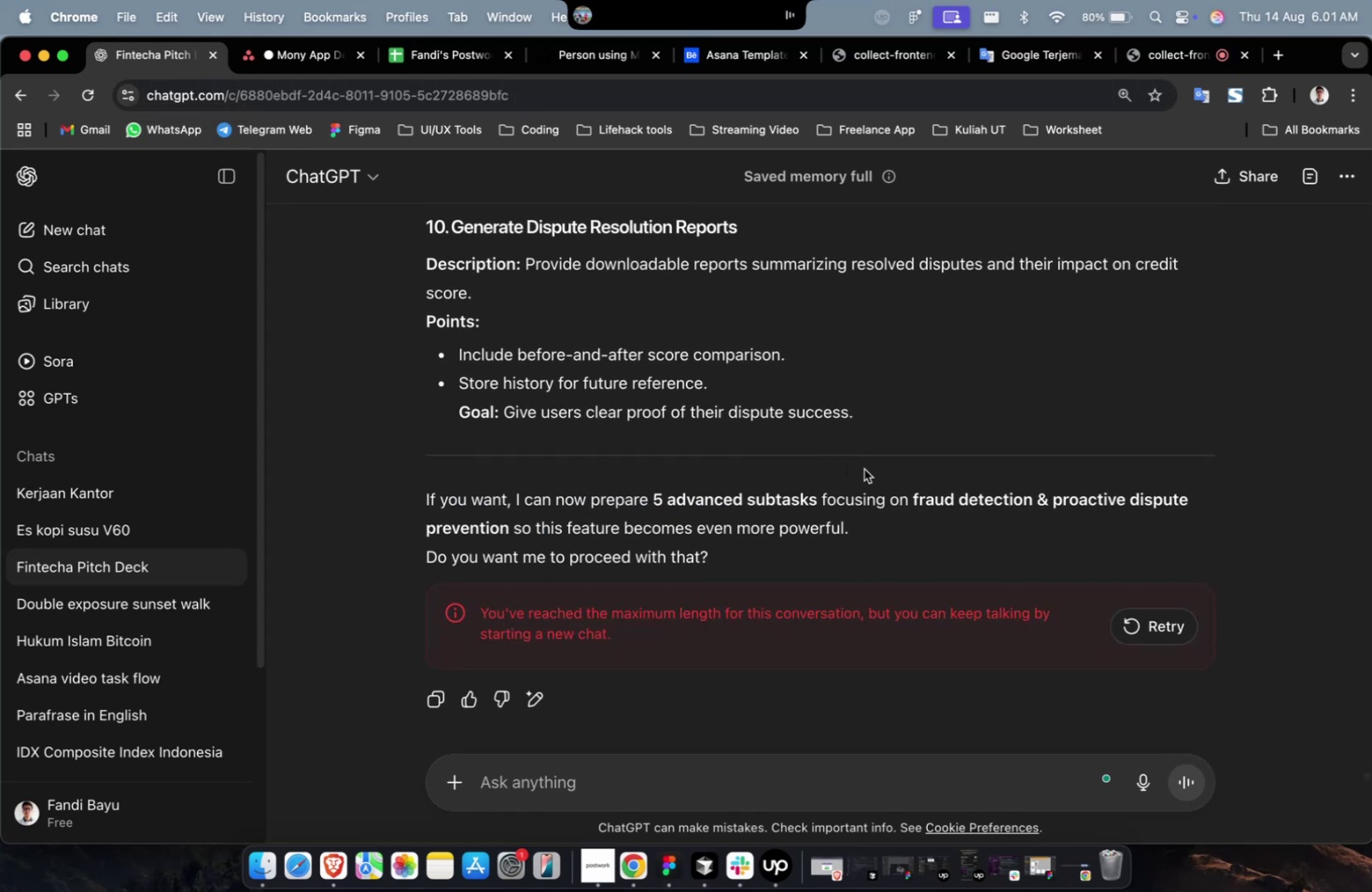 
scroll: coordinate [863, 468], scroll_direction: up, amount: 2.0
 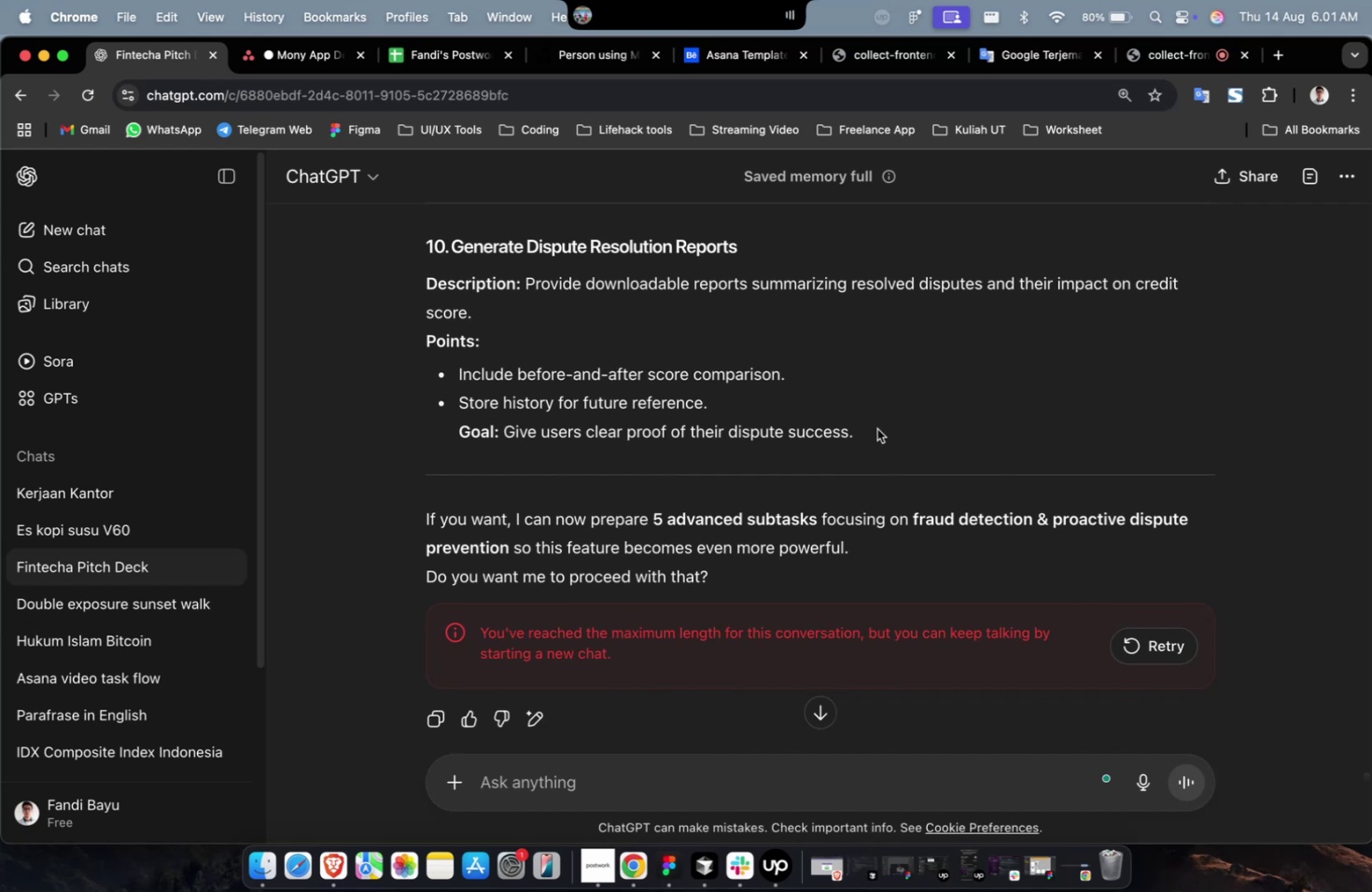 
left_click_drag(start_coordinate=[877, 429], to_coordinate=[523, 293])
 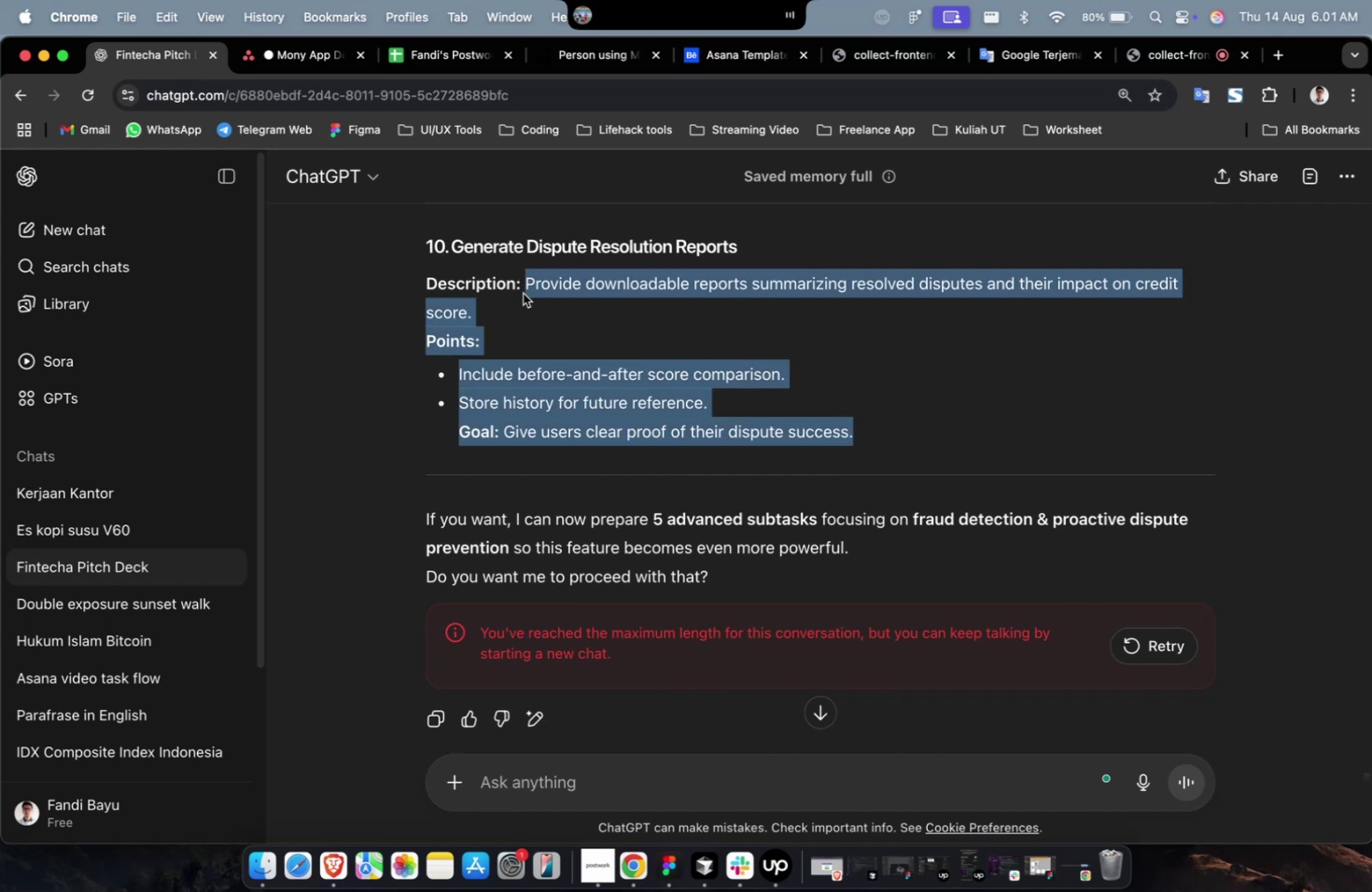 
key(Meta+C)
 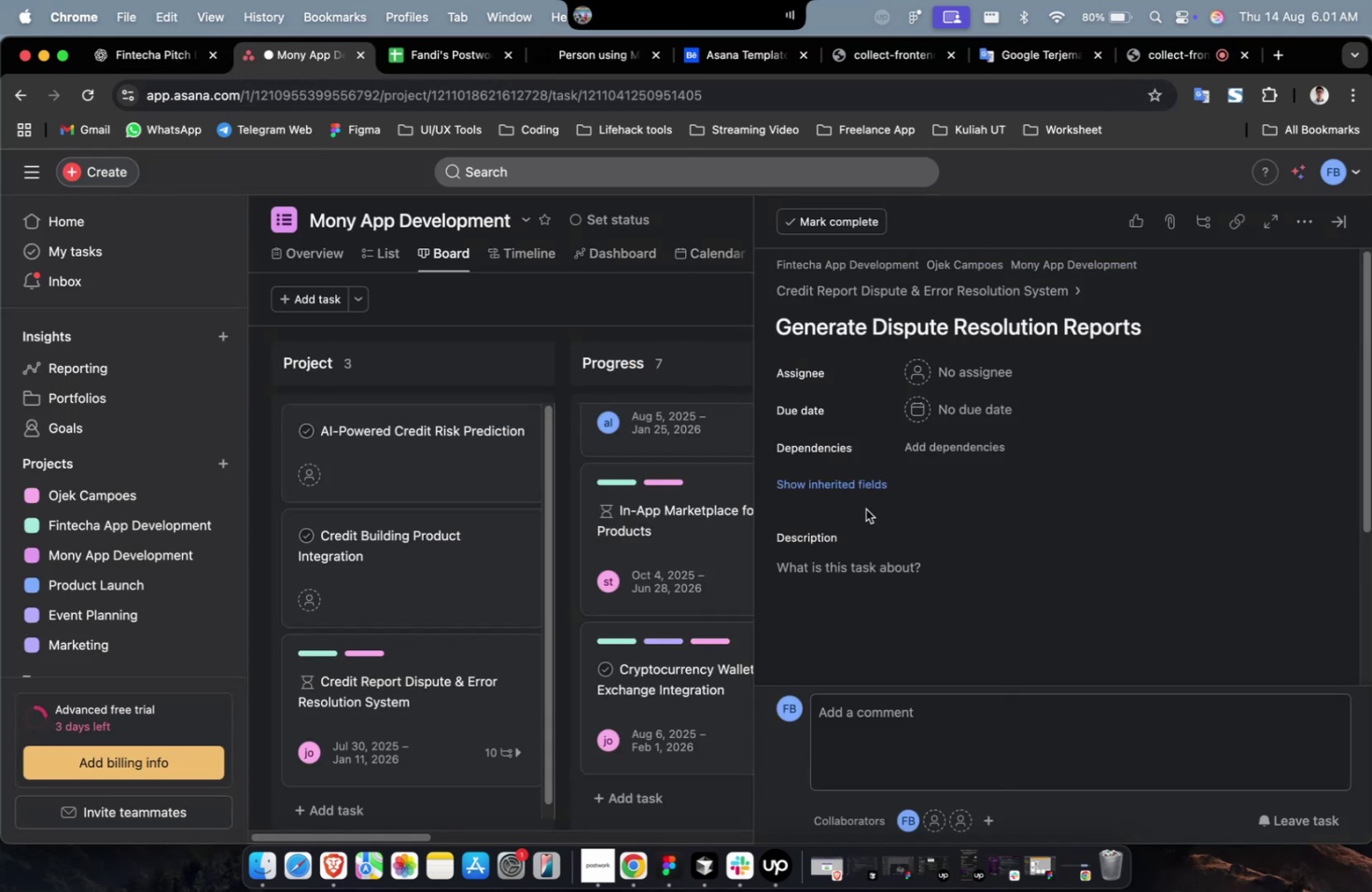 
double_click([958, 590])
 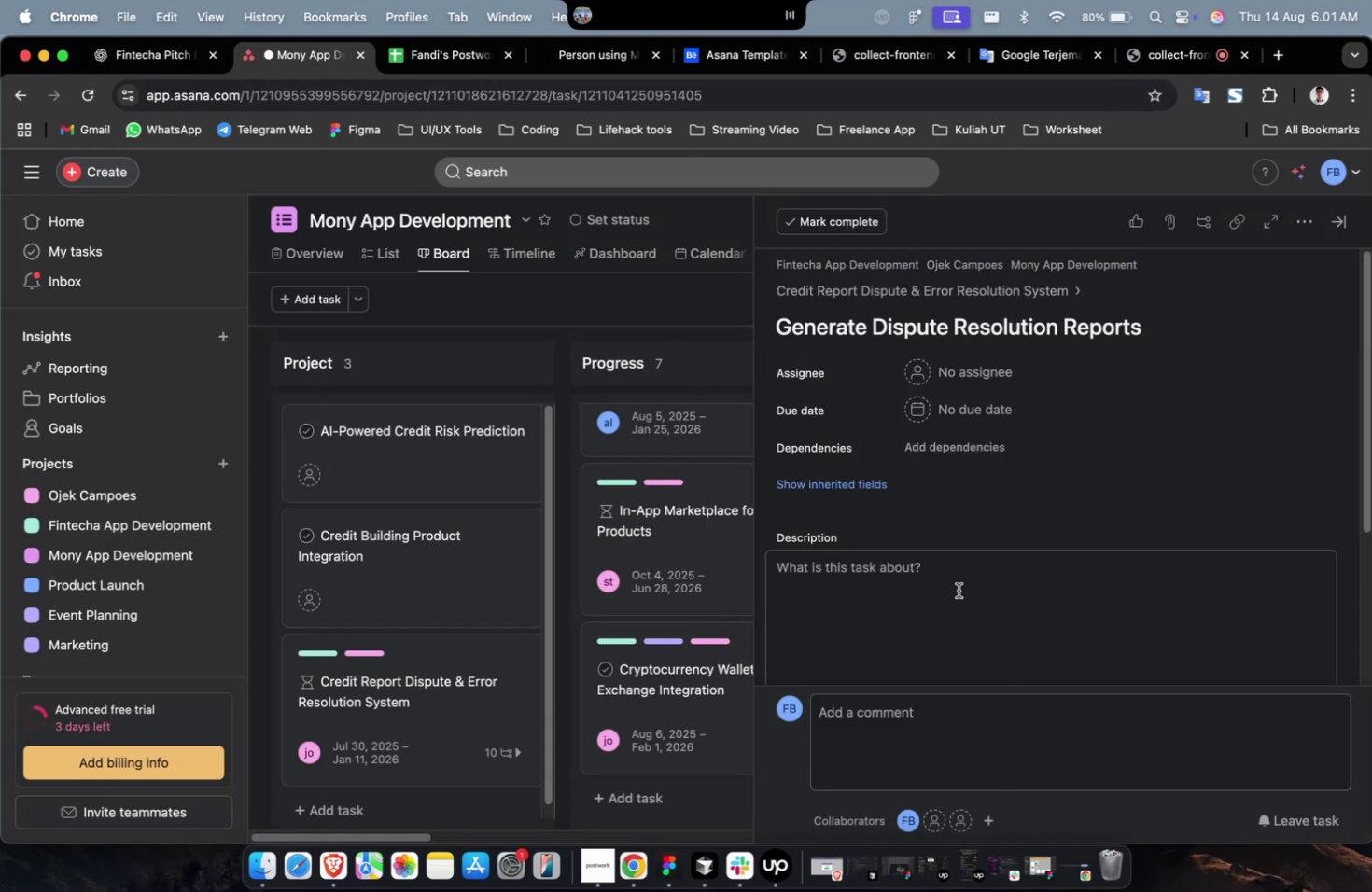 
key(Meta+V)
 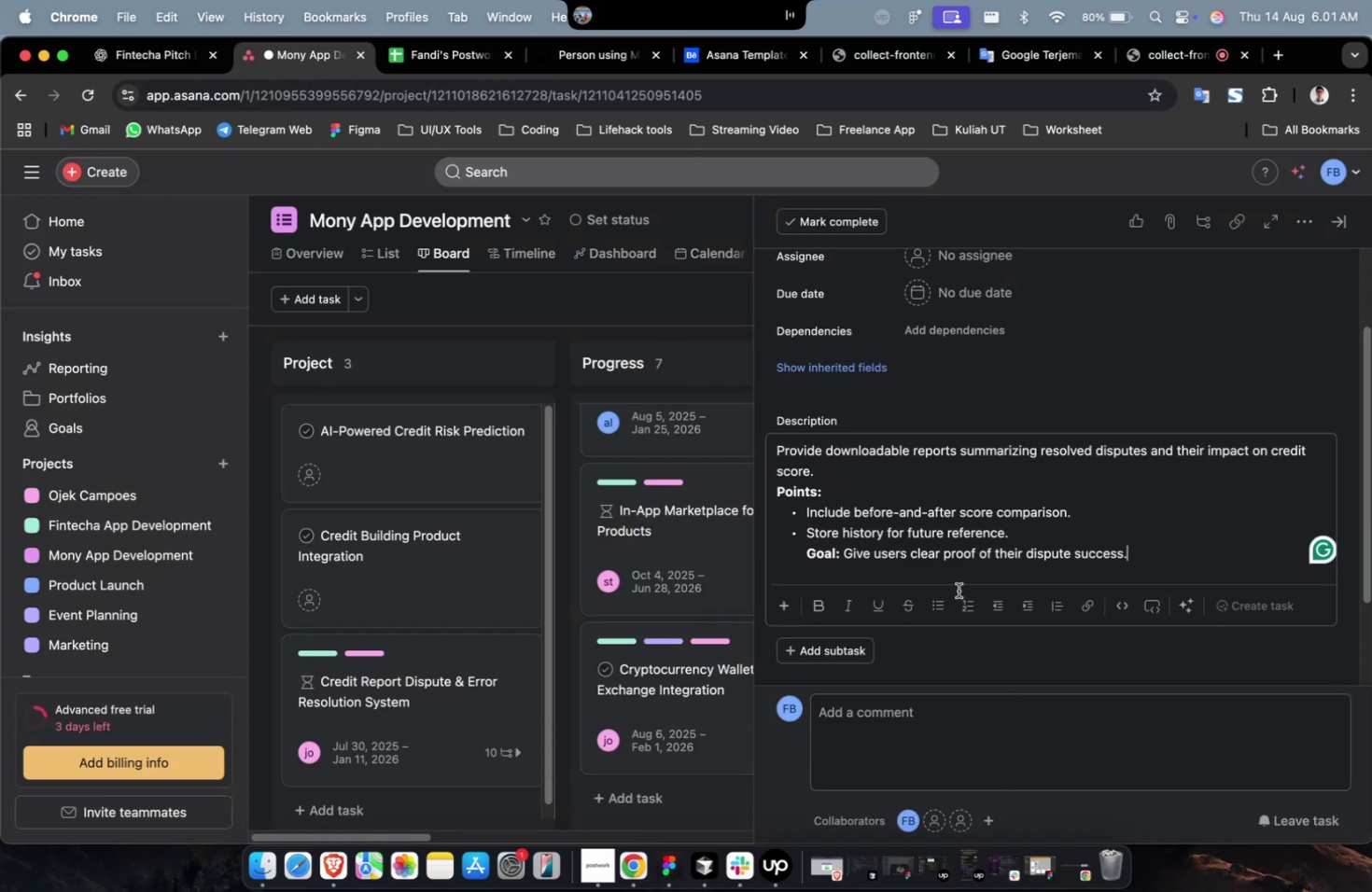 
scroll: coordinate [958, 590], scroll_direction: up, amount: 8.0
 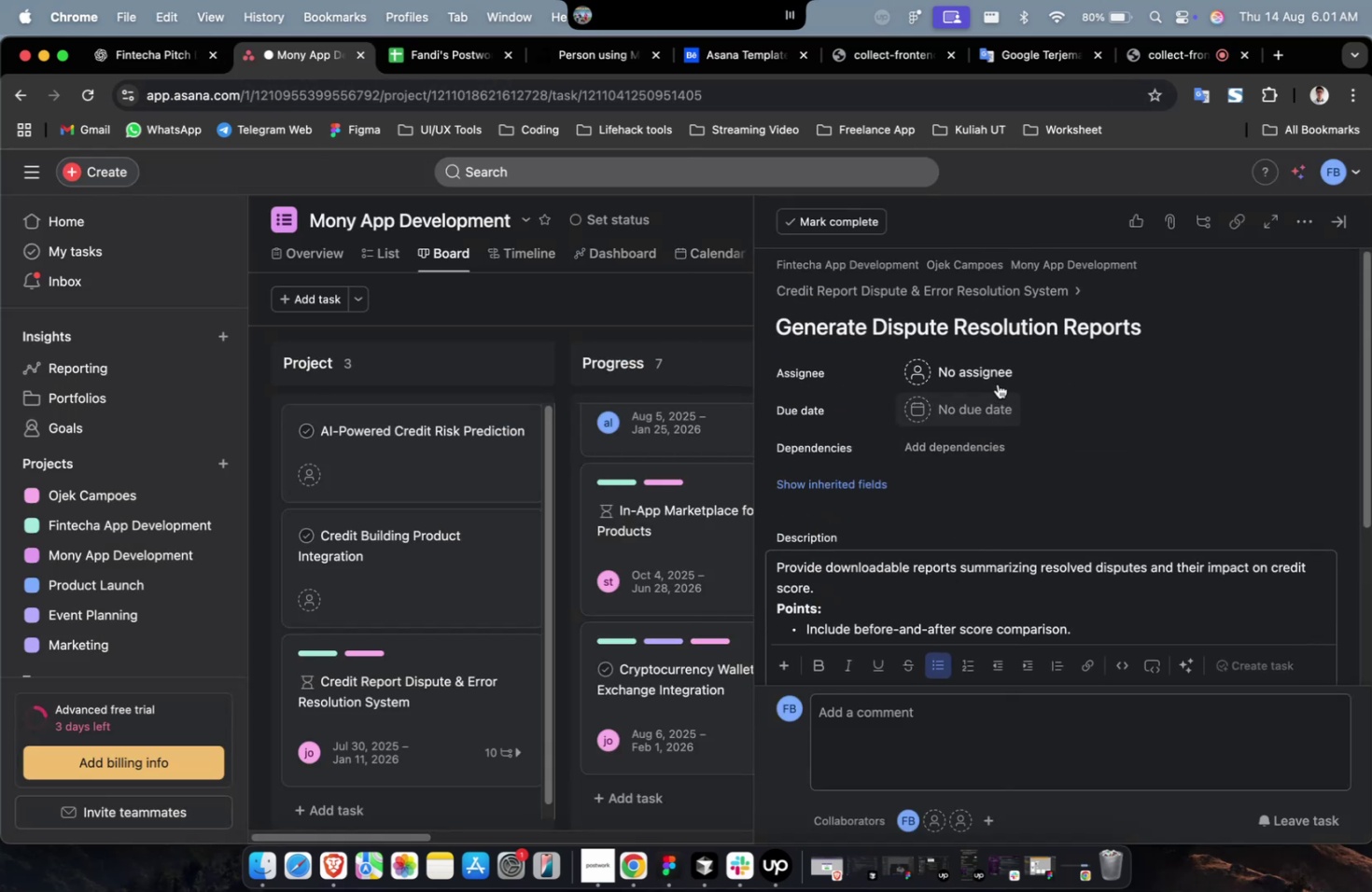 
left_click([997, 381])
 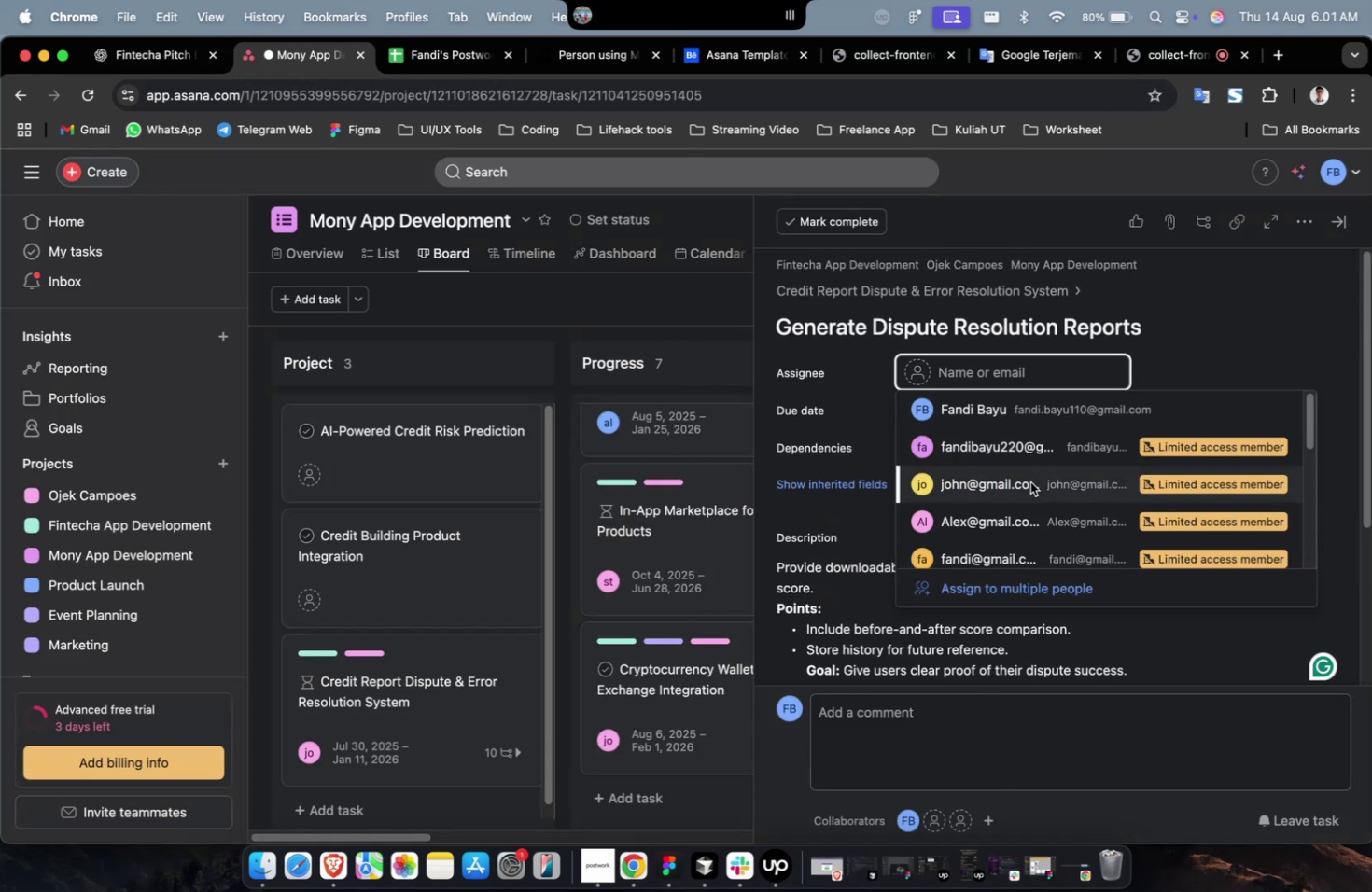 
left_click([1029, 483])
 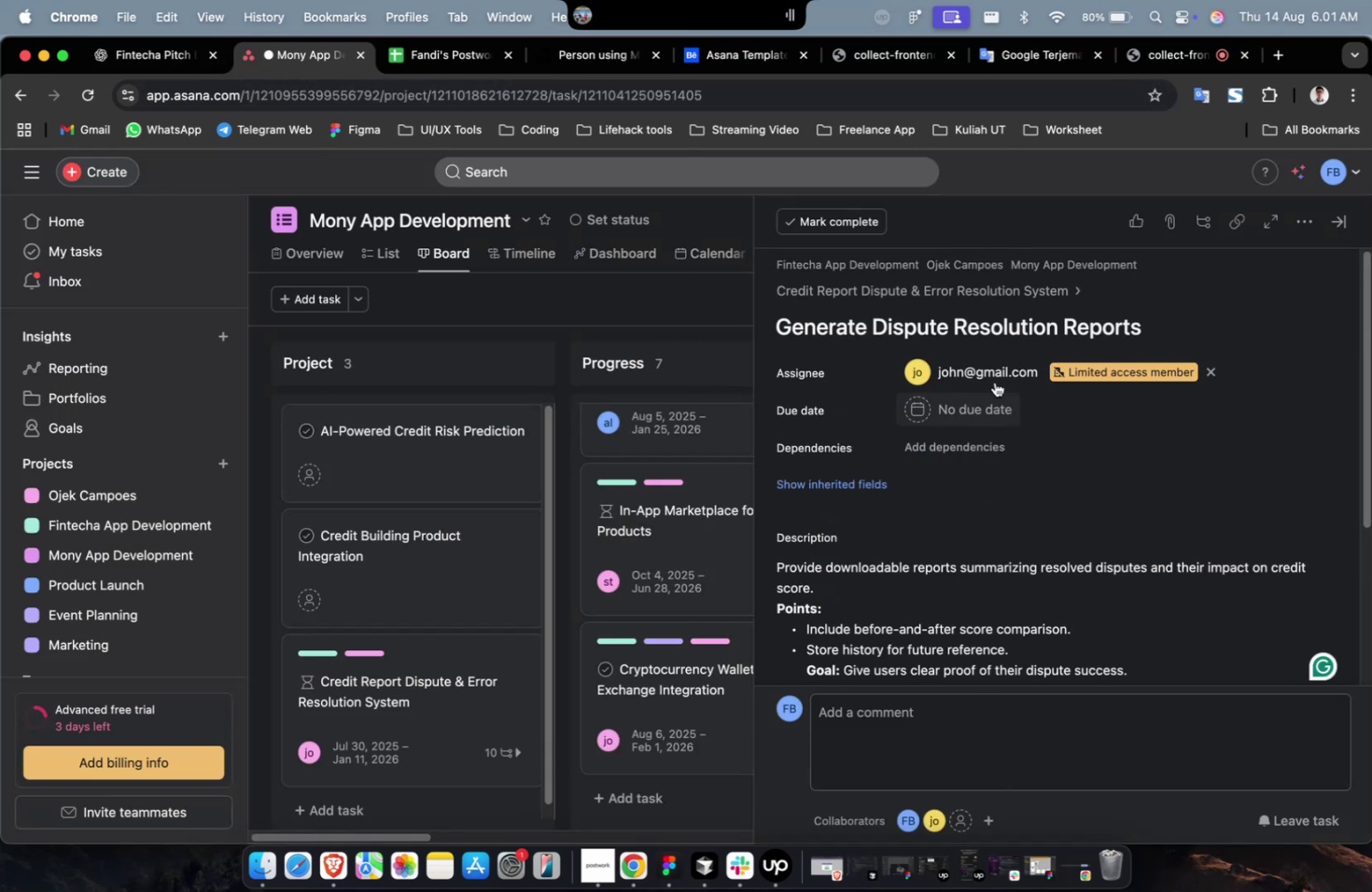 
double_click([991, 364])
 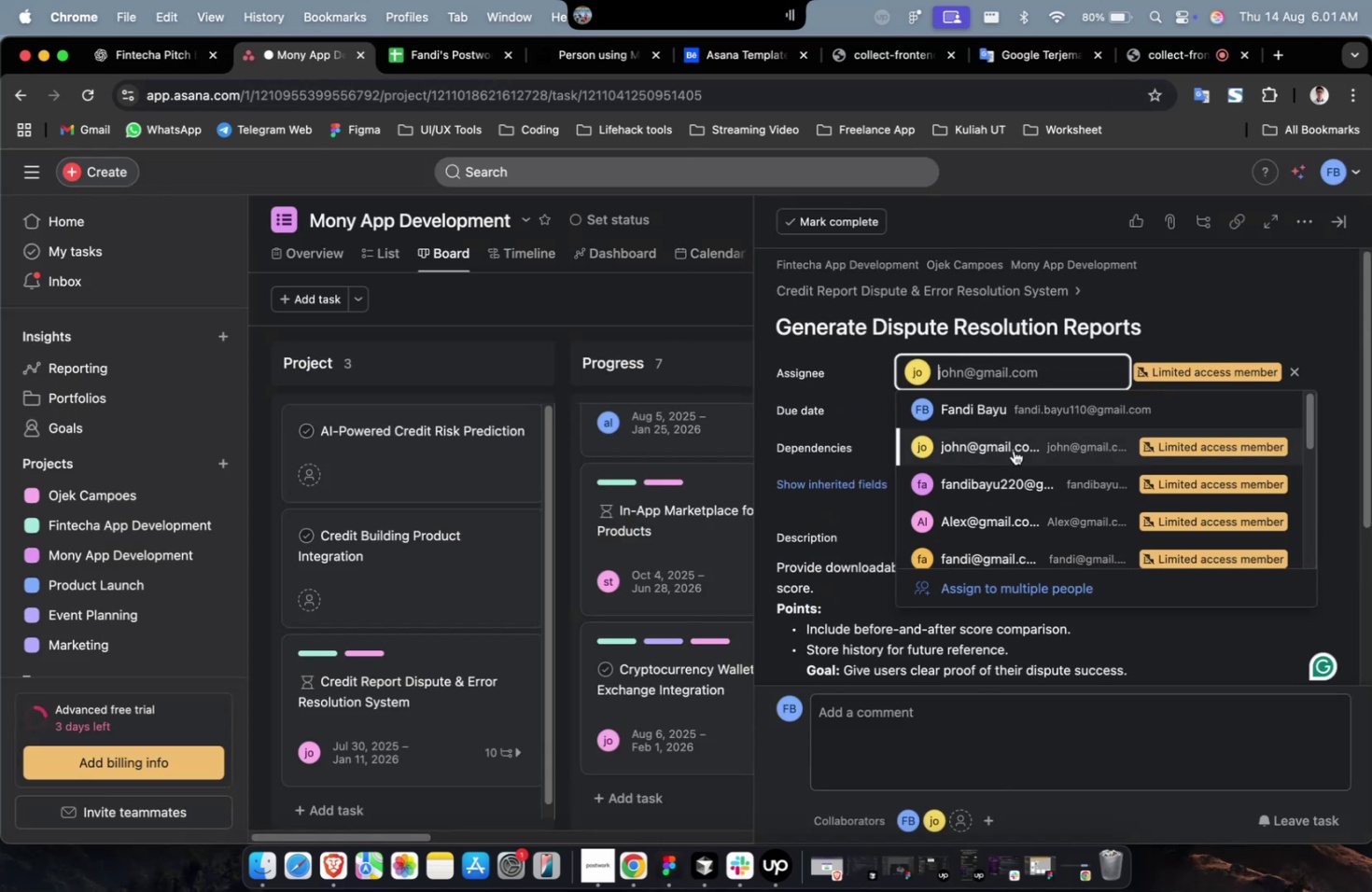 
scroll: coordinate [1018, 482], scroll_direction: down, amount: 3.0
 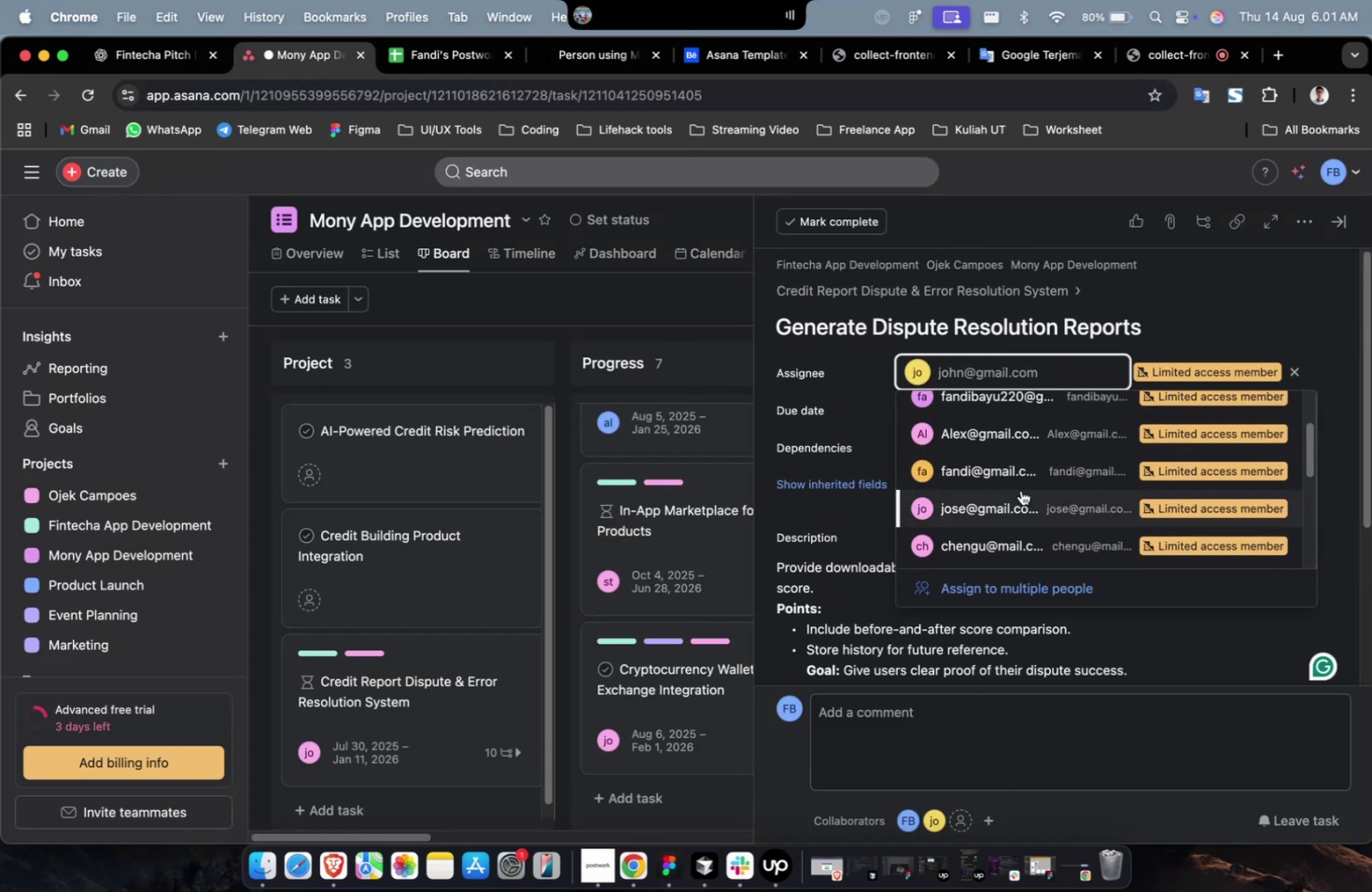 
left_click([1020, 490])
 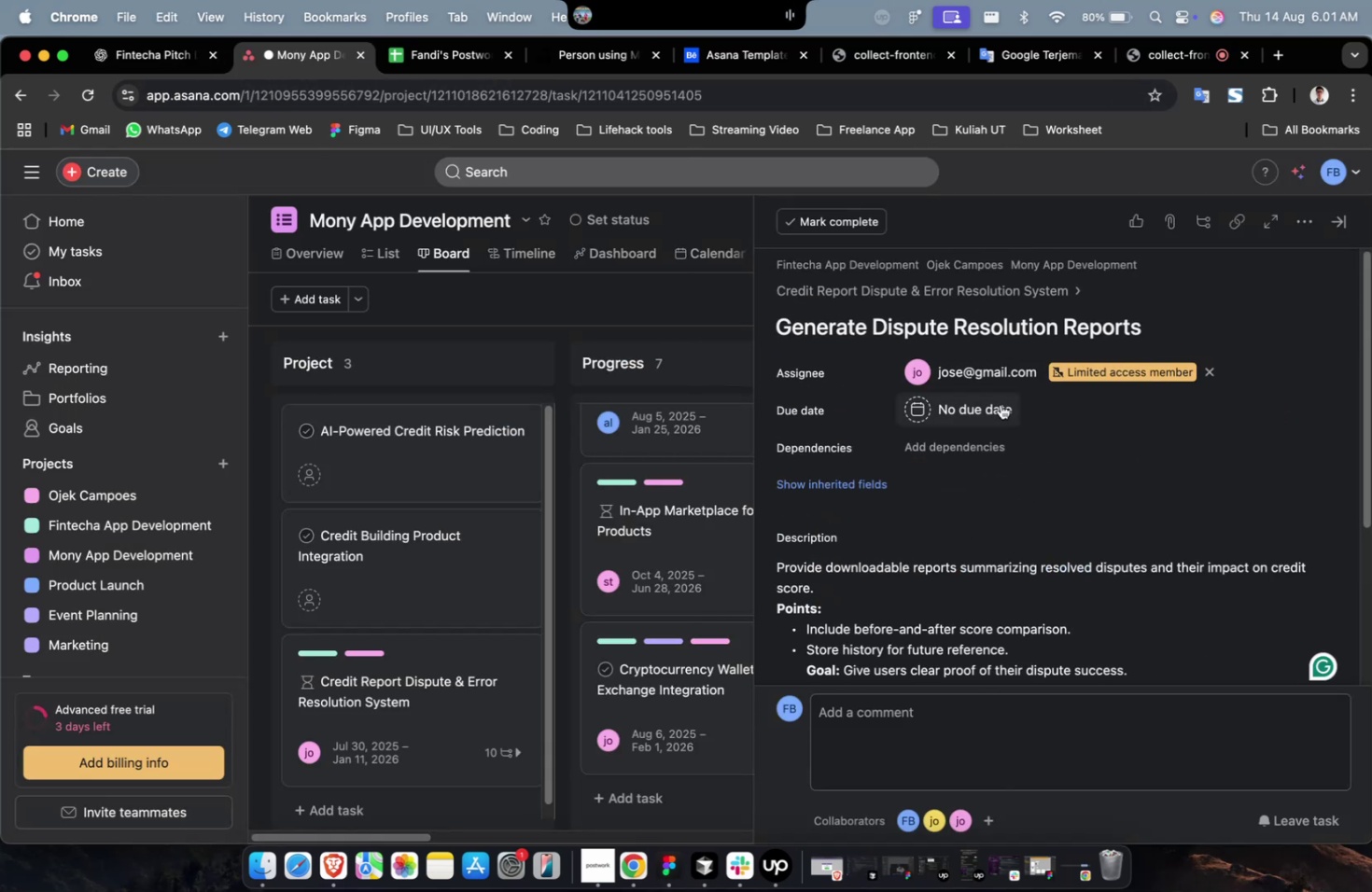 
left_click([998, 402])
 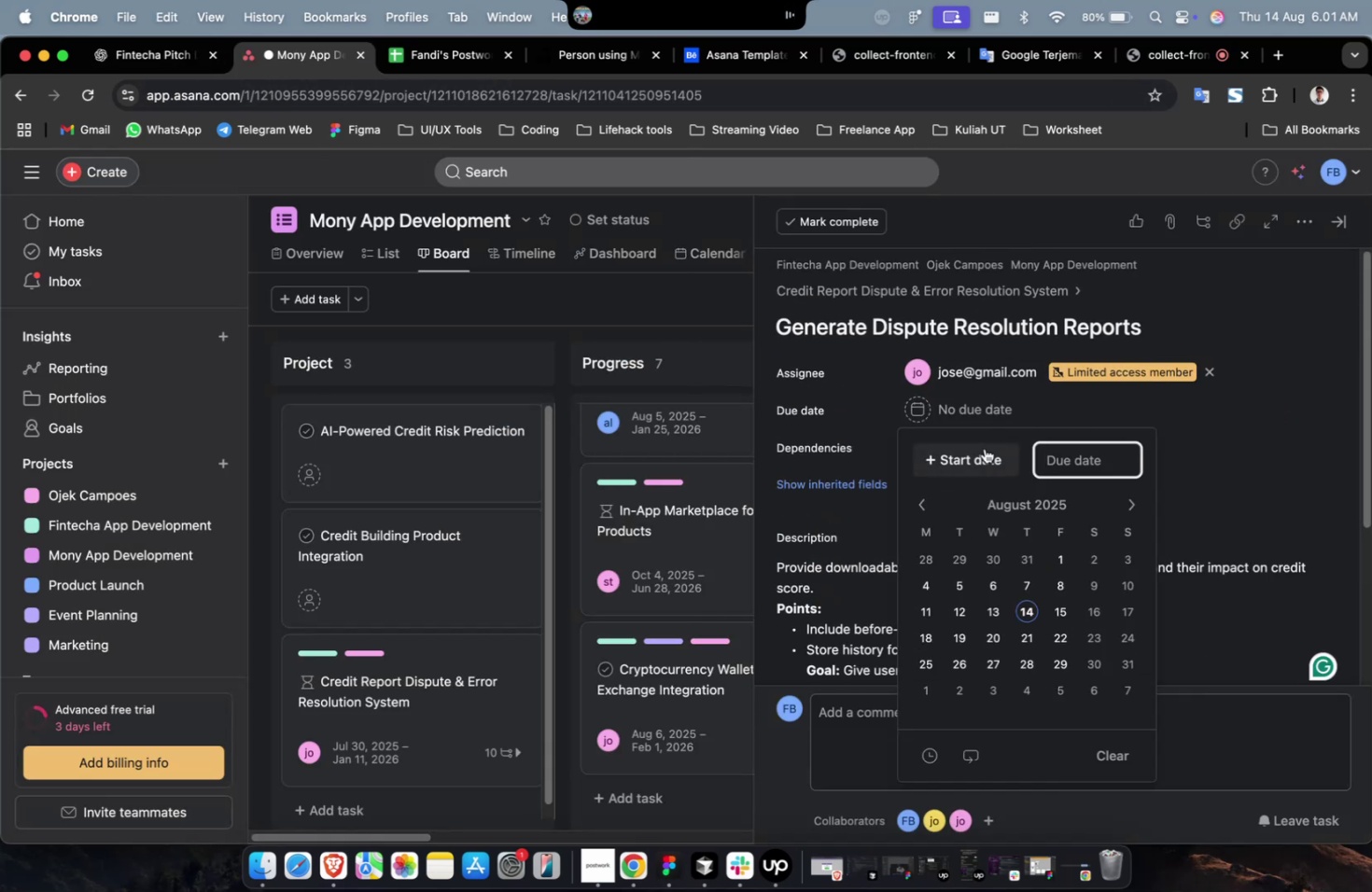 
double_click([982, 456])
 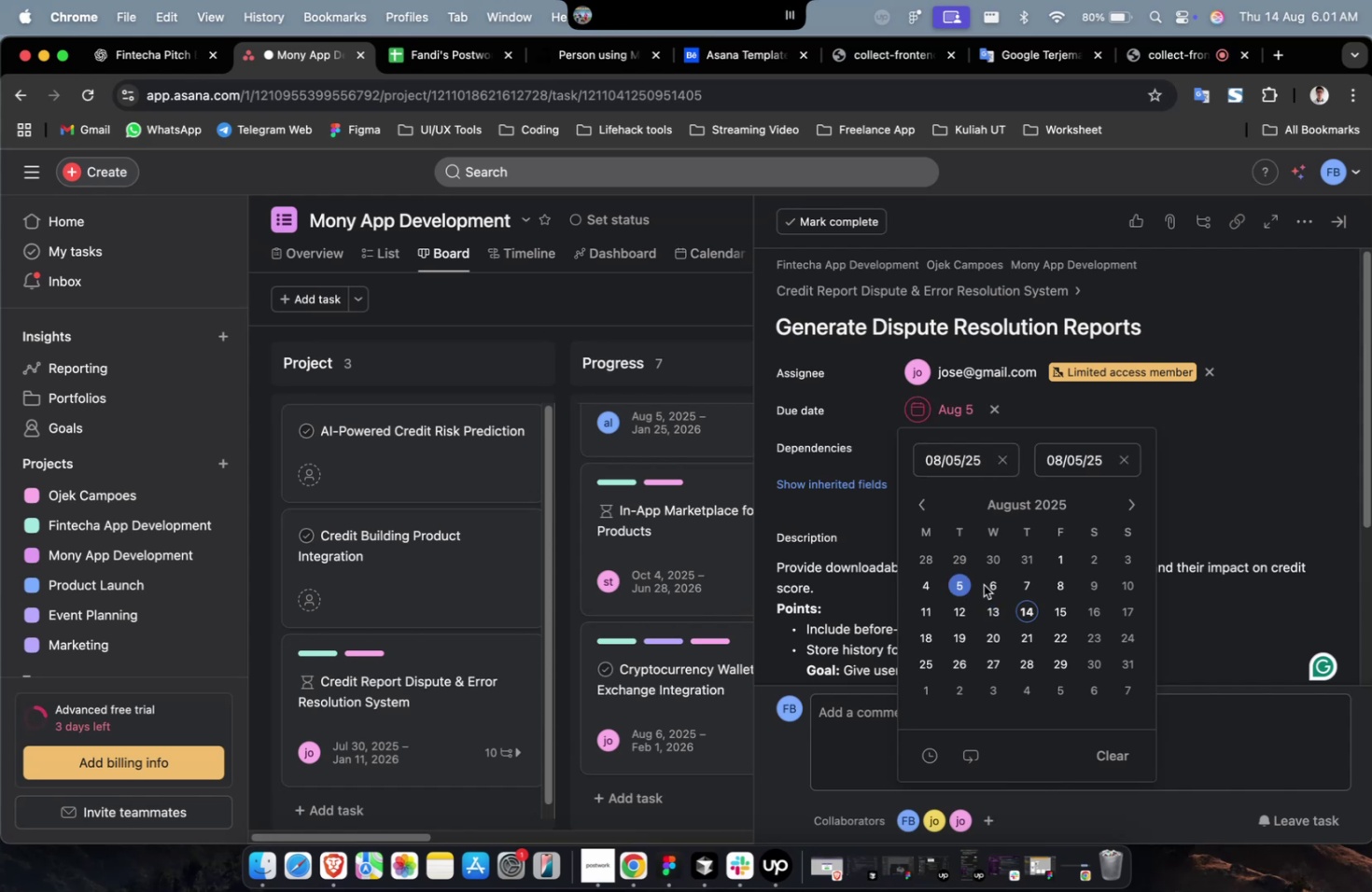 
double_click([1129, 504])
 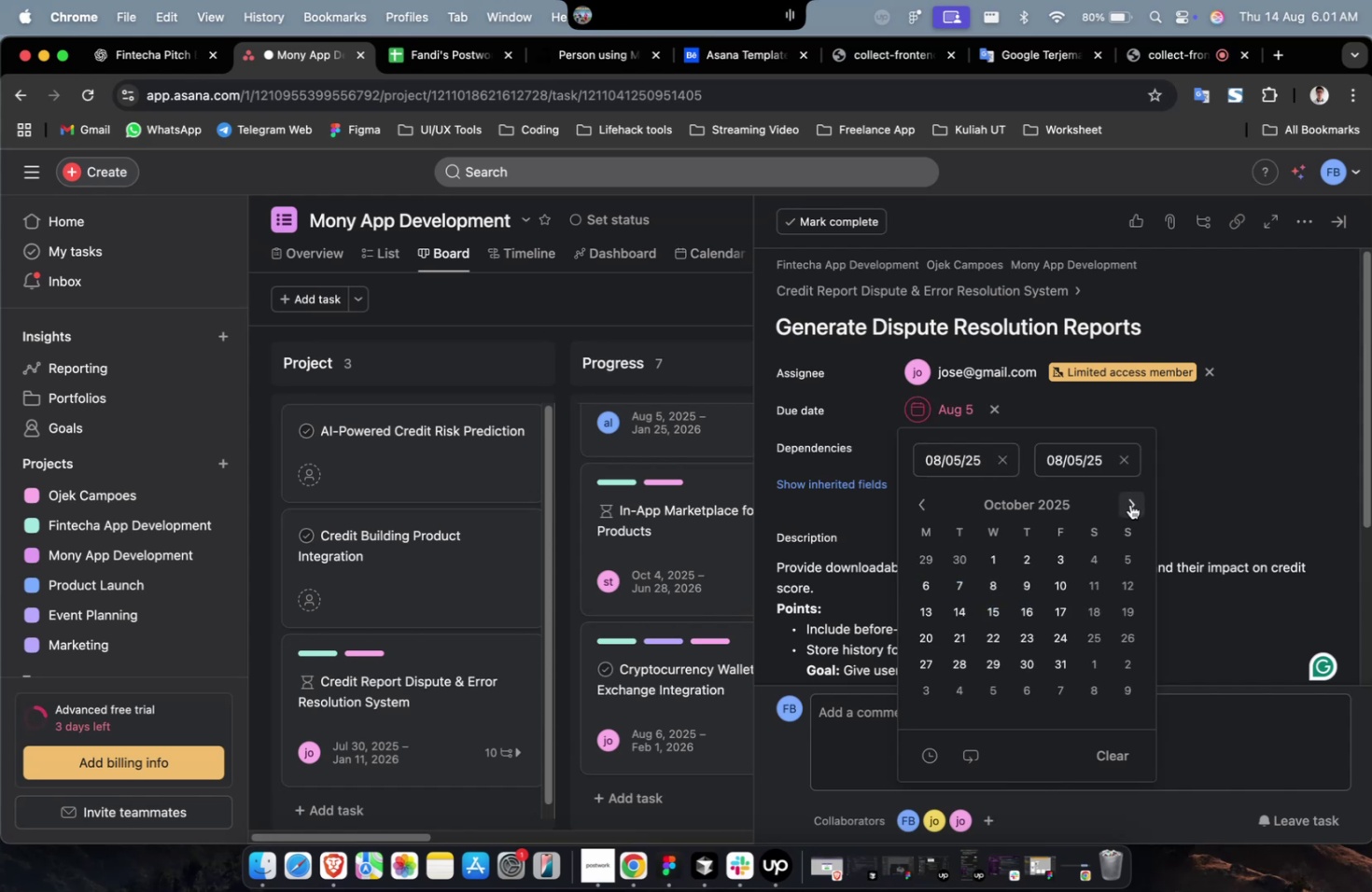 
triple_click([1129, 504])
 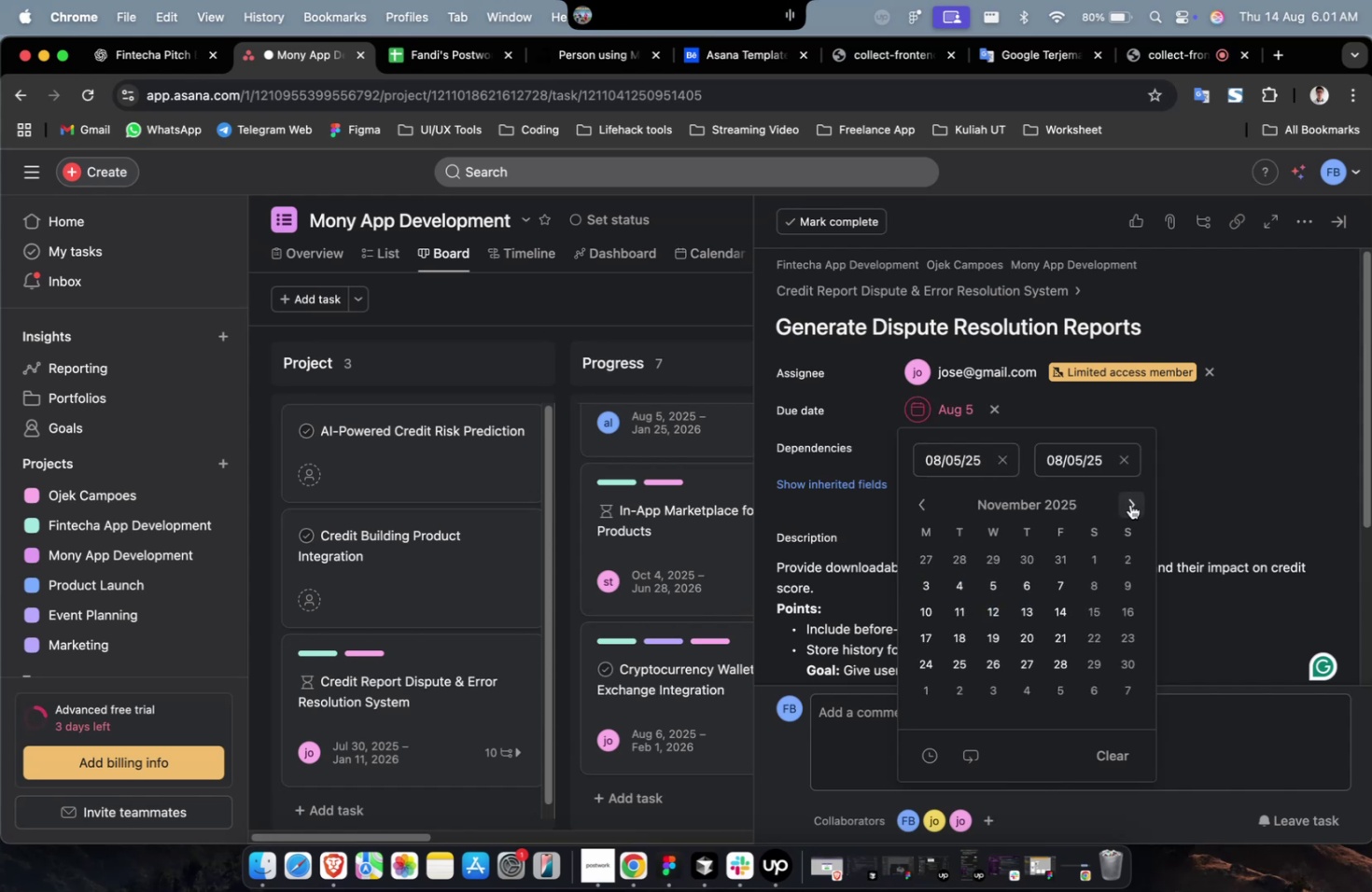 
triple_click([1129, 504])
 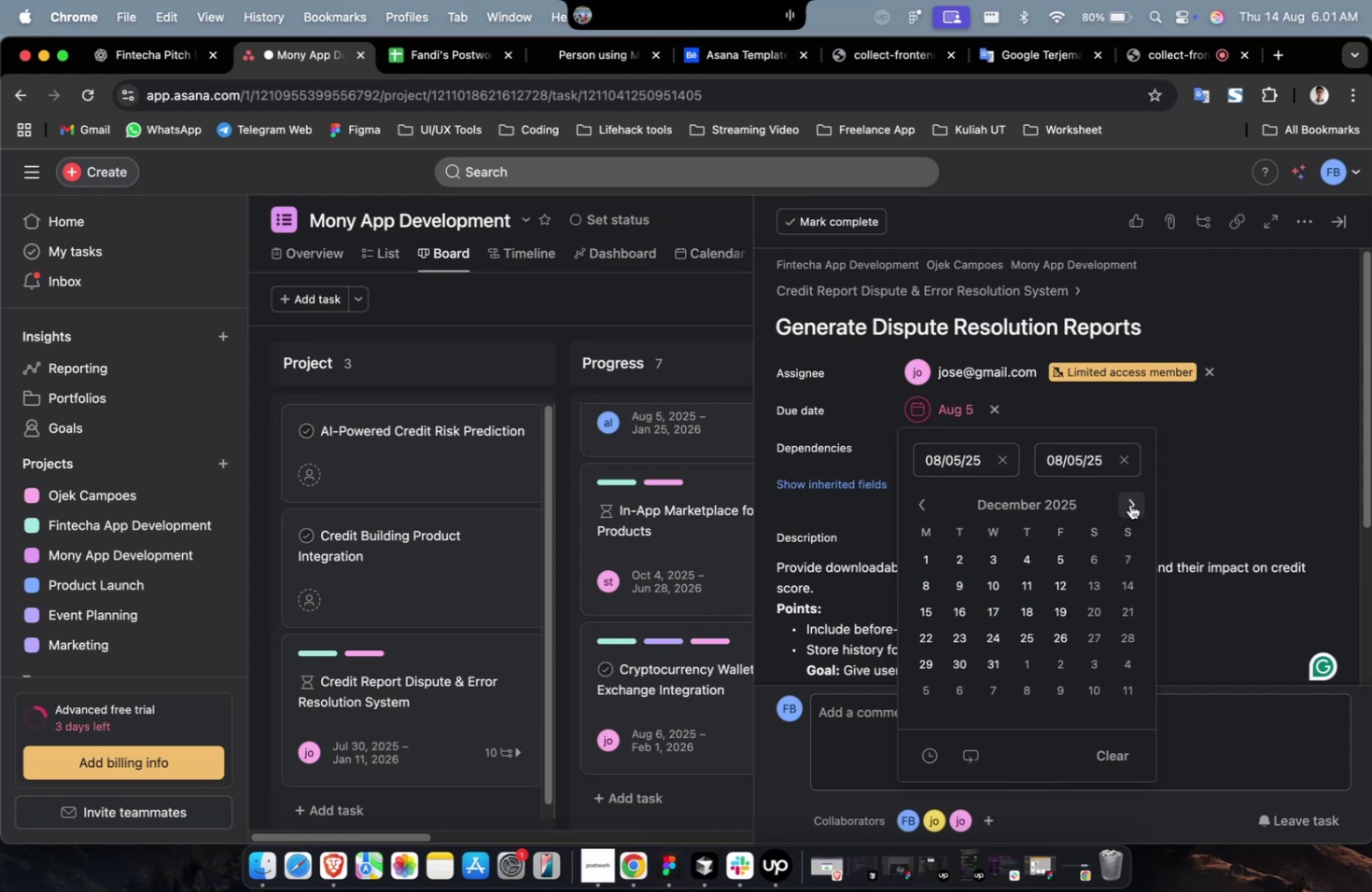 
triple_click([1129, 504])
 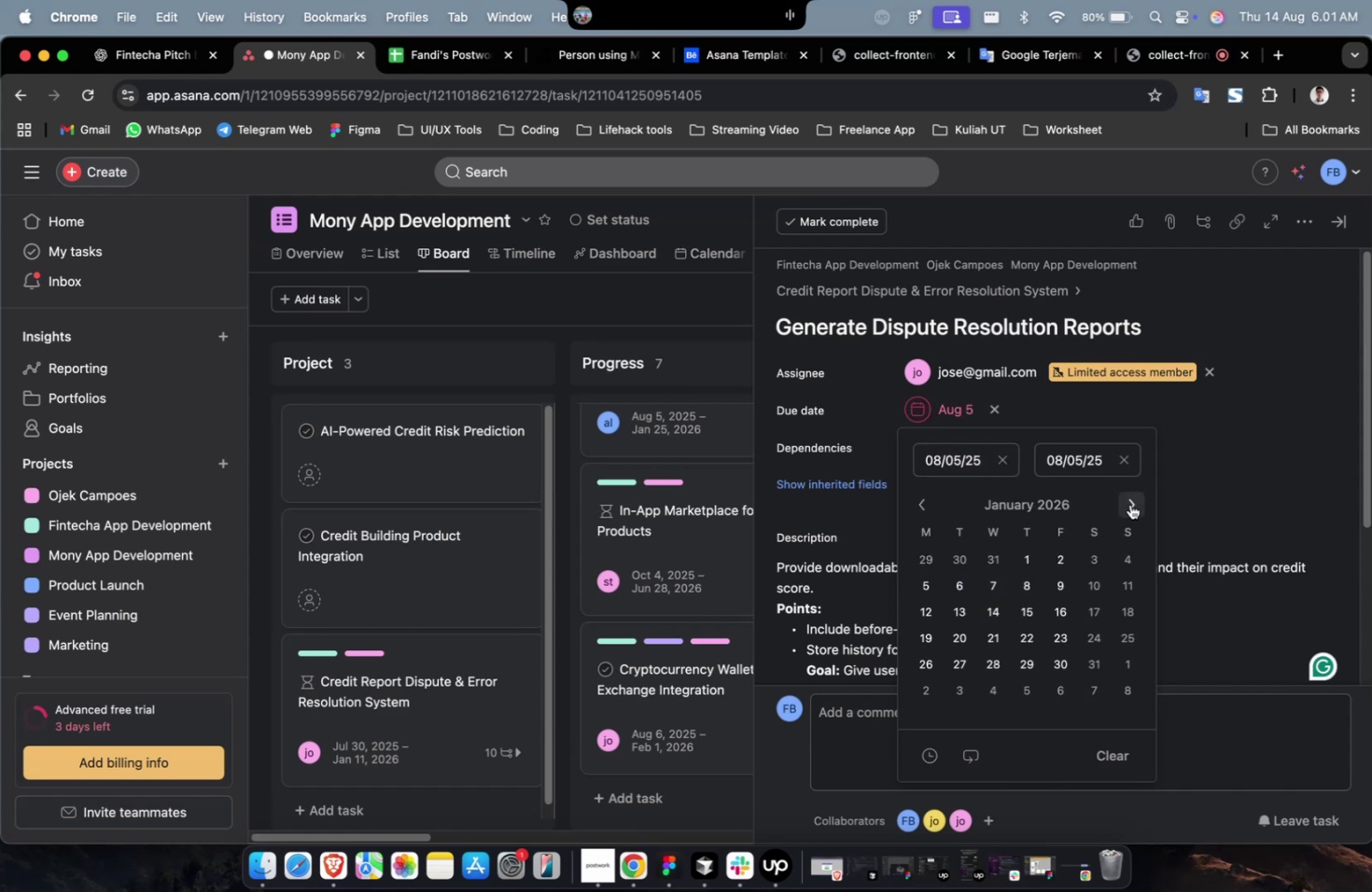 
triple_click([1129, 504])
 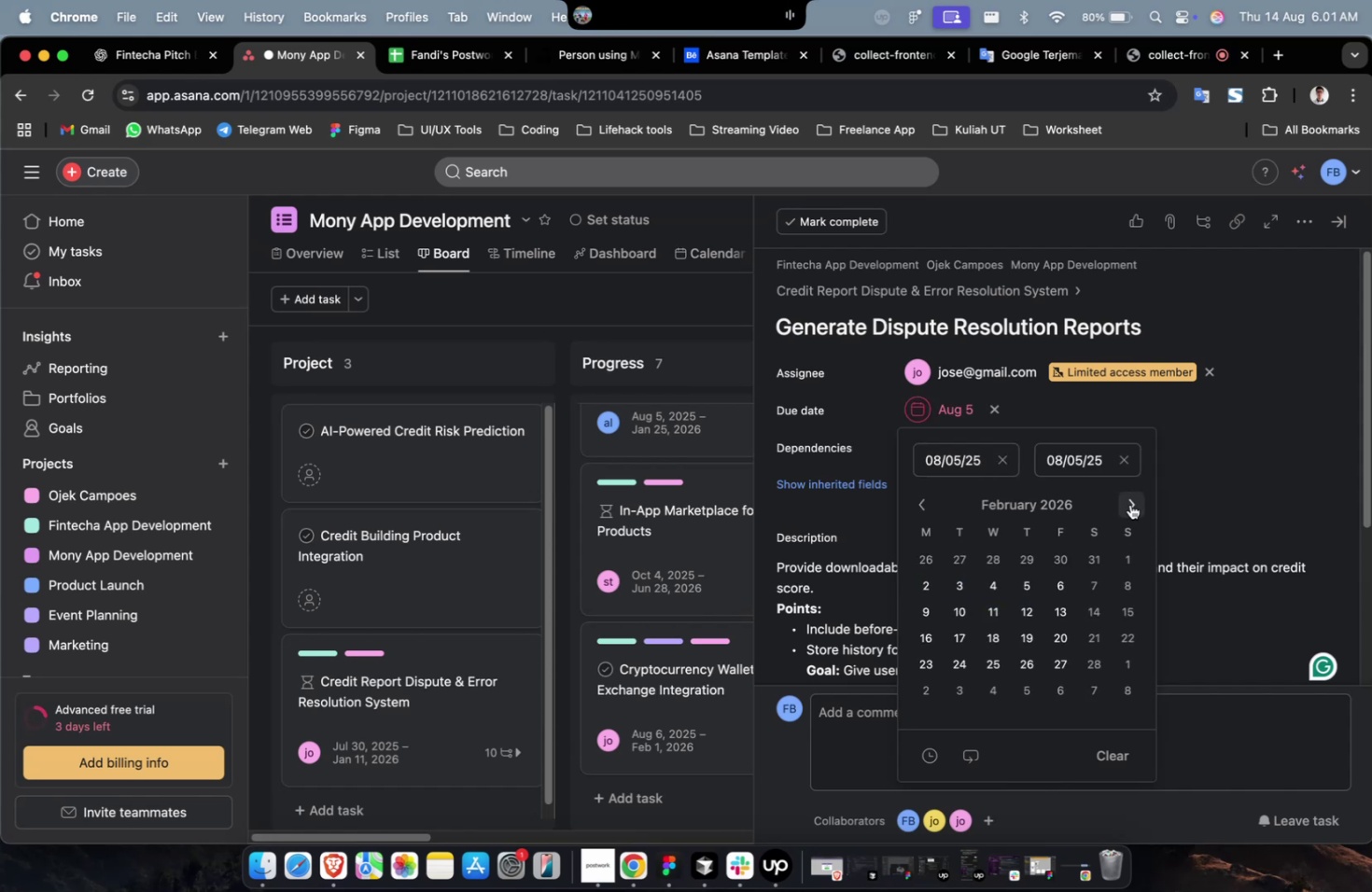 
triple_click([1129, 504])
 